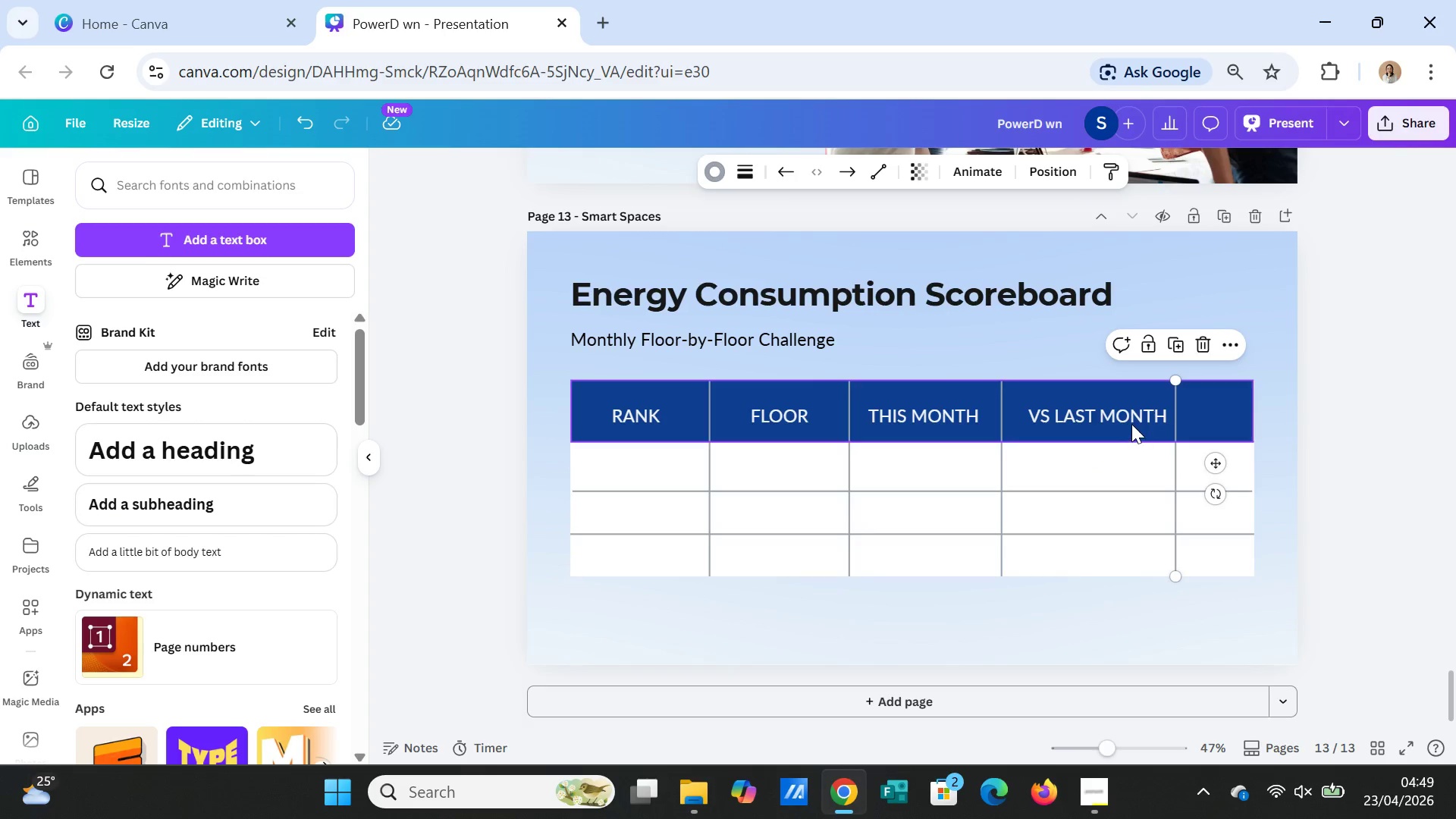 
left_click([1131, 419])
 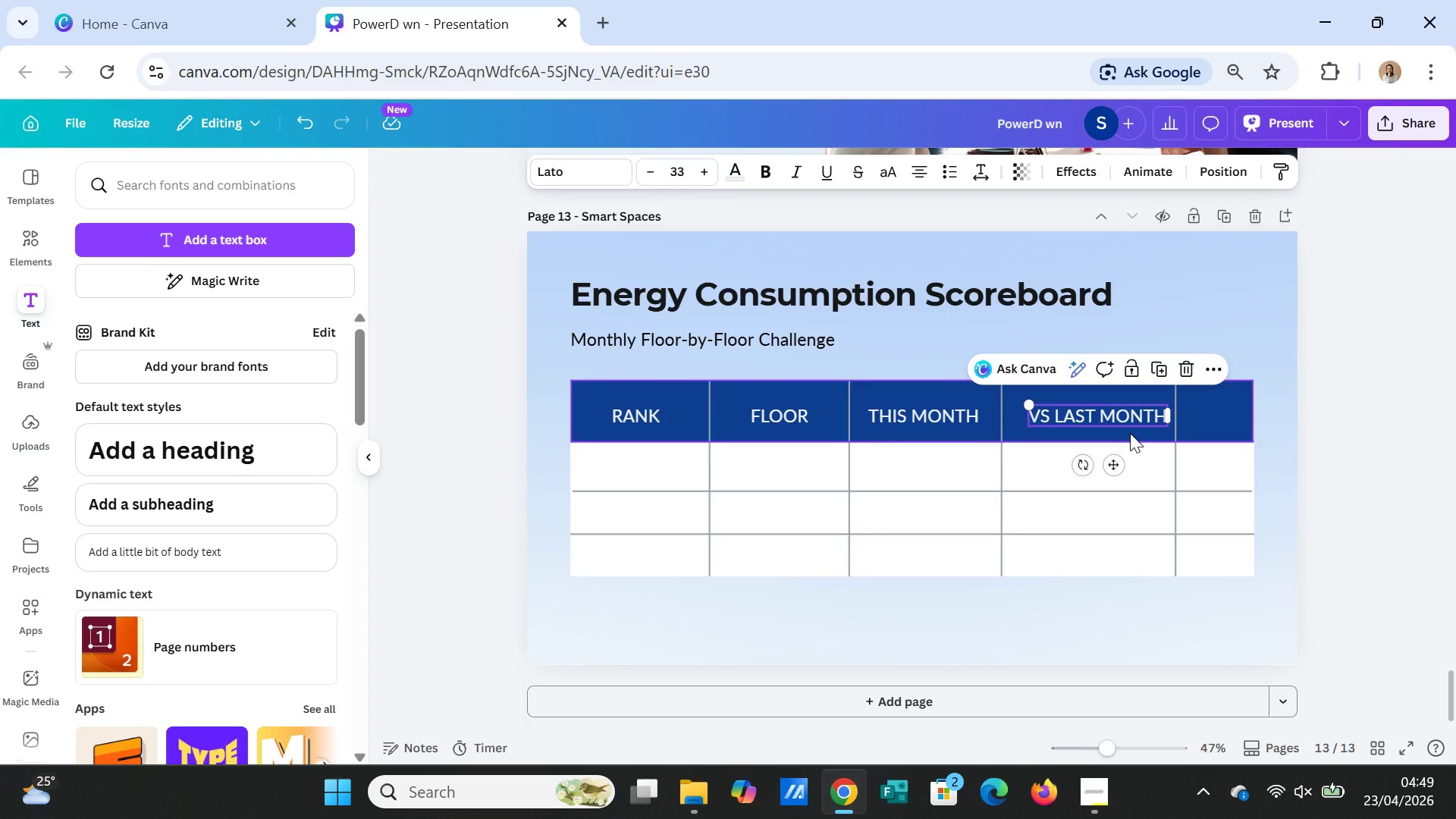 
key(Control+C)
 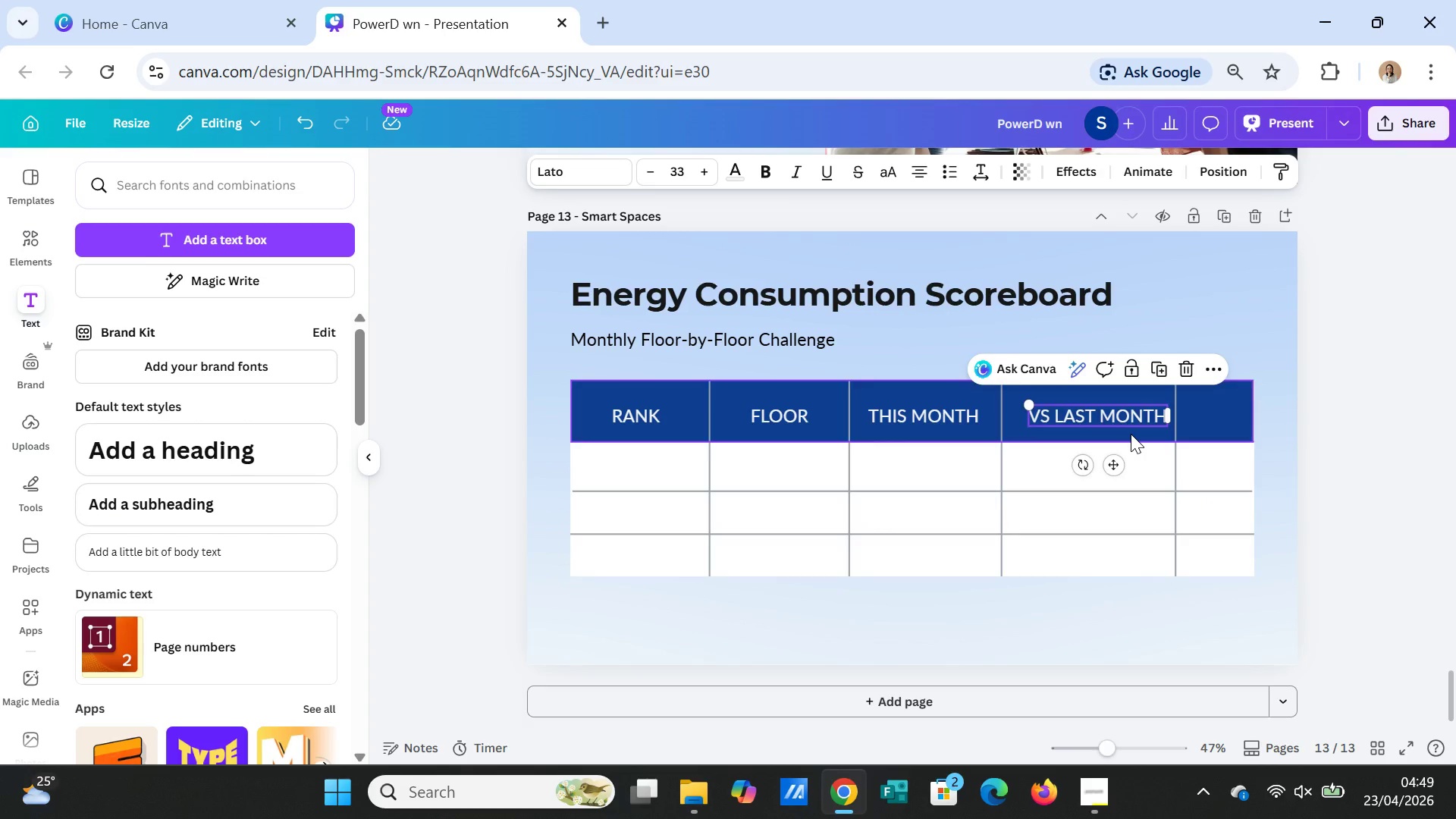 
key(Control+V)
 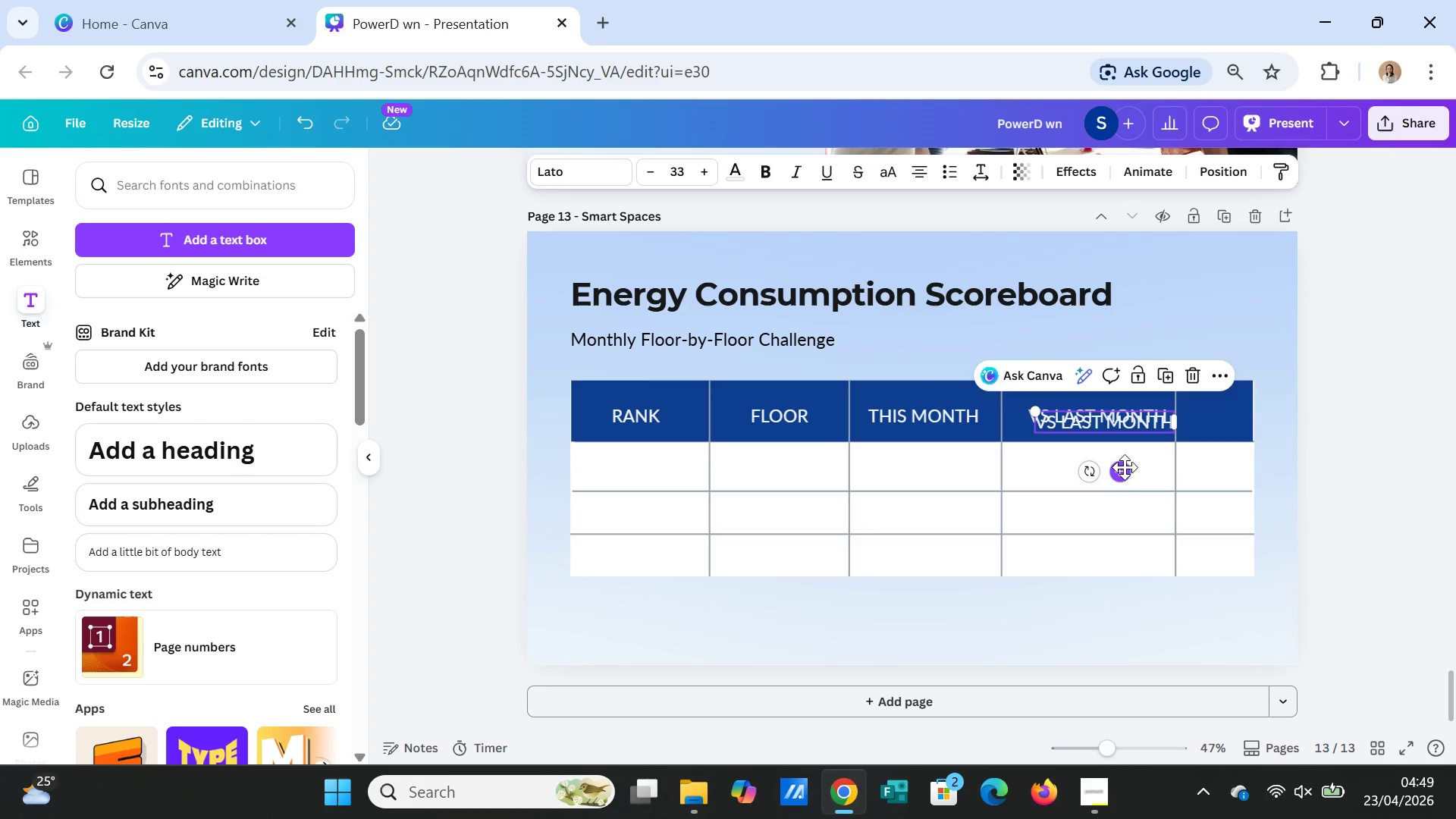 
left_click_drag(start_coordinate=[1126, 466], to_coordinate=[1232, 450])
 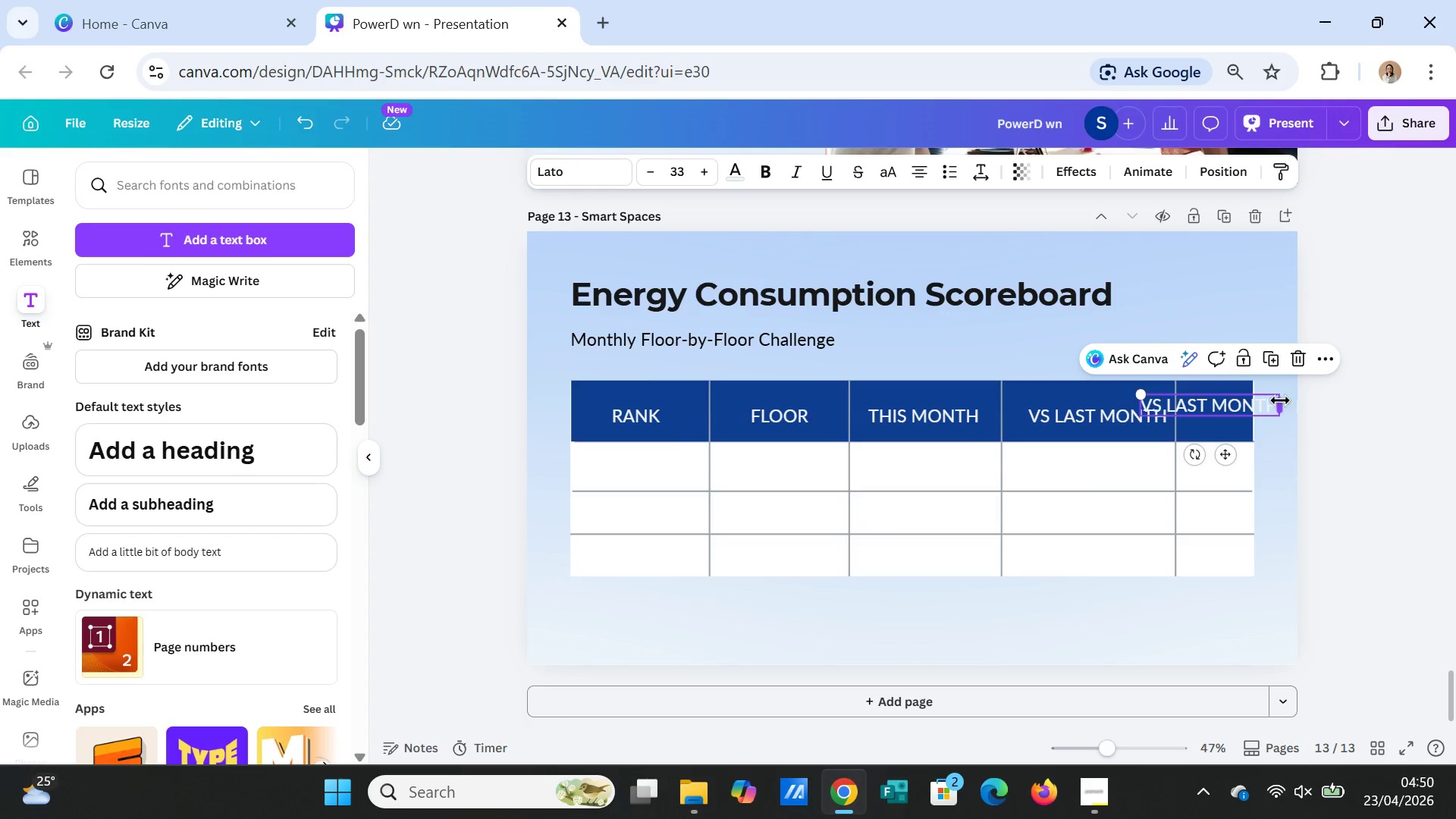 
left_click_drag(start_coordinate=[1280, 400], to_coordinate=[1216, 405])
 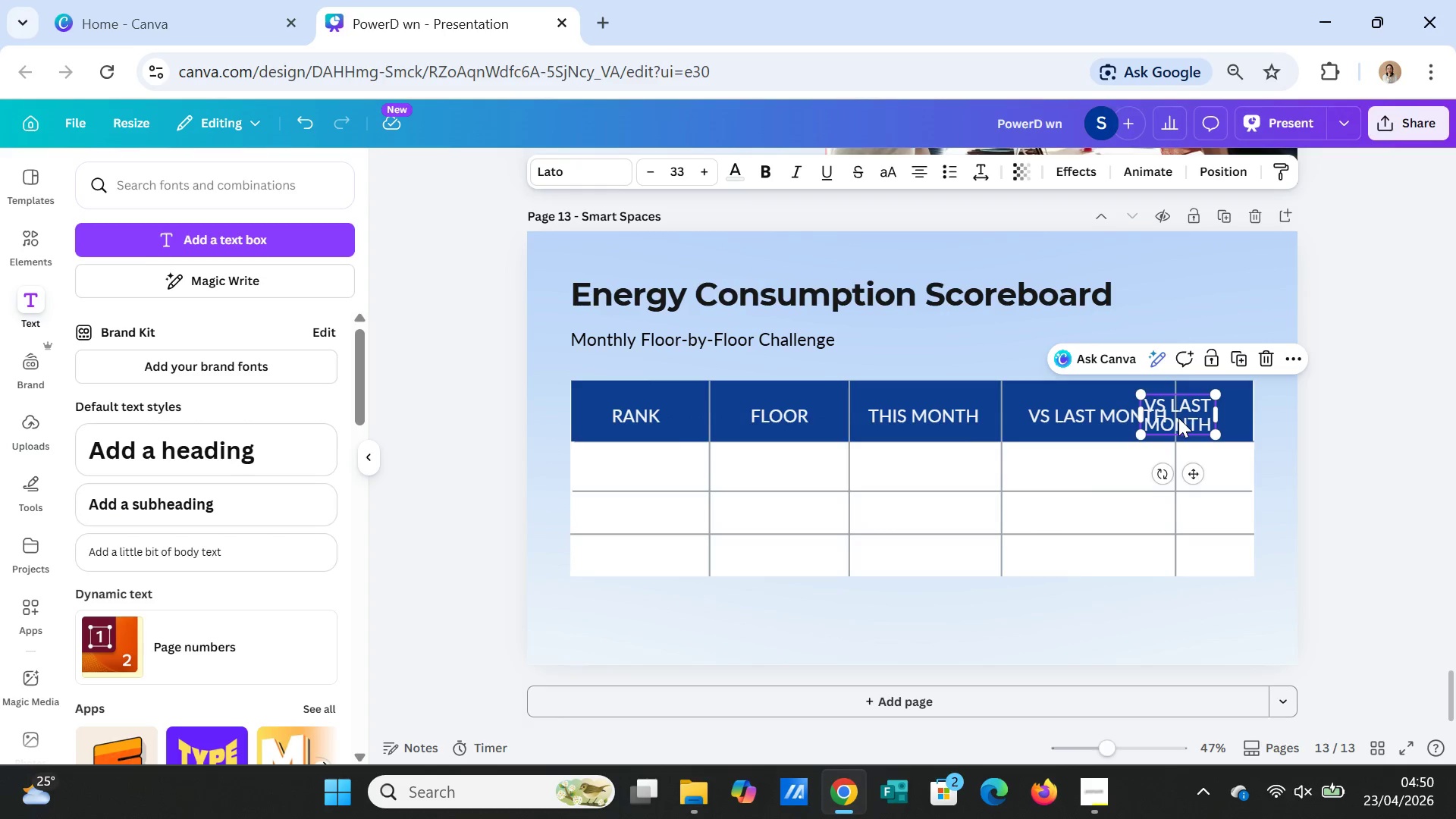 
left_click_drag(start_coordinate=[1178, 418], to_coordinate=[1213, 418])
 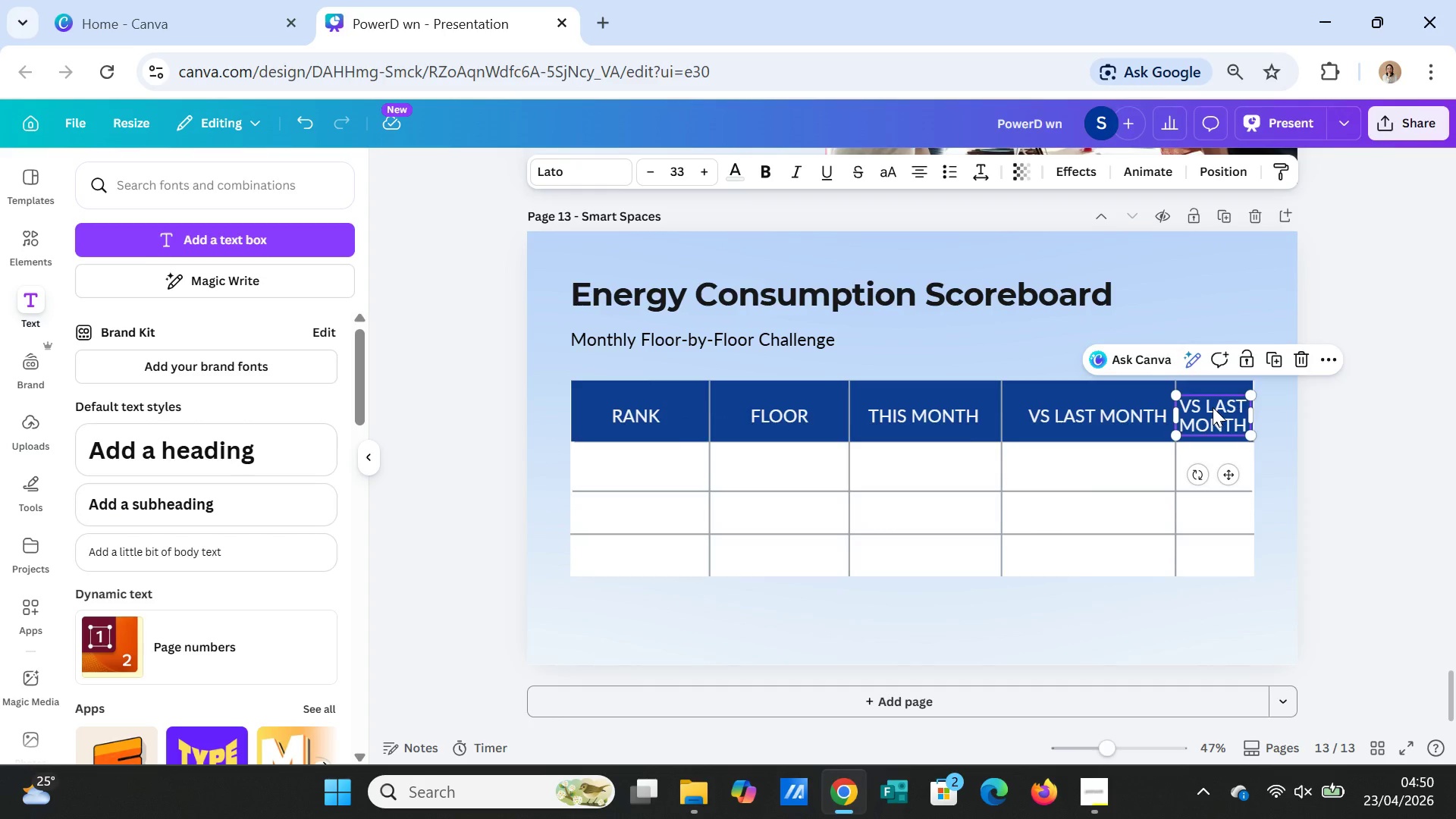 
double_click([1213, 407])
 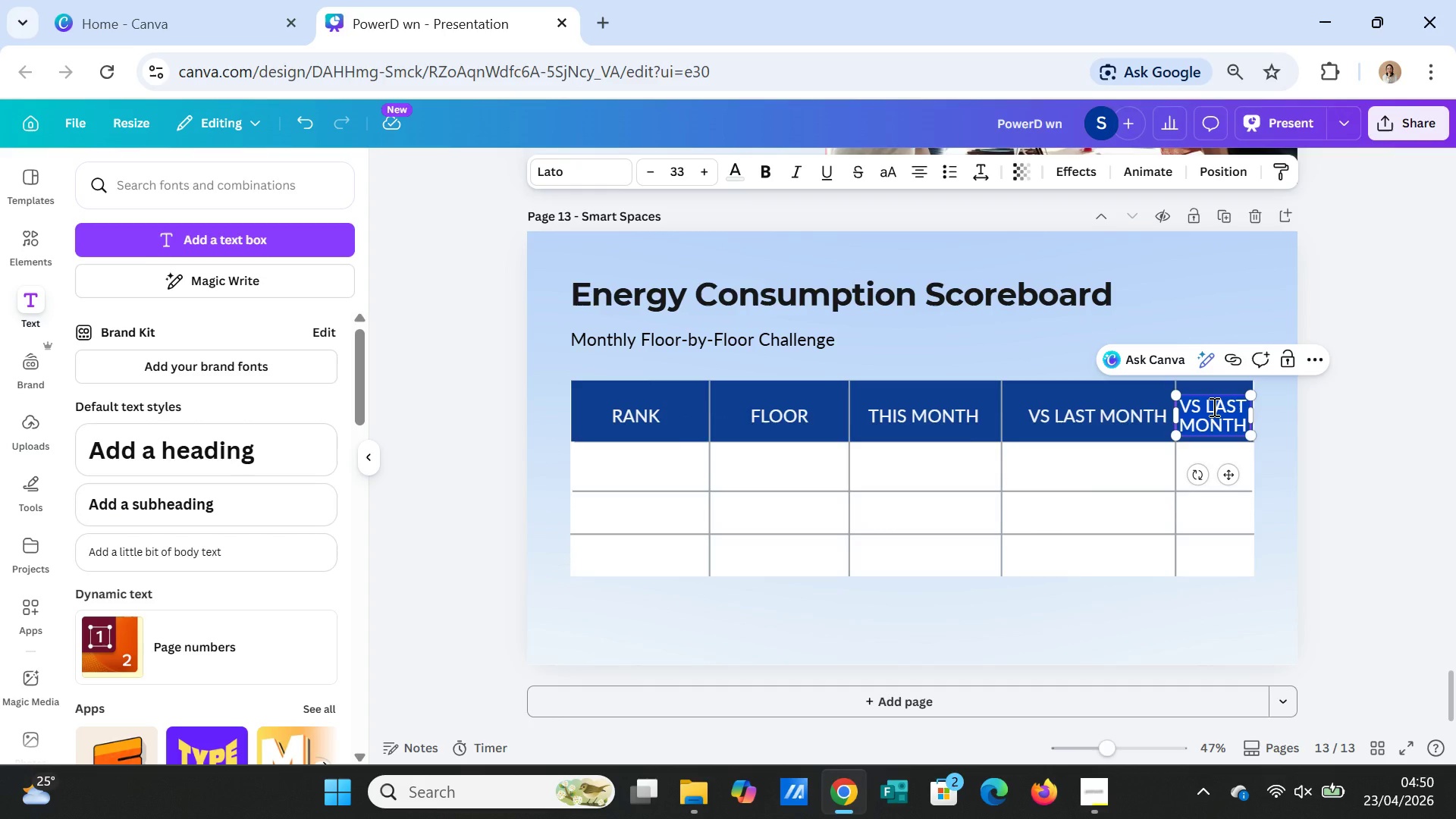 
type(CORE)
 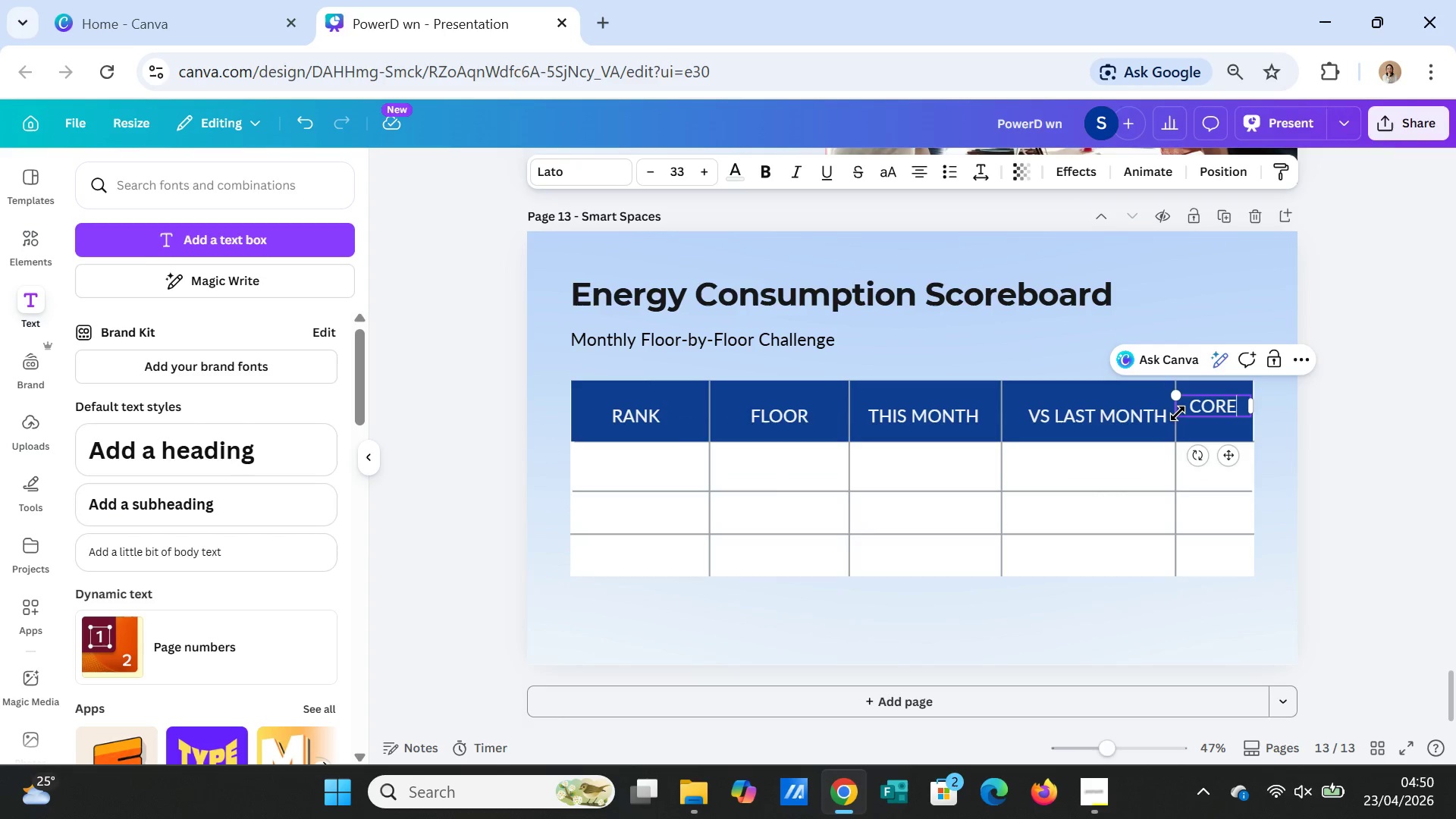 
key(Backspace)
key(Backspace)
key(Backspace)
key(Backspace)
type(SCORE)
 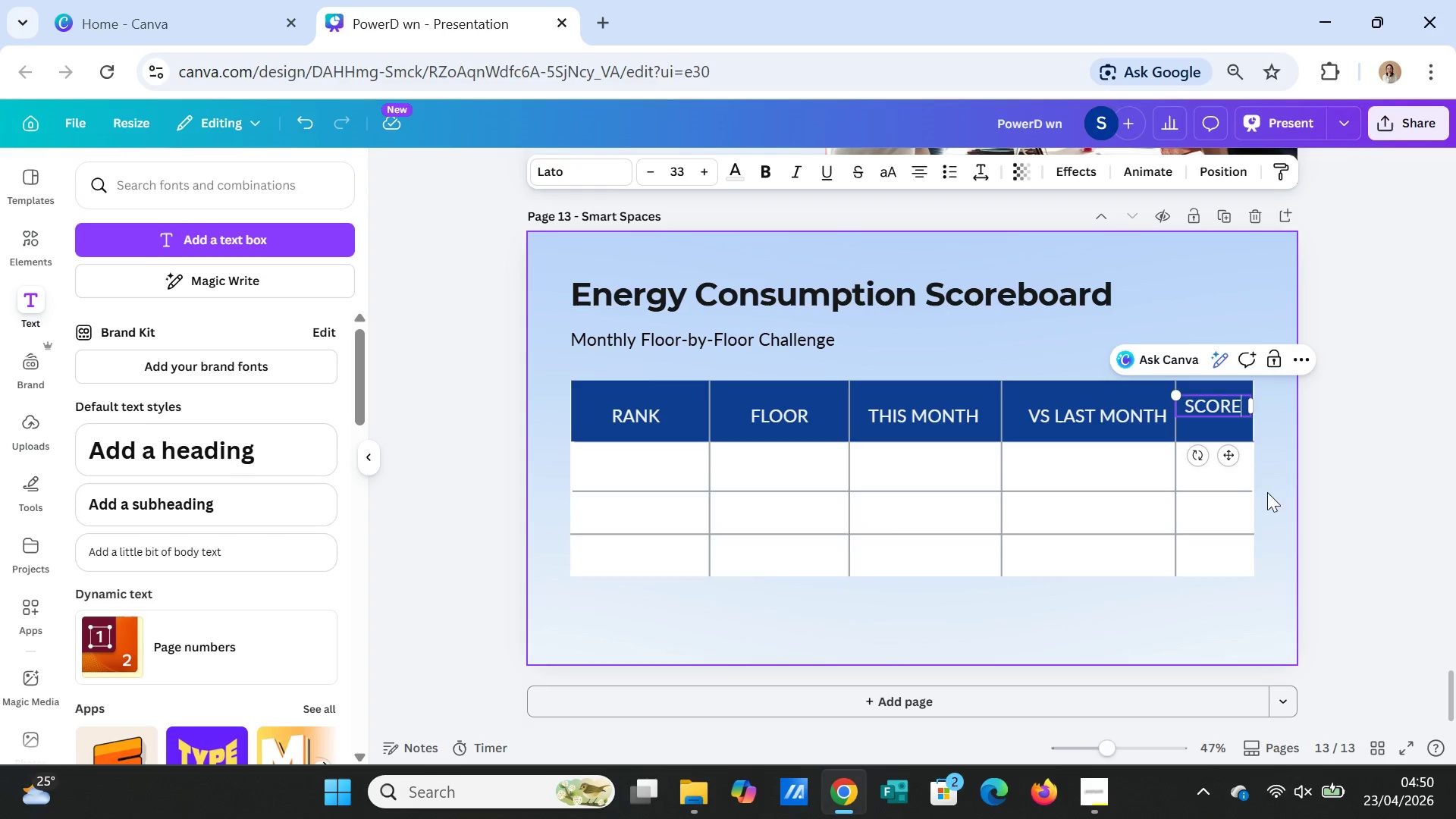 
left_click([1269, 480])
 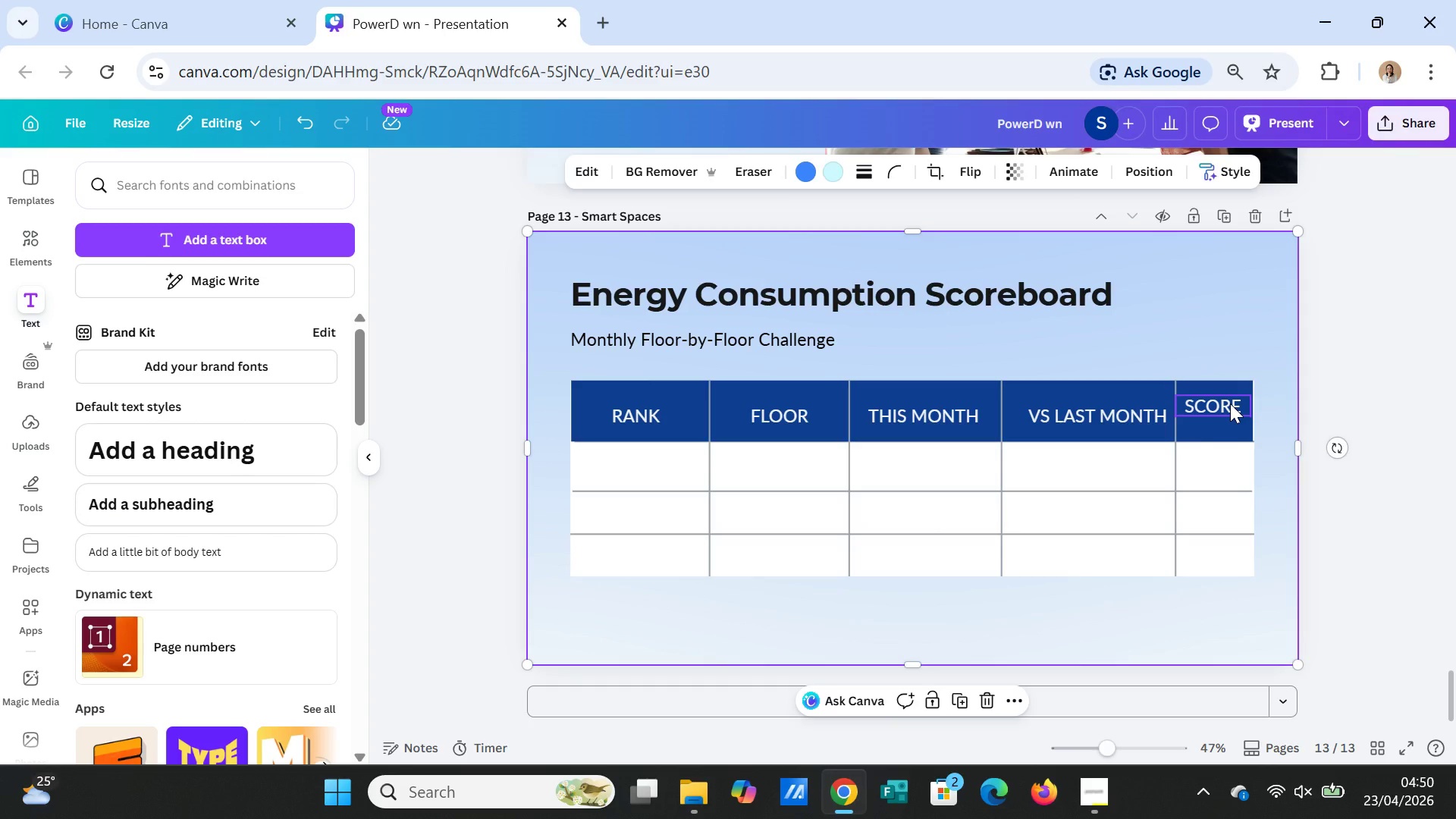 
left_click_drag(start_coordinate=[1230, 403], to_coordinate=[1230, 415])
 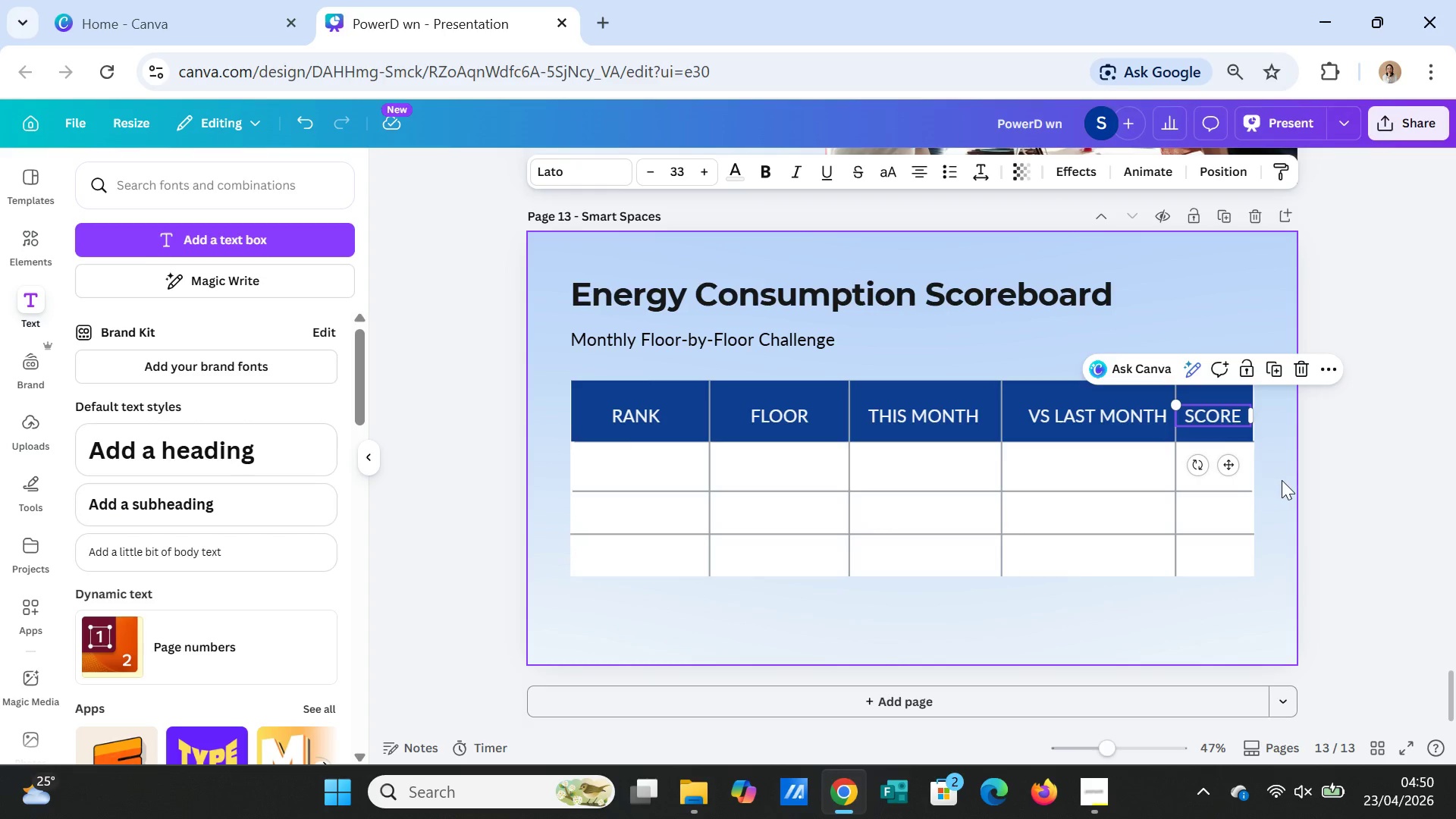 
left_click([1282, 480])
 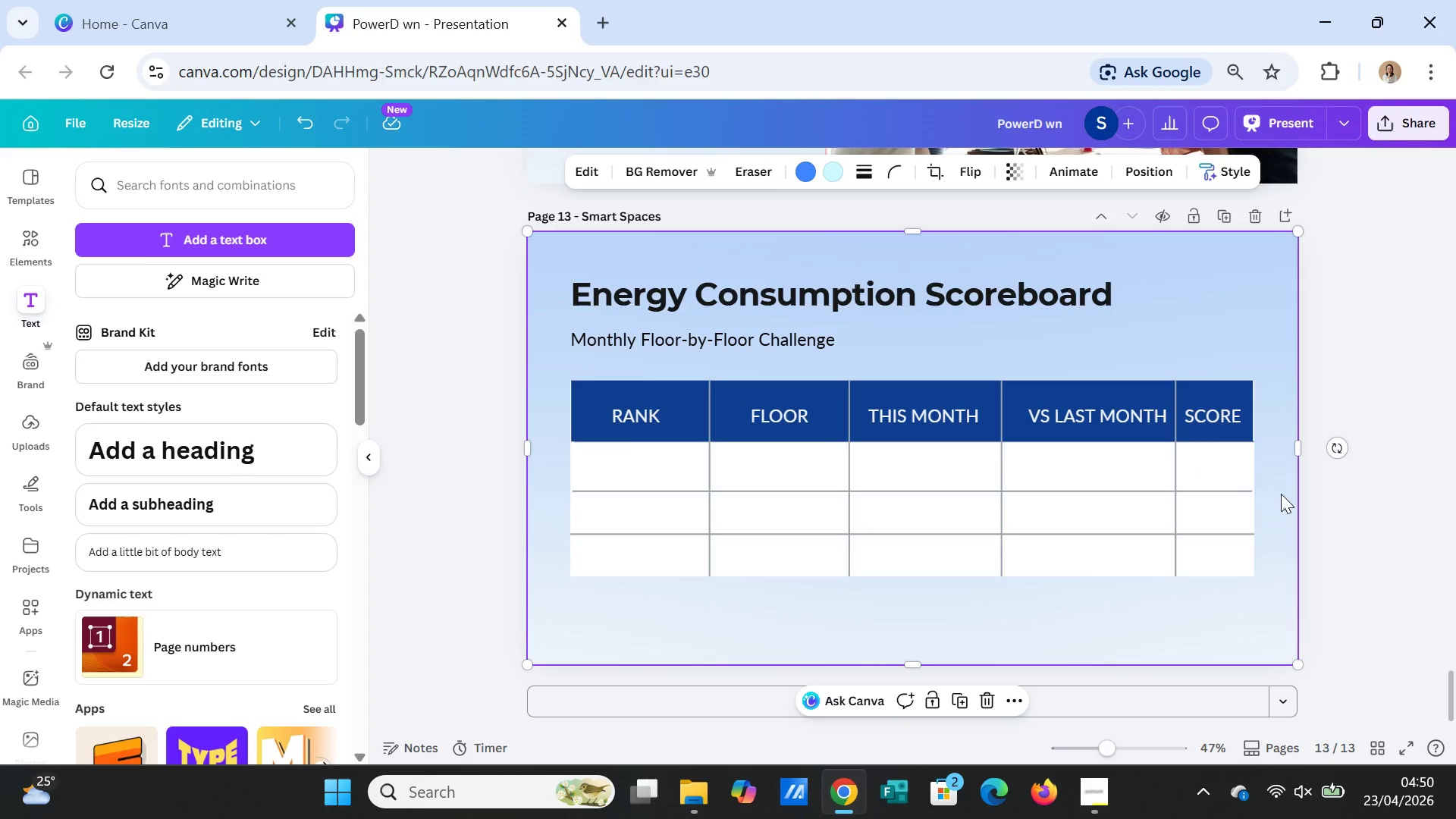 
wait(6.42)
 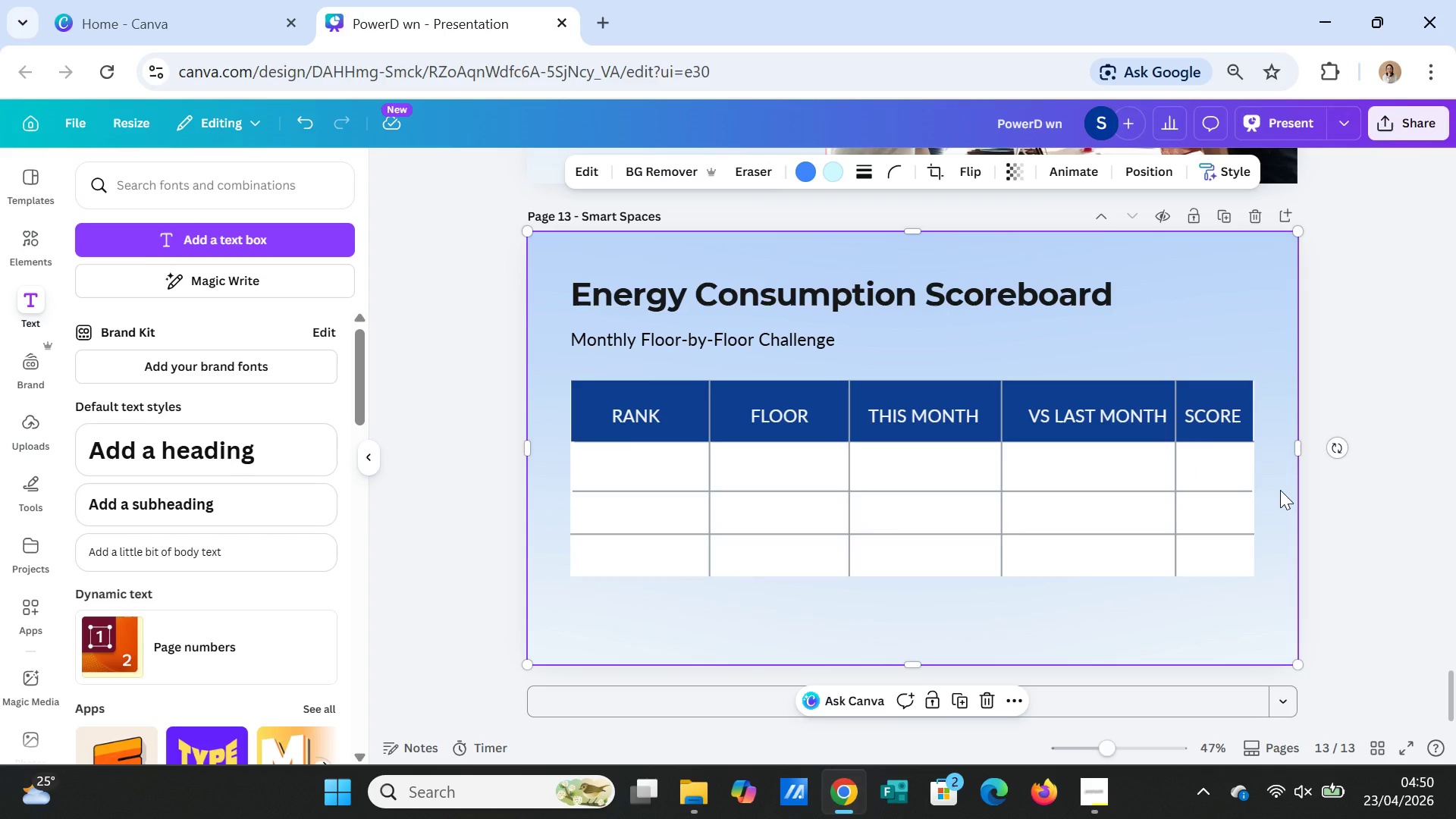 
left_click([657, 415])
 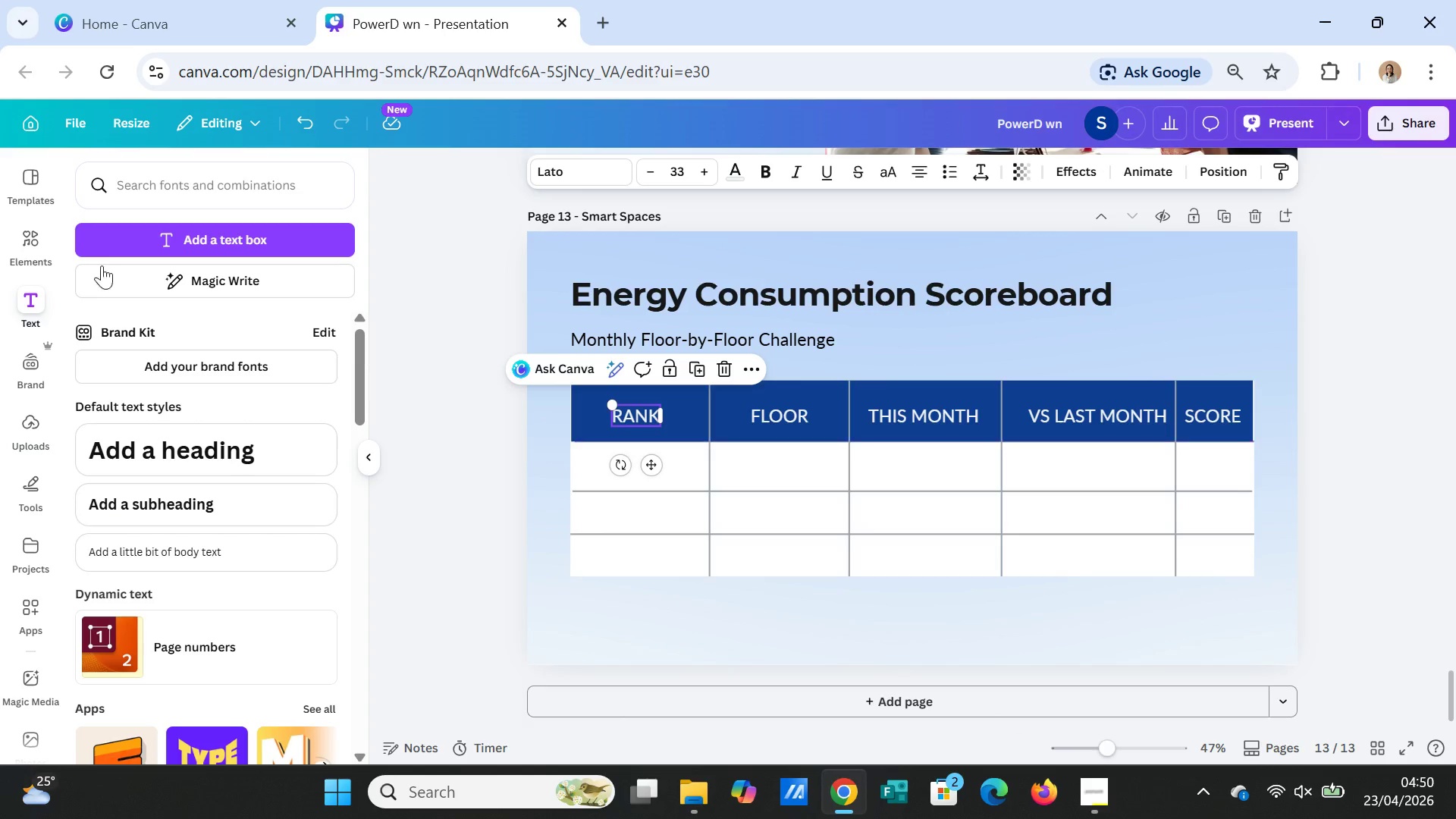 
left_click([36, 236])
 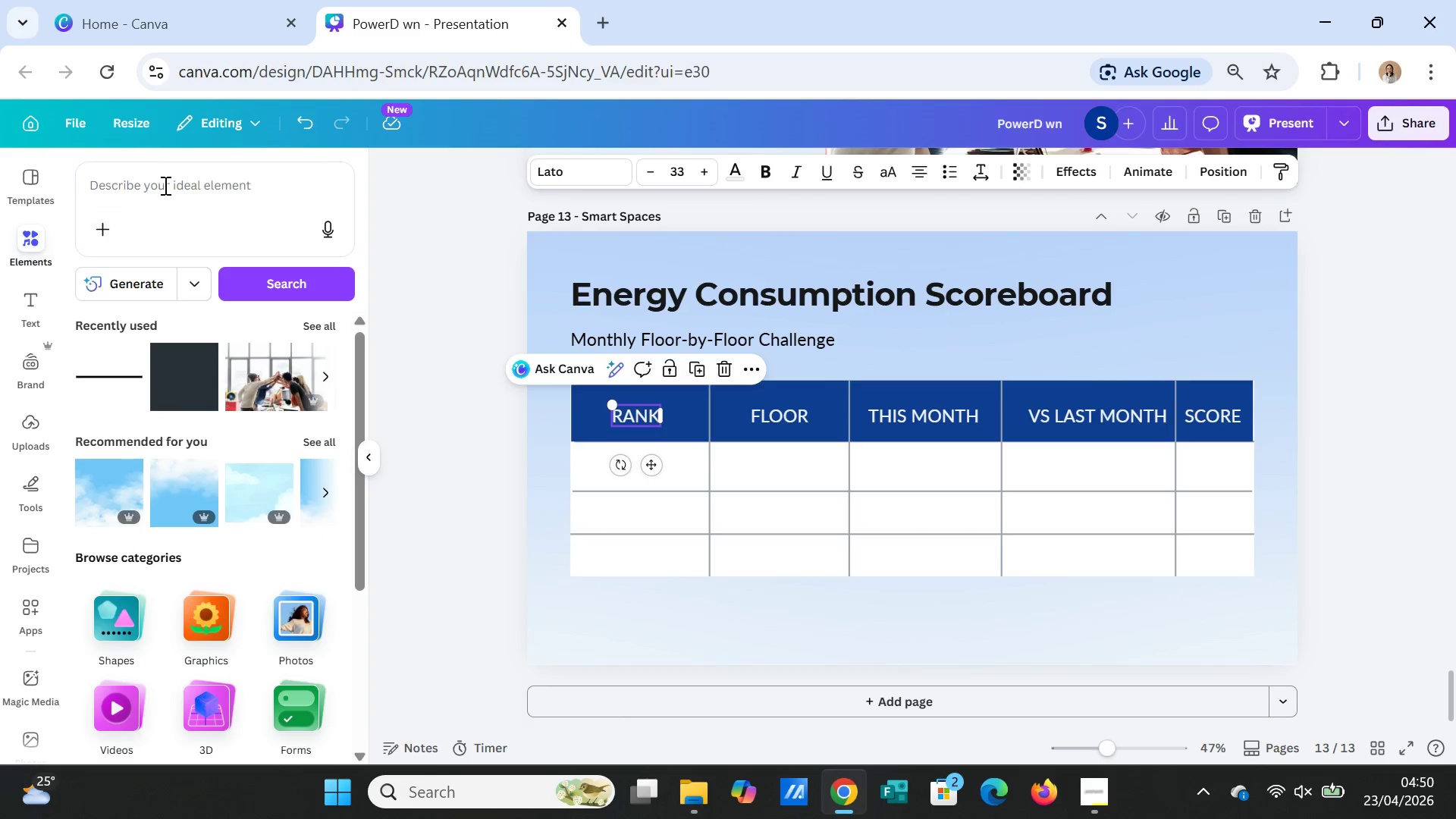 
left_click([166, 187])
 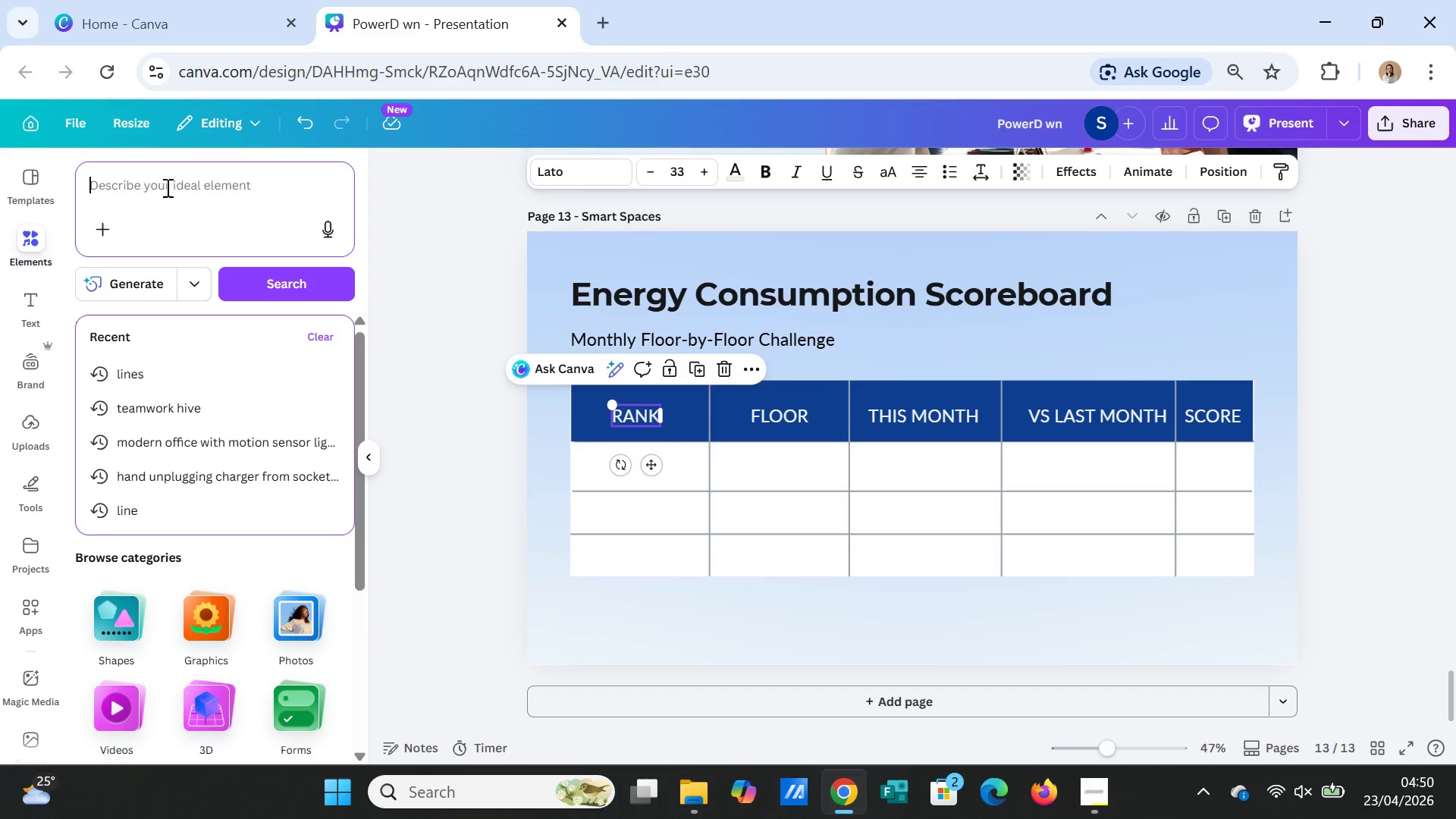 
type(GOLD )
 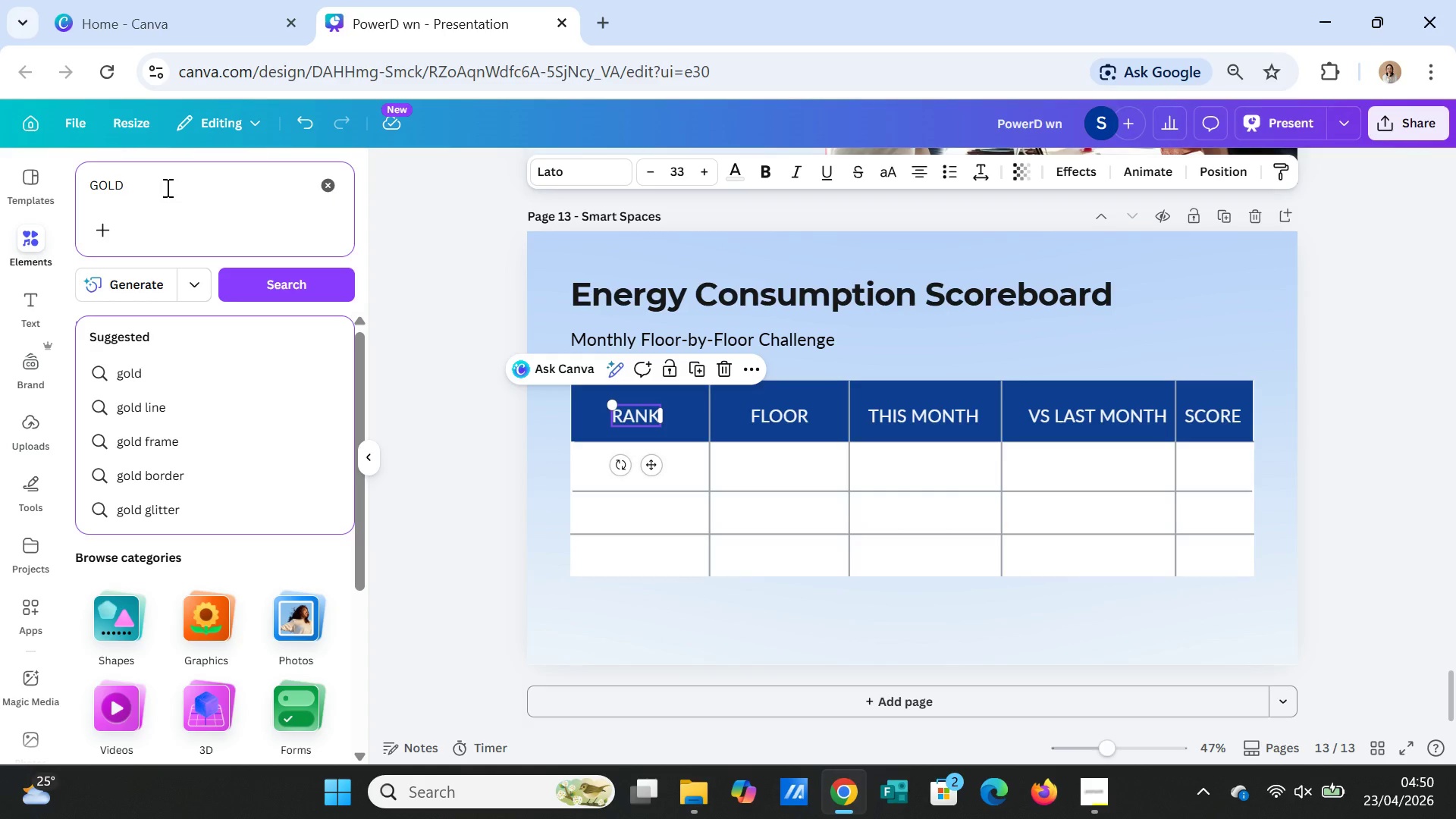 
type(MEDA)
 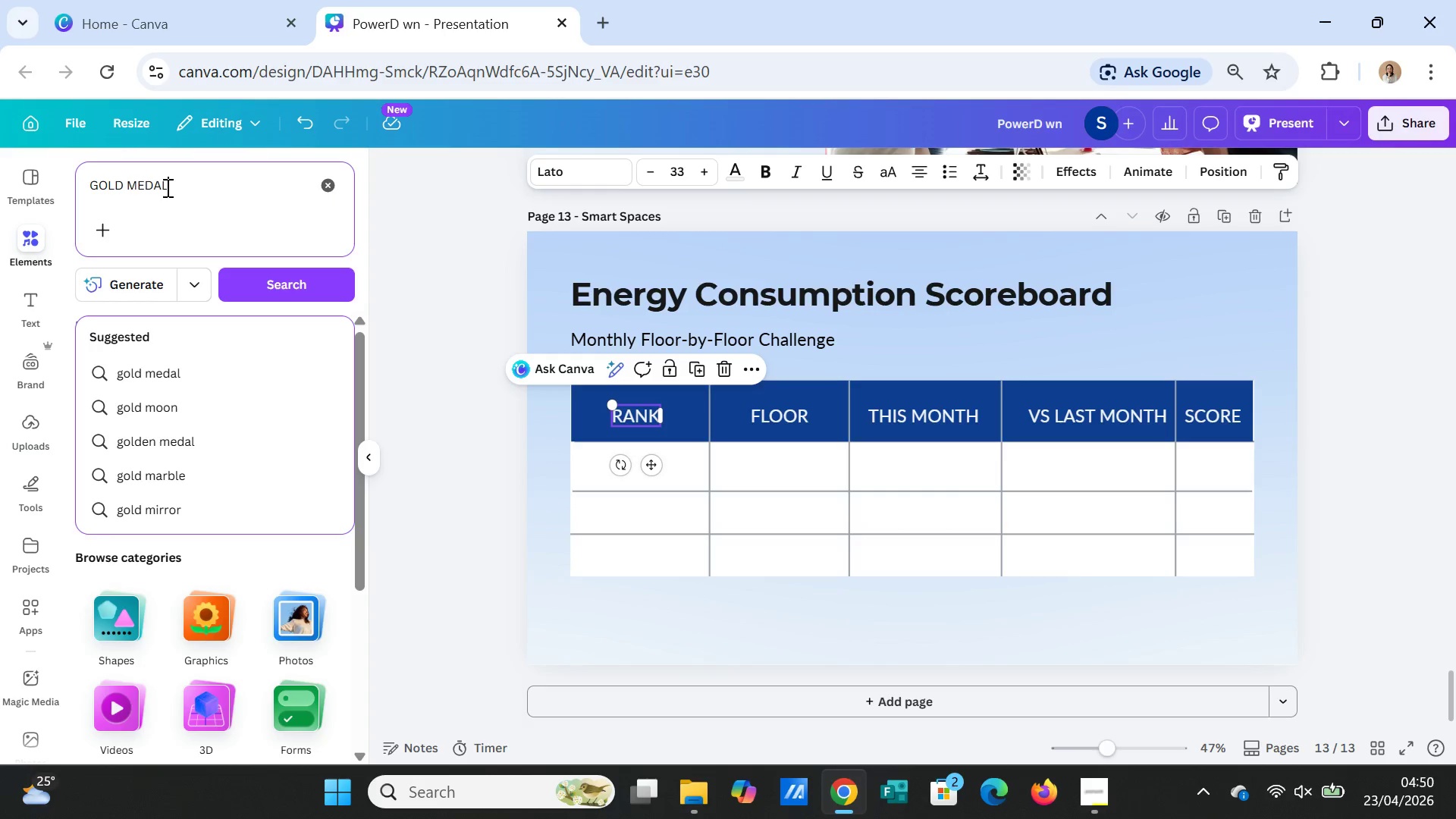 
key(Enter)
 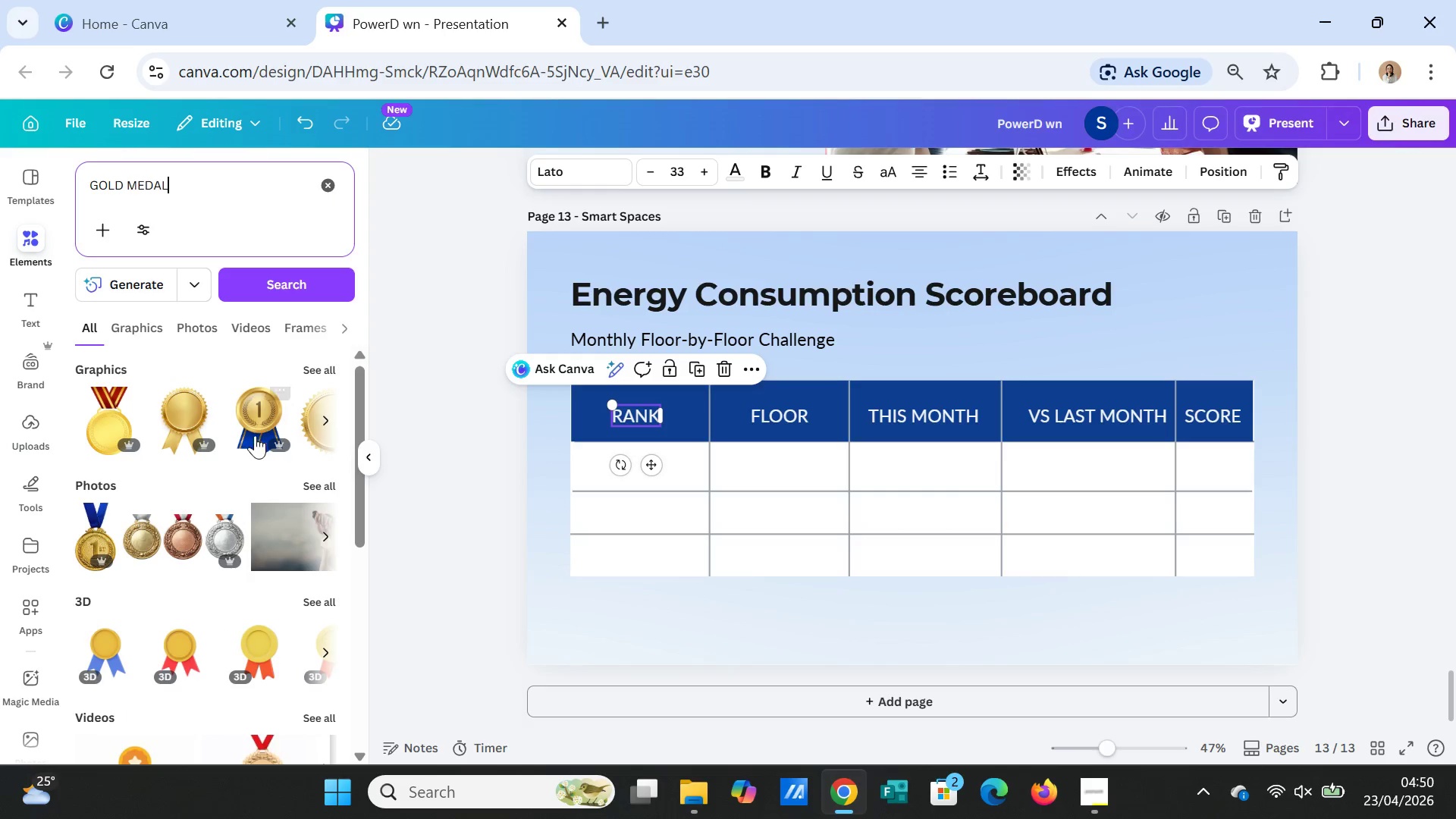 
left_click([251, 416])
 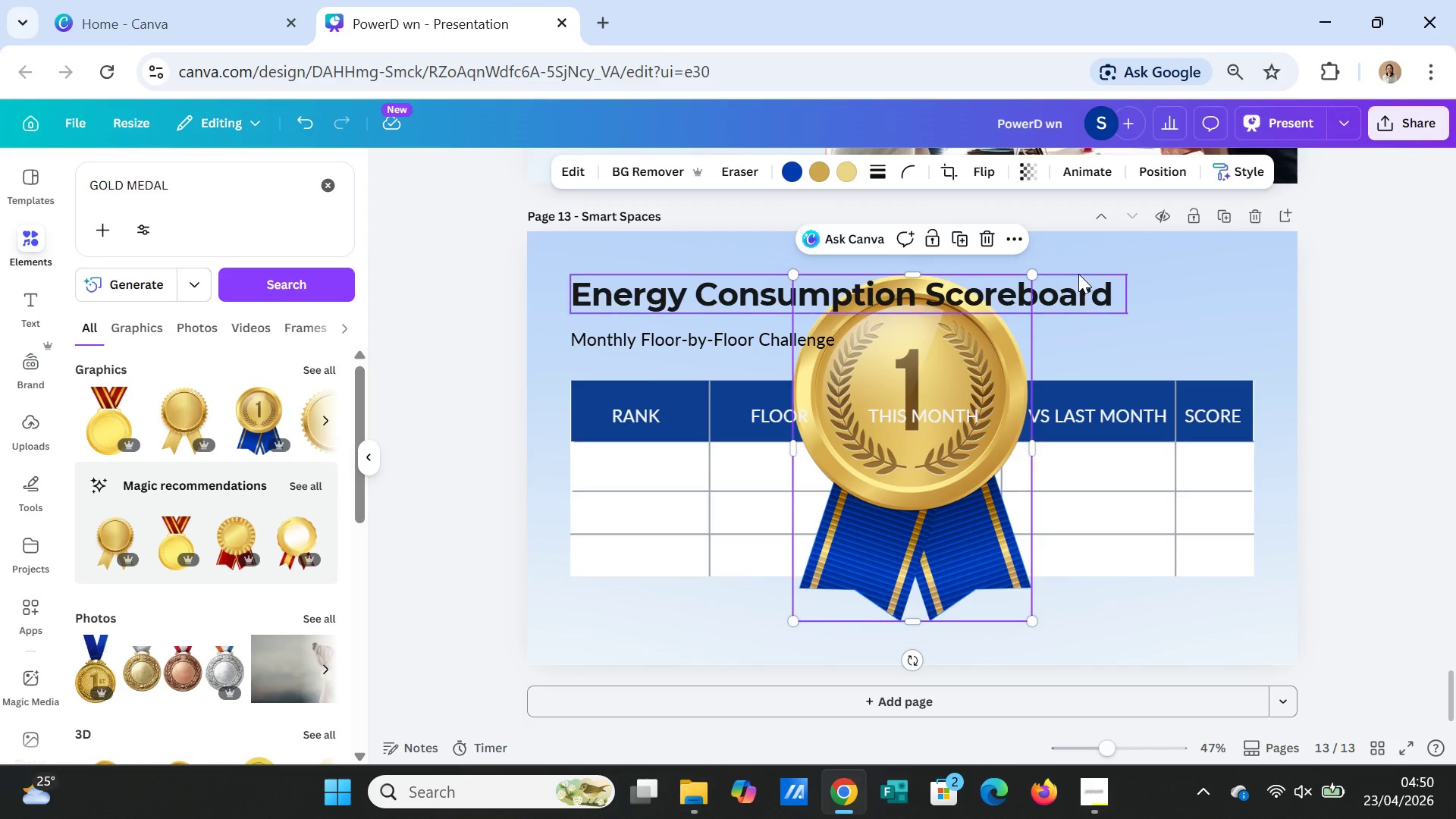 
left_click_drag(start_coordinate=[1037, 268], to_coordinate=[836, 568])
 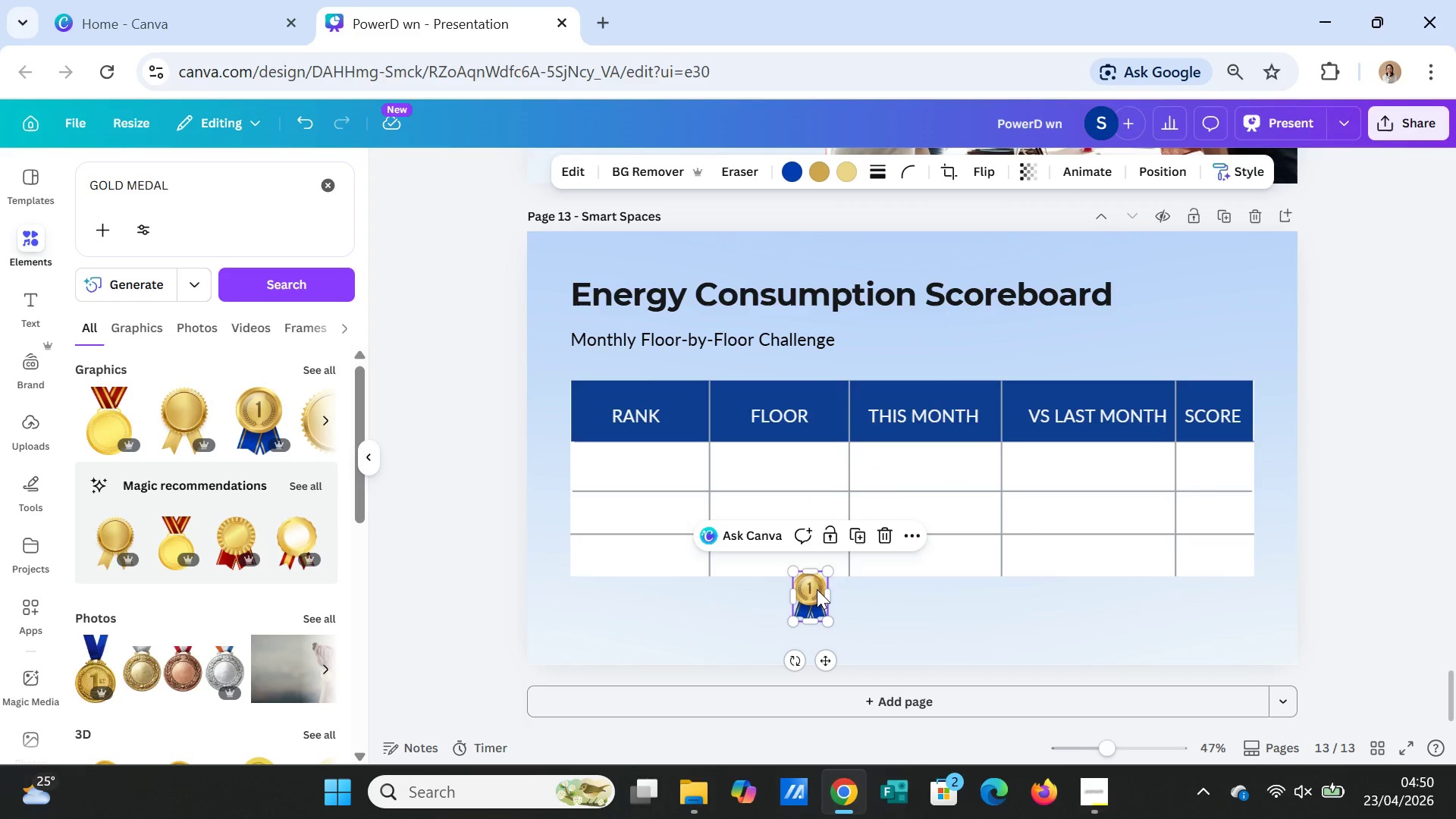 
left_click_drag(start_coordinate=[817, 589], to_coordinate=[651, 462])
 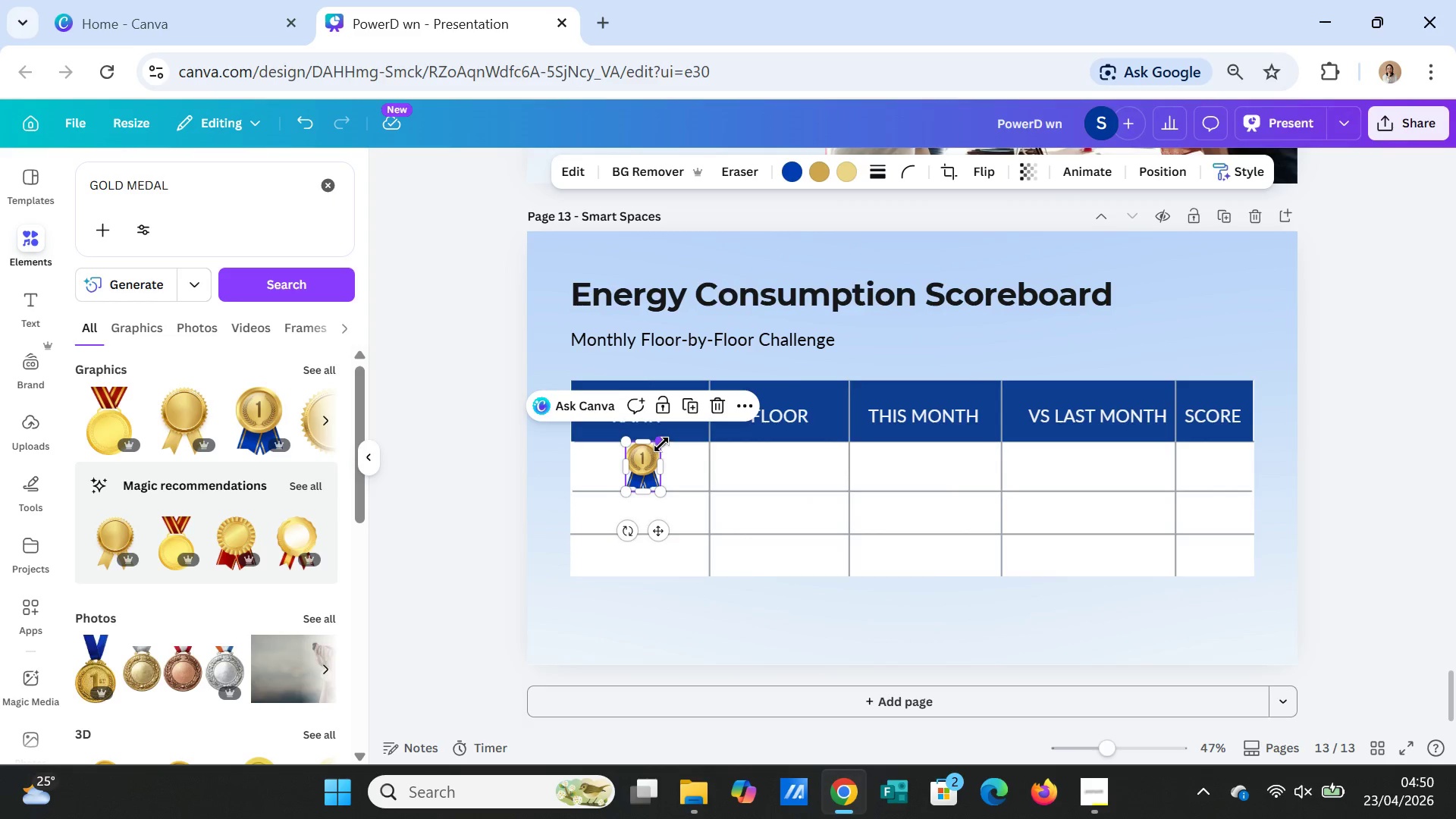 
left_click_drag(start_coordinate=[661, 444], to_coordinate=[656, 450])
 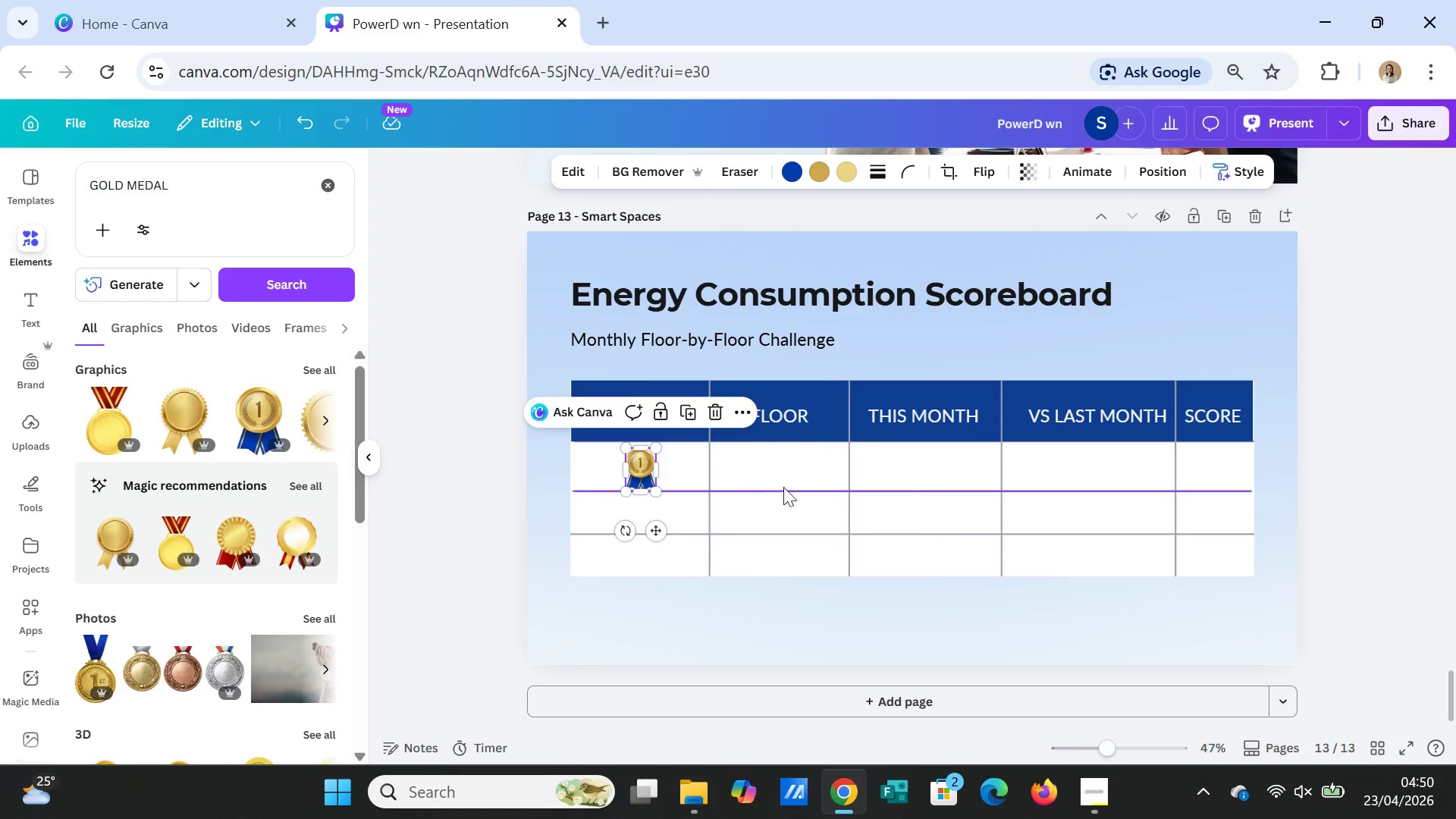 
left_click([805, 488])
 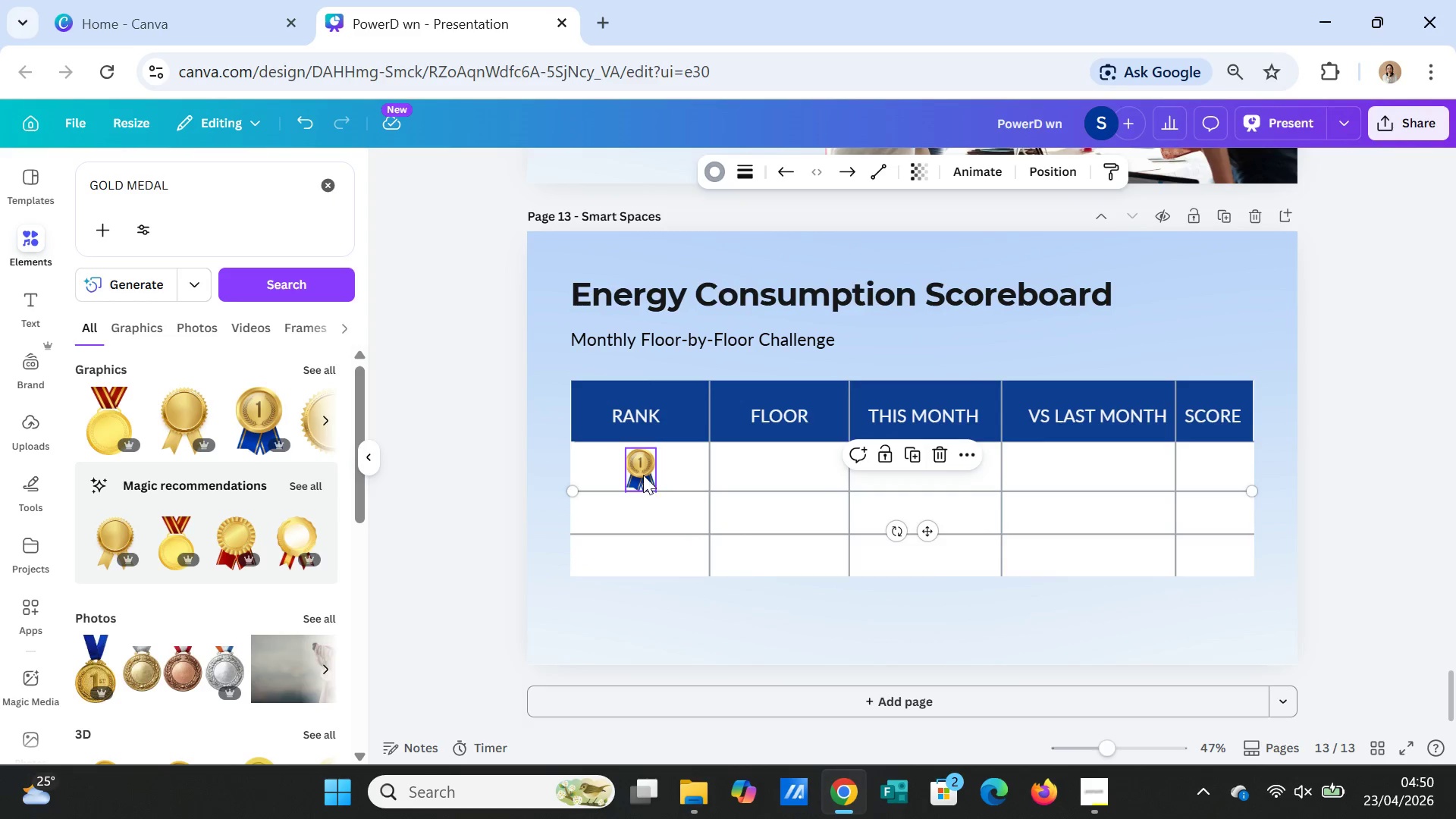 
left_click_drag(start_coordinate=[643, 475], to_coordinate=[642, 469])
 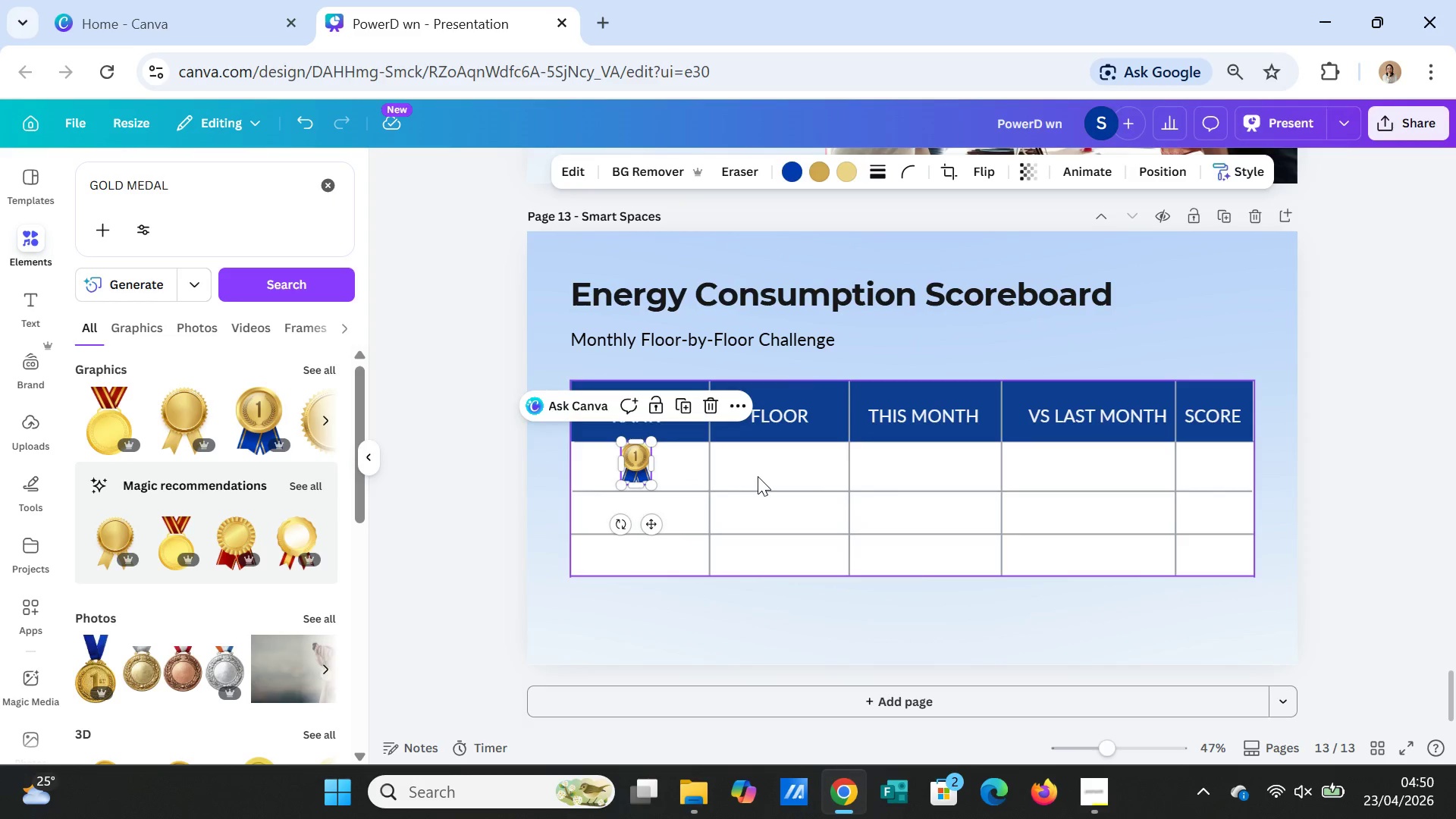 
left_click([758, 476])
 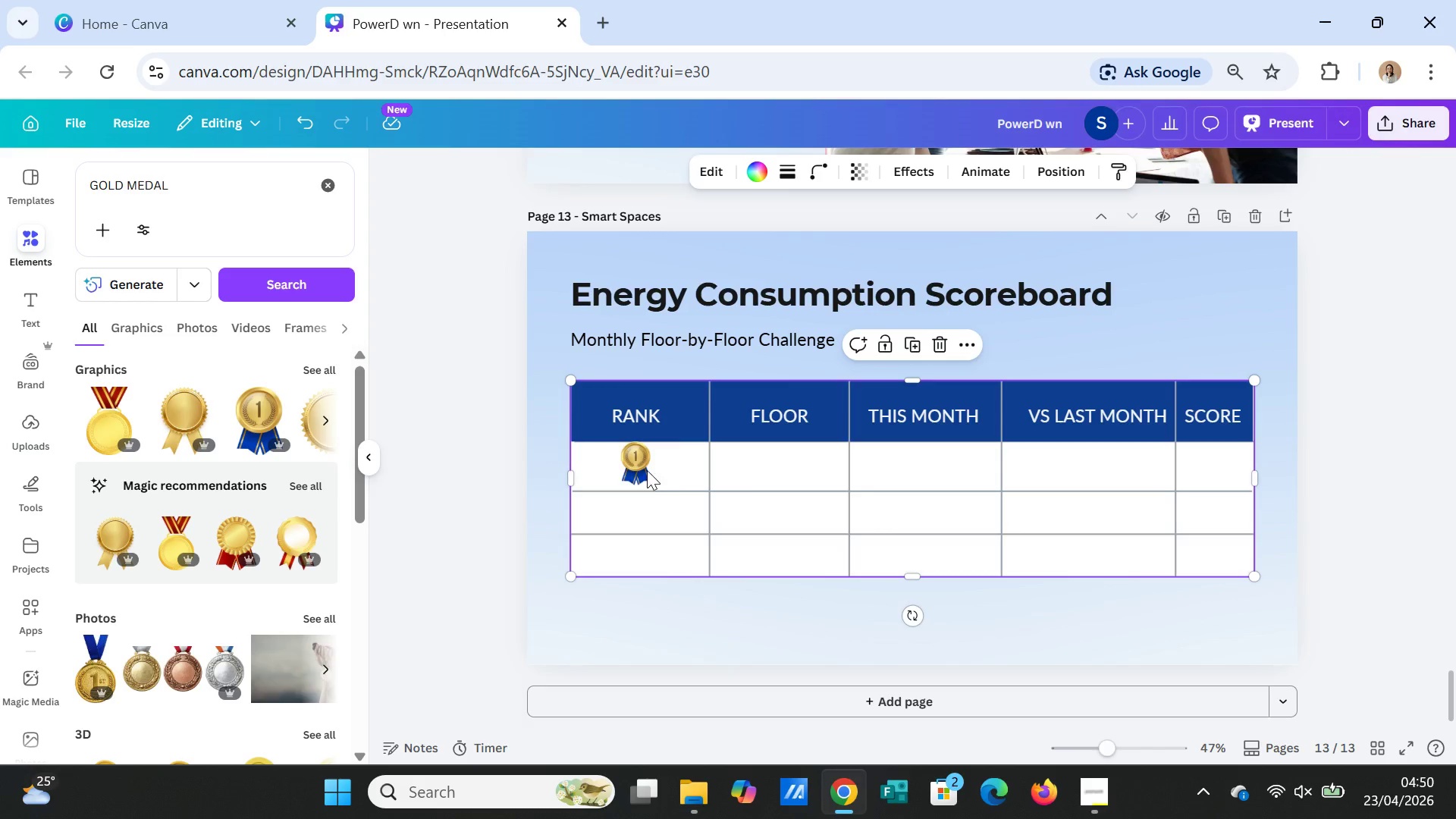 
left_click([646, 469])
 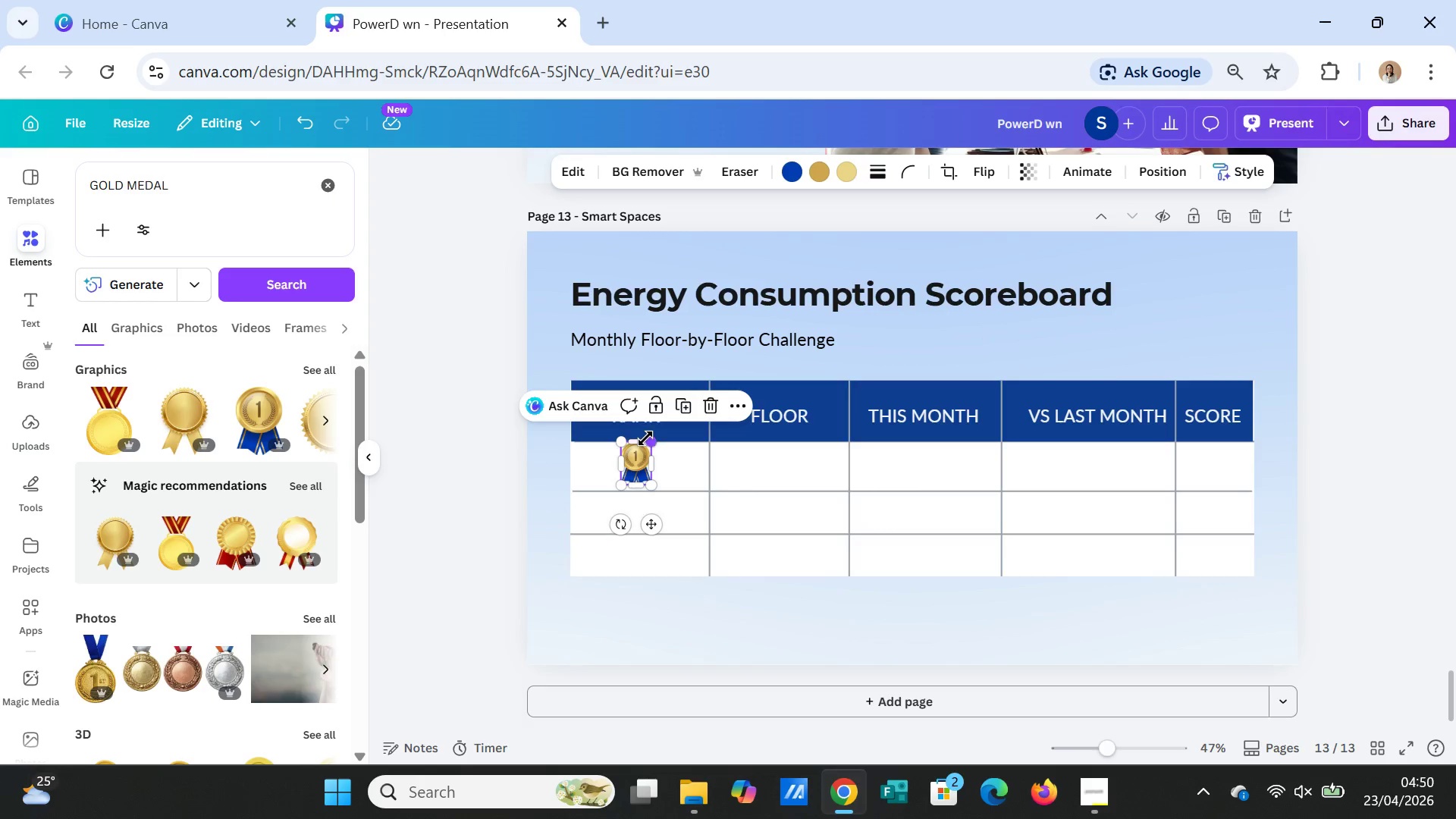 
left_click_drag(start_coordinate=[645, 438], to_coordinate=[645, 446])
 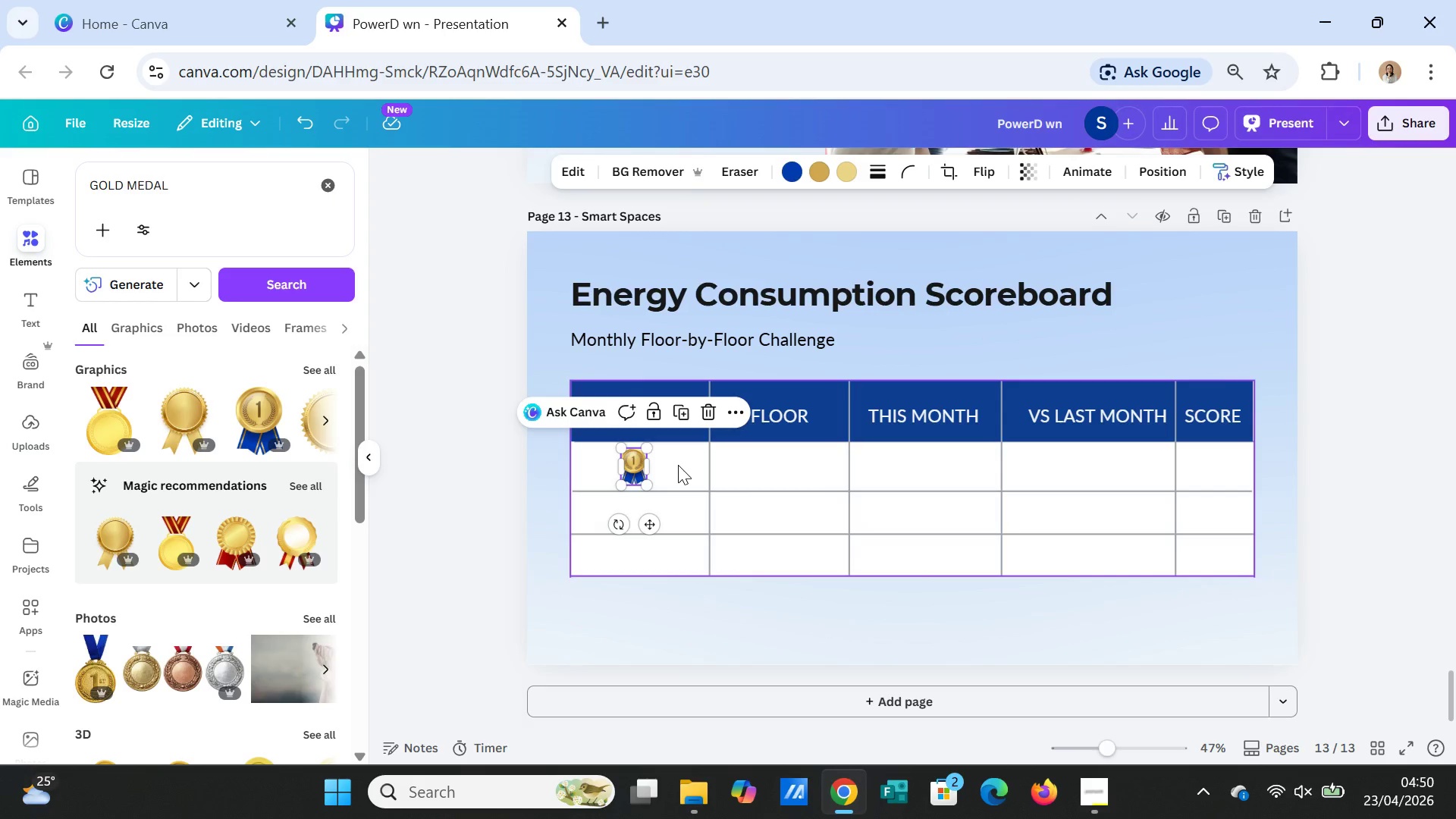 
left_click([678, 465])
 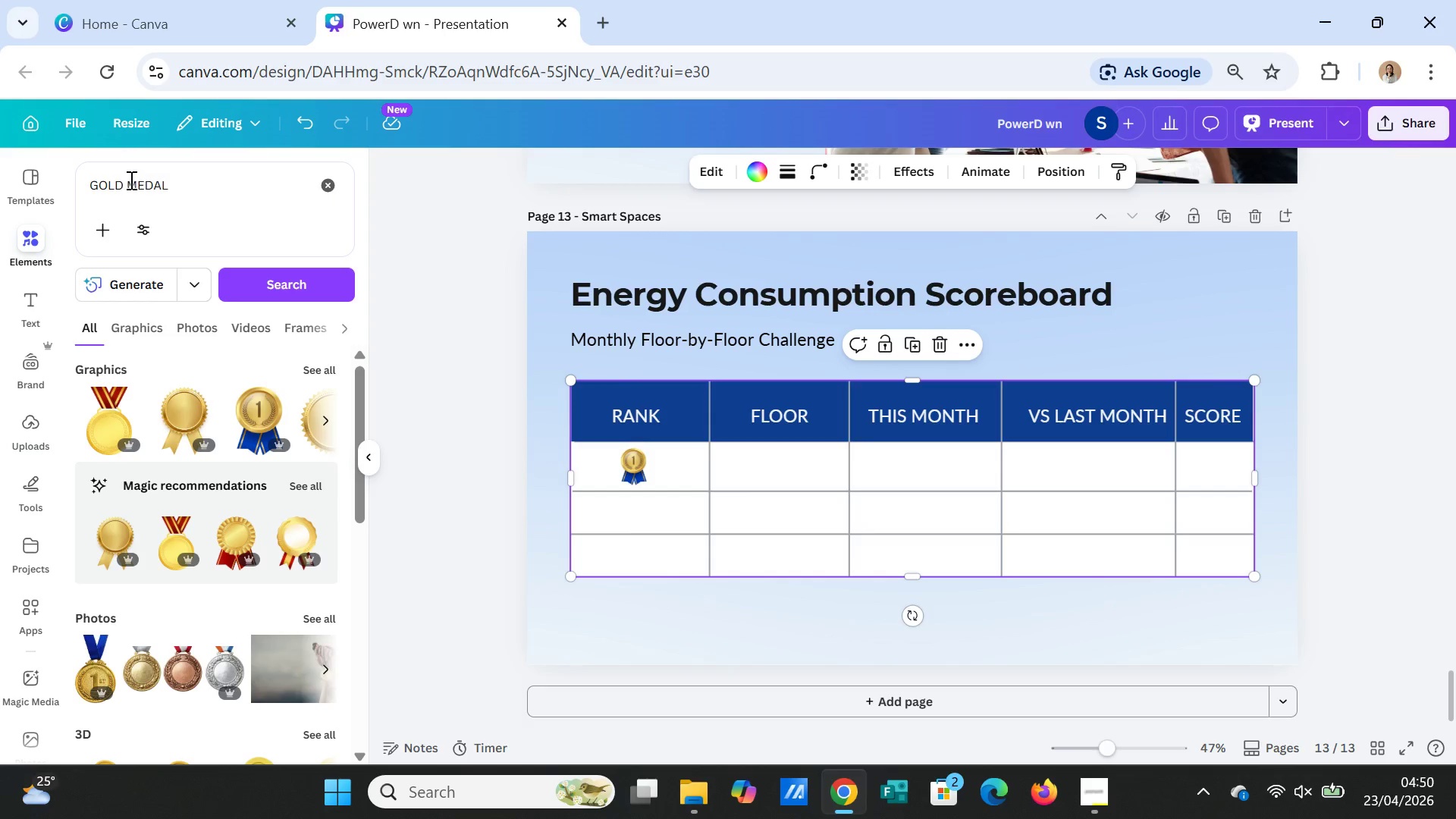 
left_click_drag(start_coordinate=[122, 183], to_coordinate=[55, 183])
 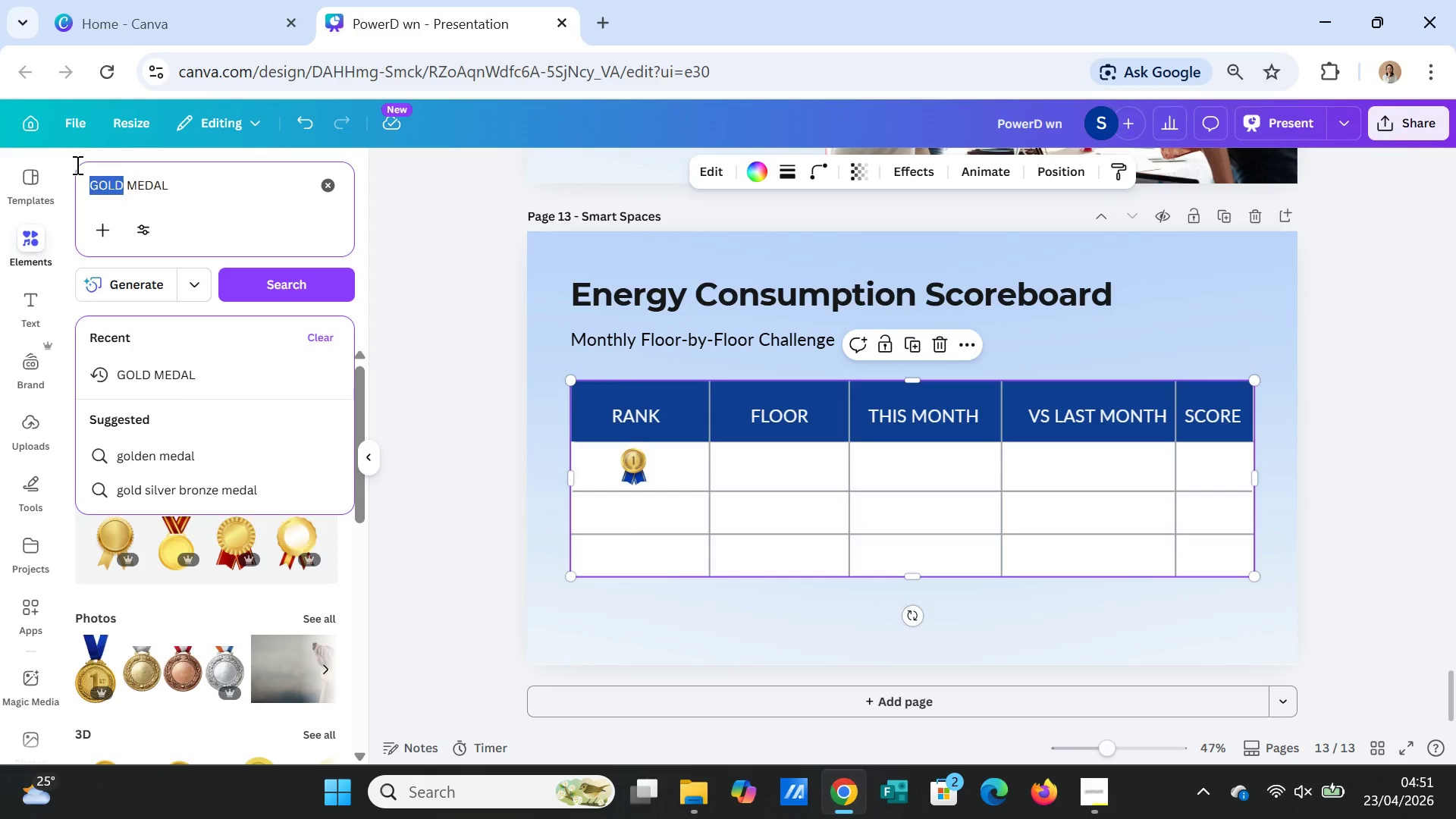 
type(SILVER)
 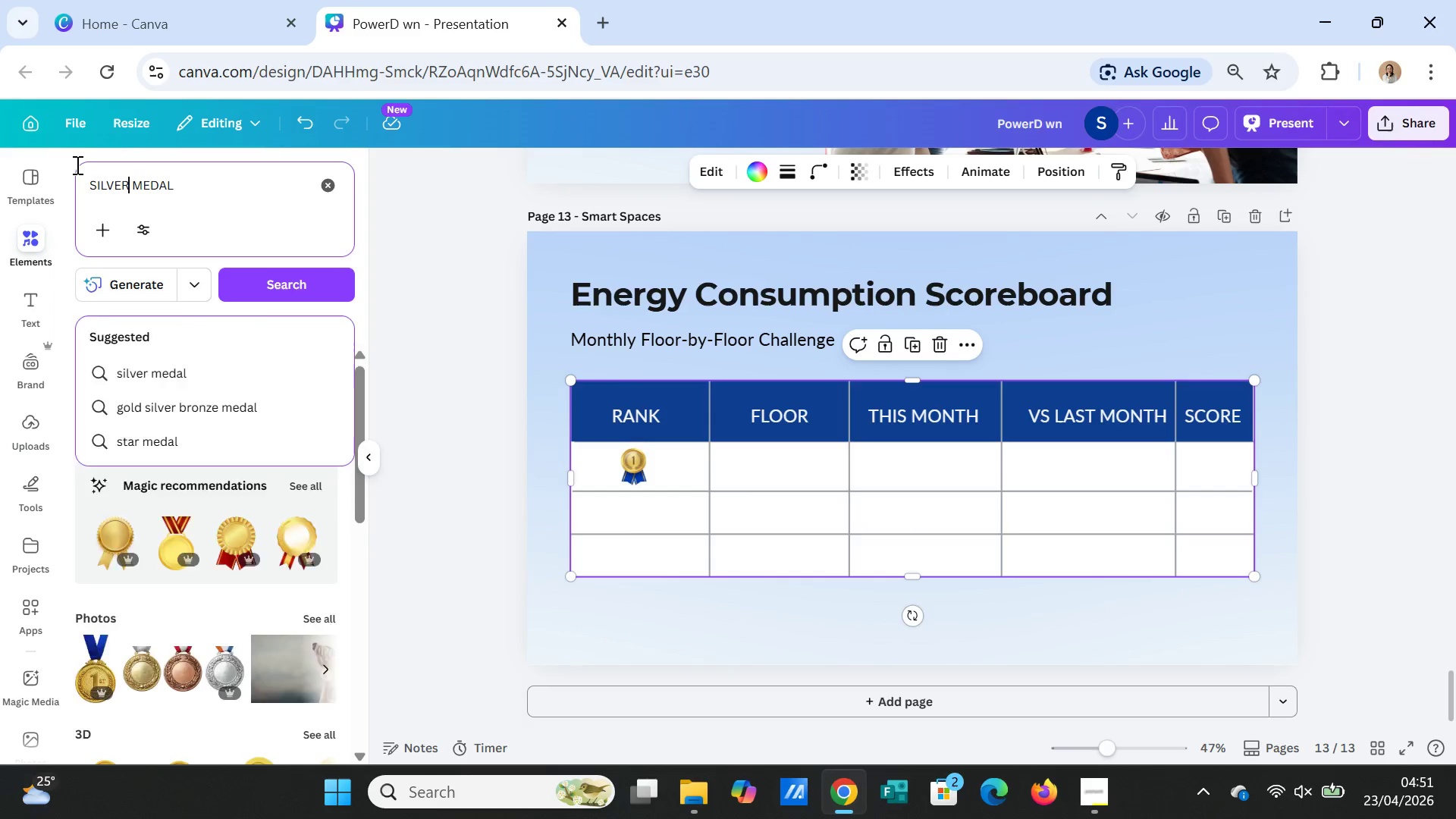 
key(Enter)
 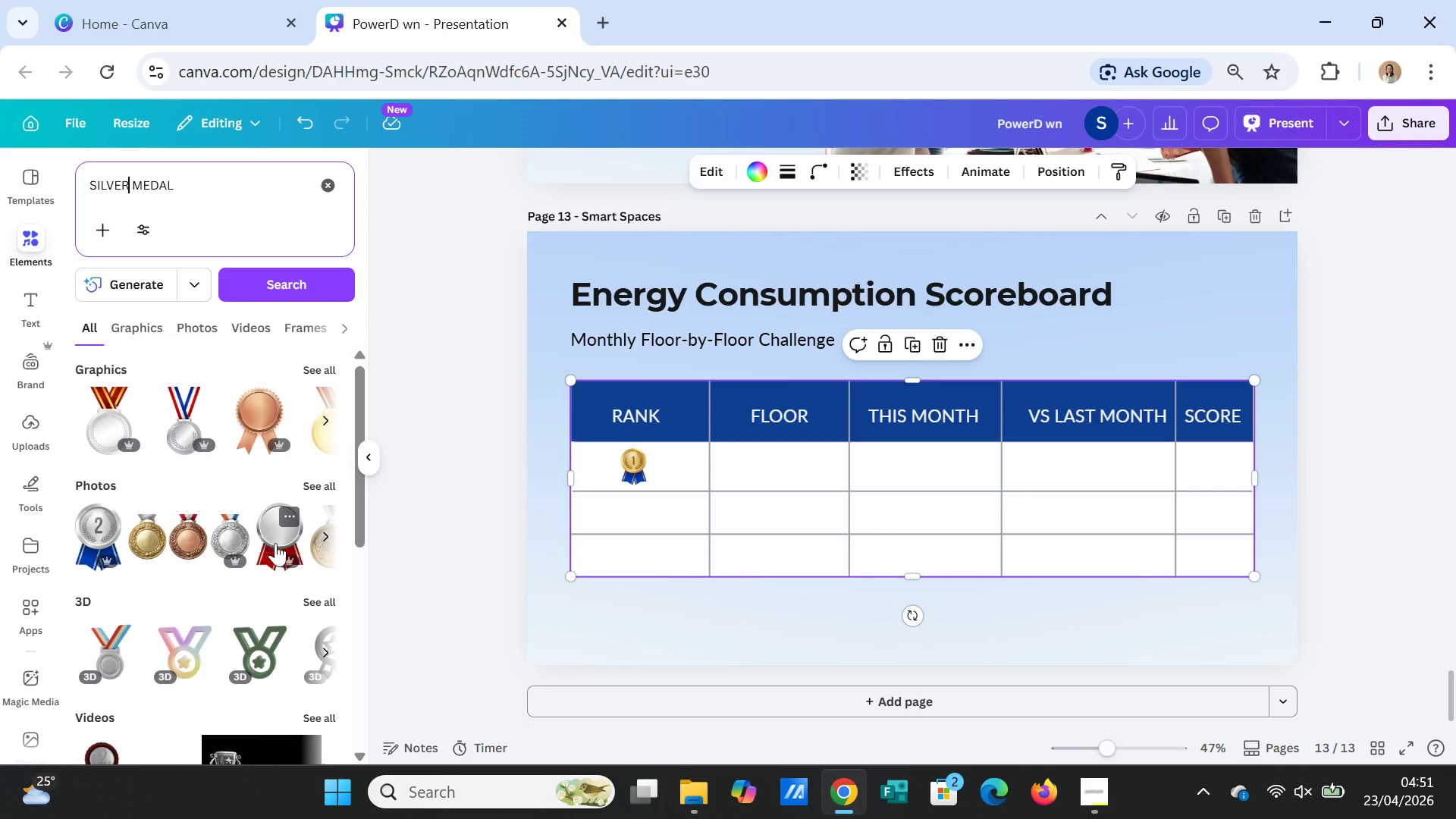 
wait(5.84)
 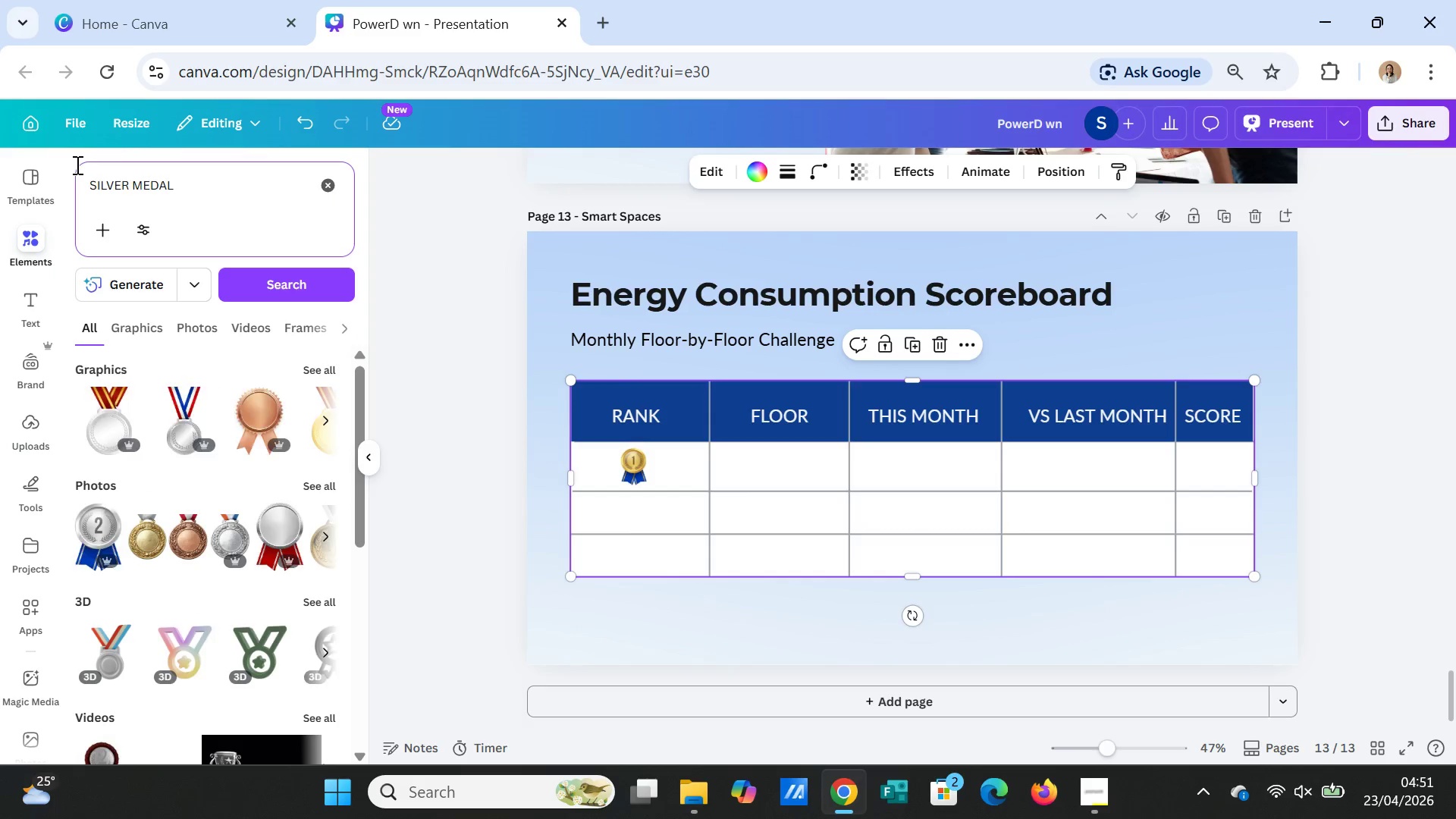 
left_click([318, 480])
 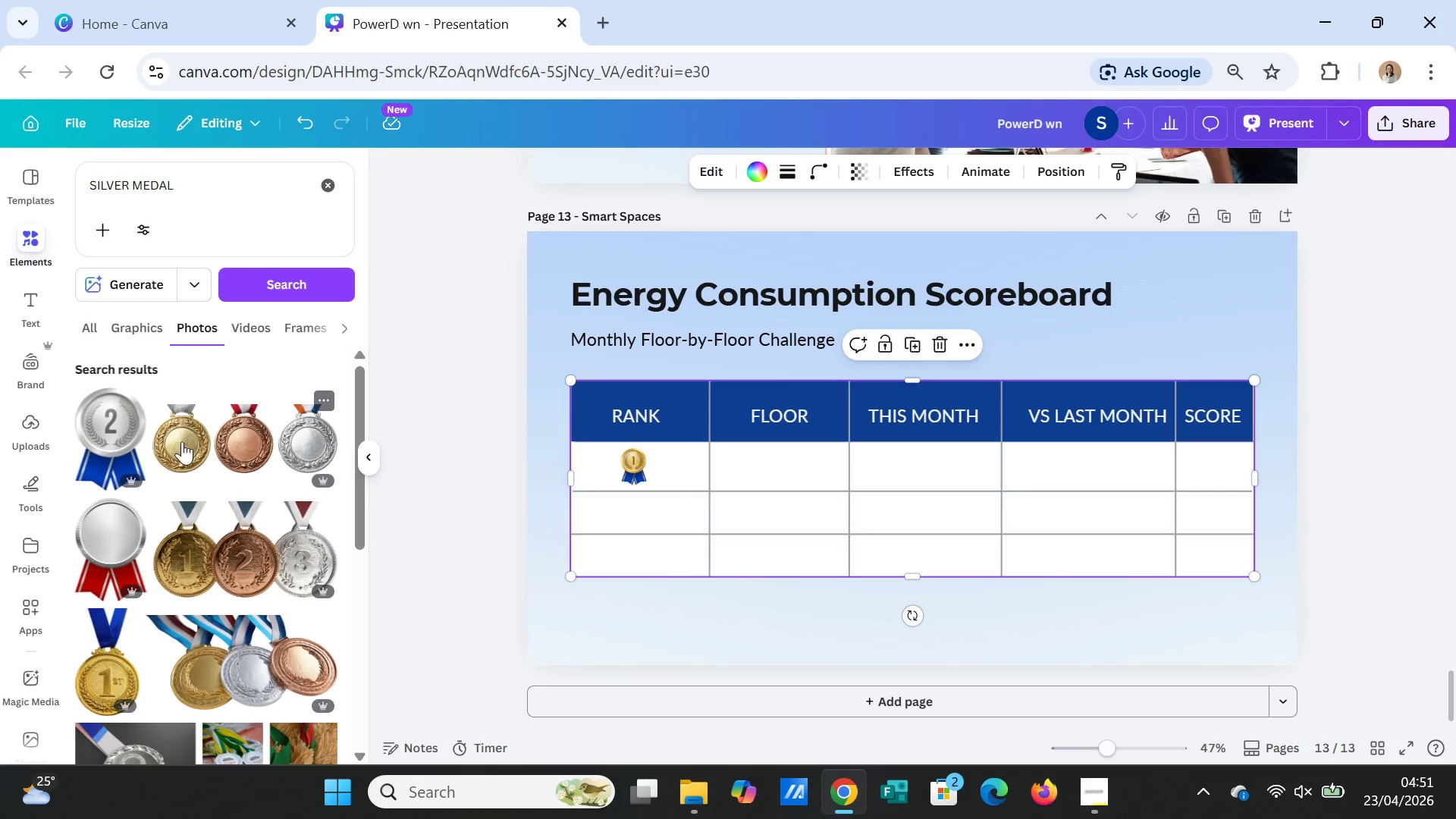 
left_click([99, 427])
 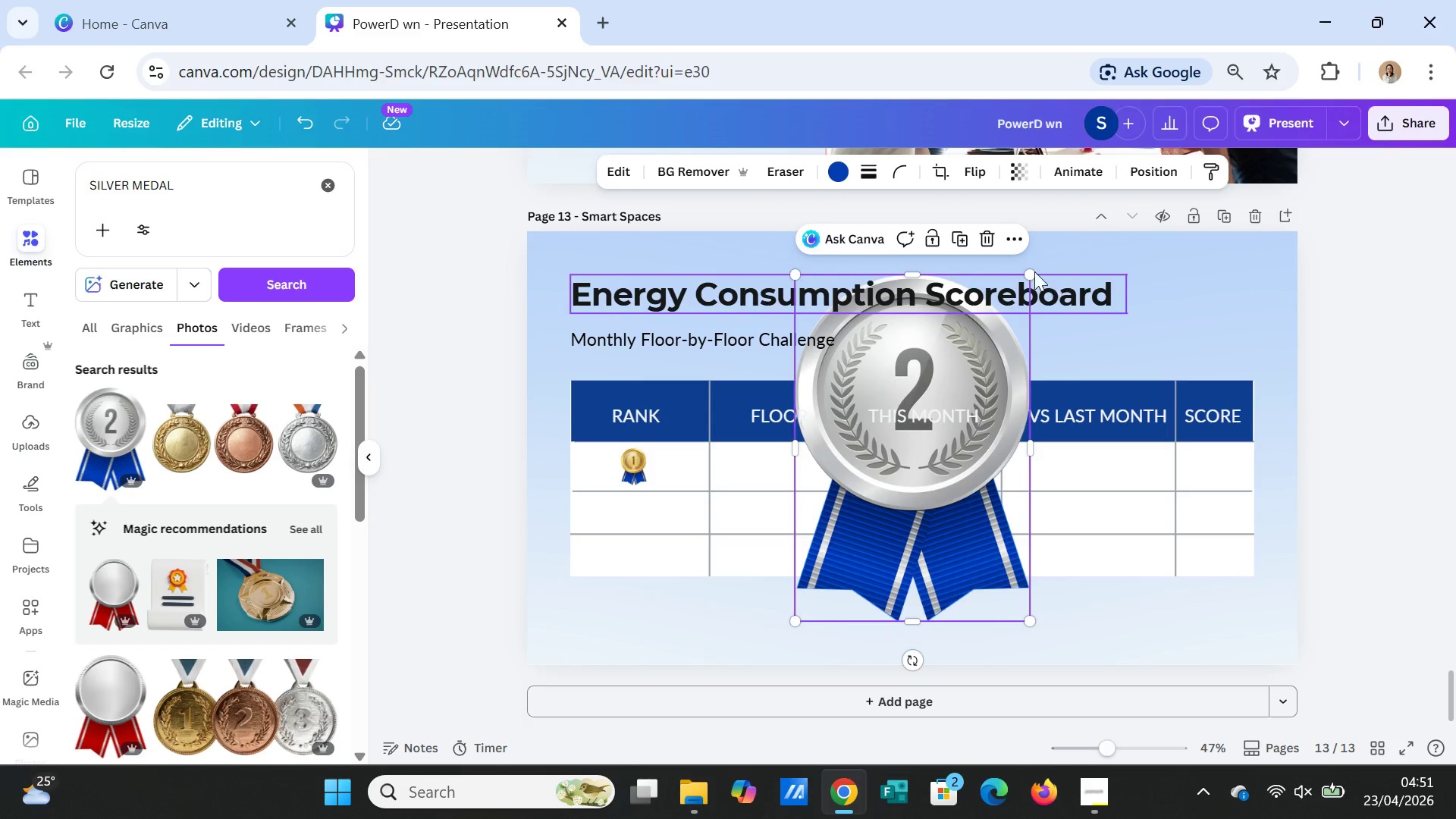 
left_click_drag(start_coordinate=[1034, 271], to_coordinate=[805, 541])
 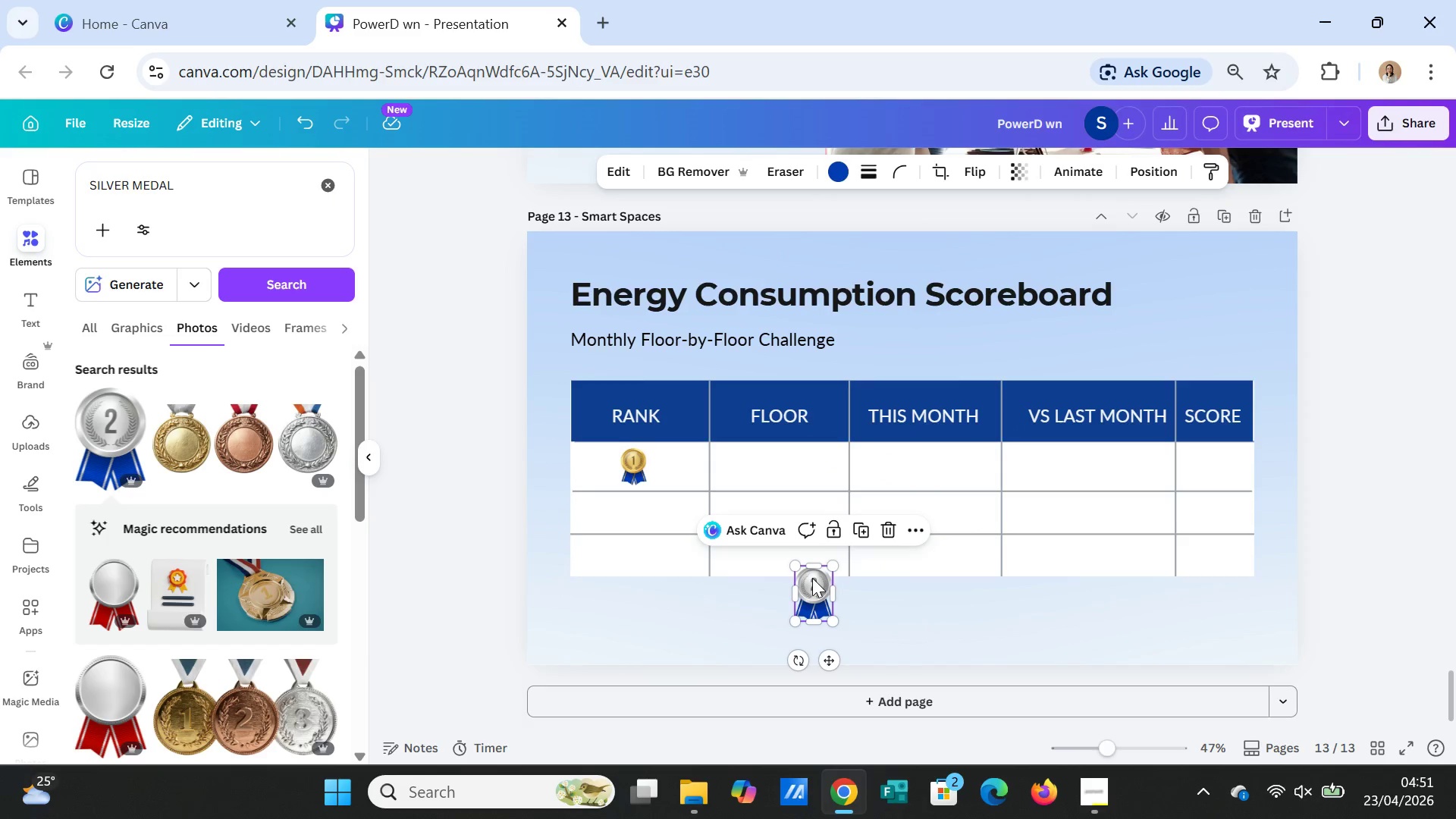 
left_click_drag(start_coordinate=[812, 578], to_coordinate=[639, 510])
 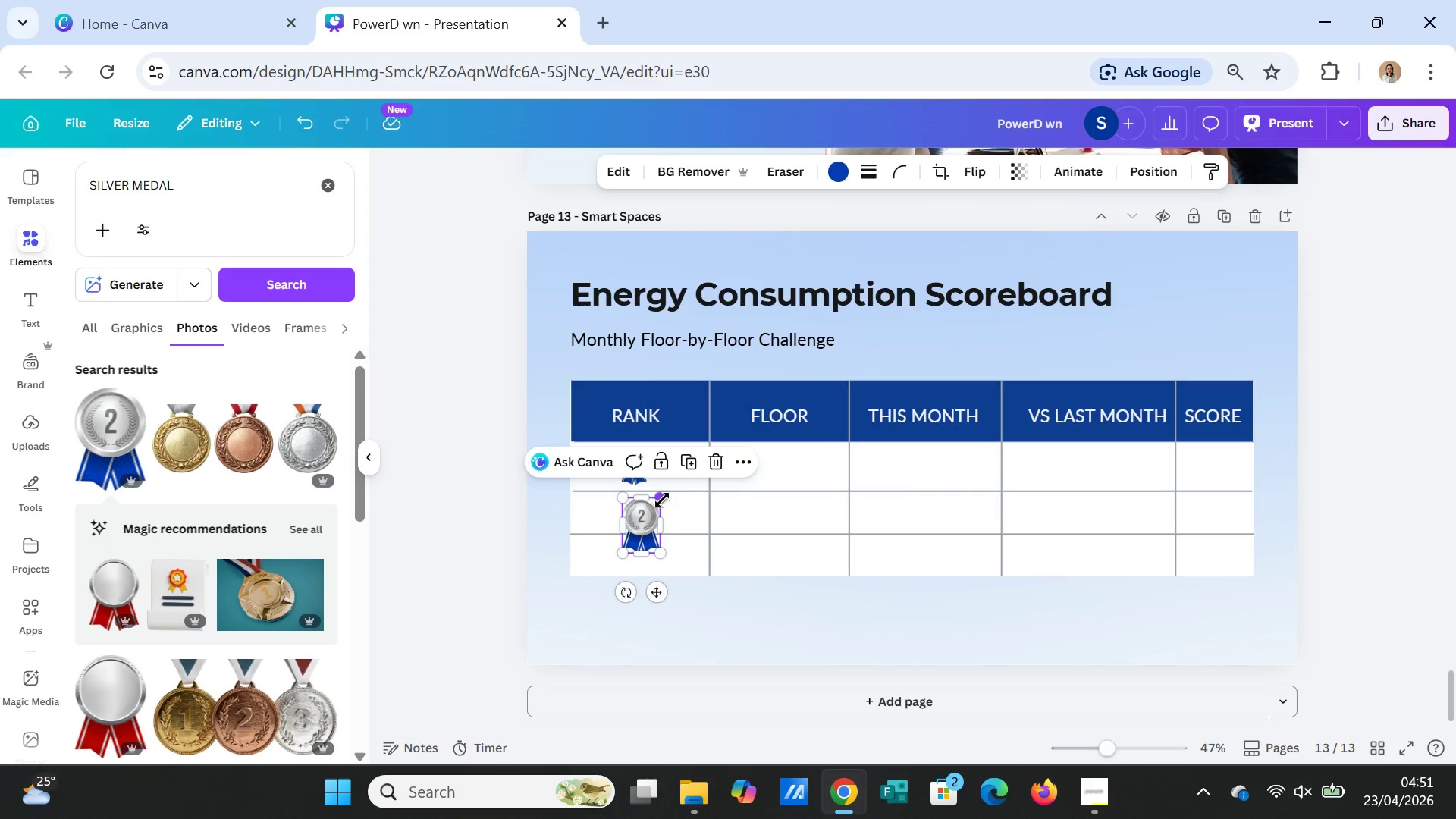 
left_click_drag(start_coordinate=[662, 500], to_coordinate=[649, 515])
 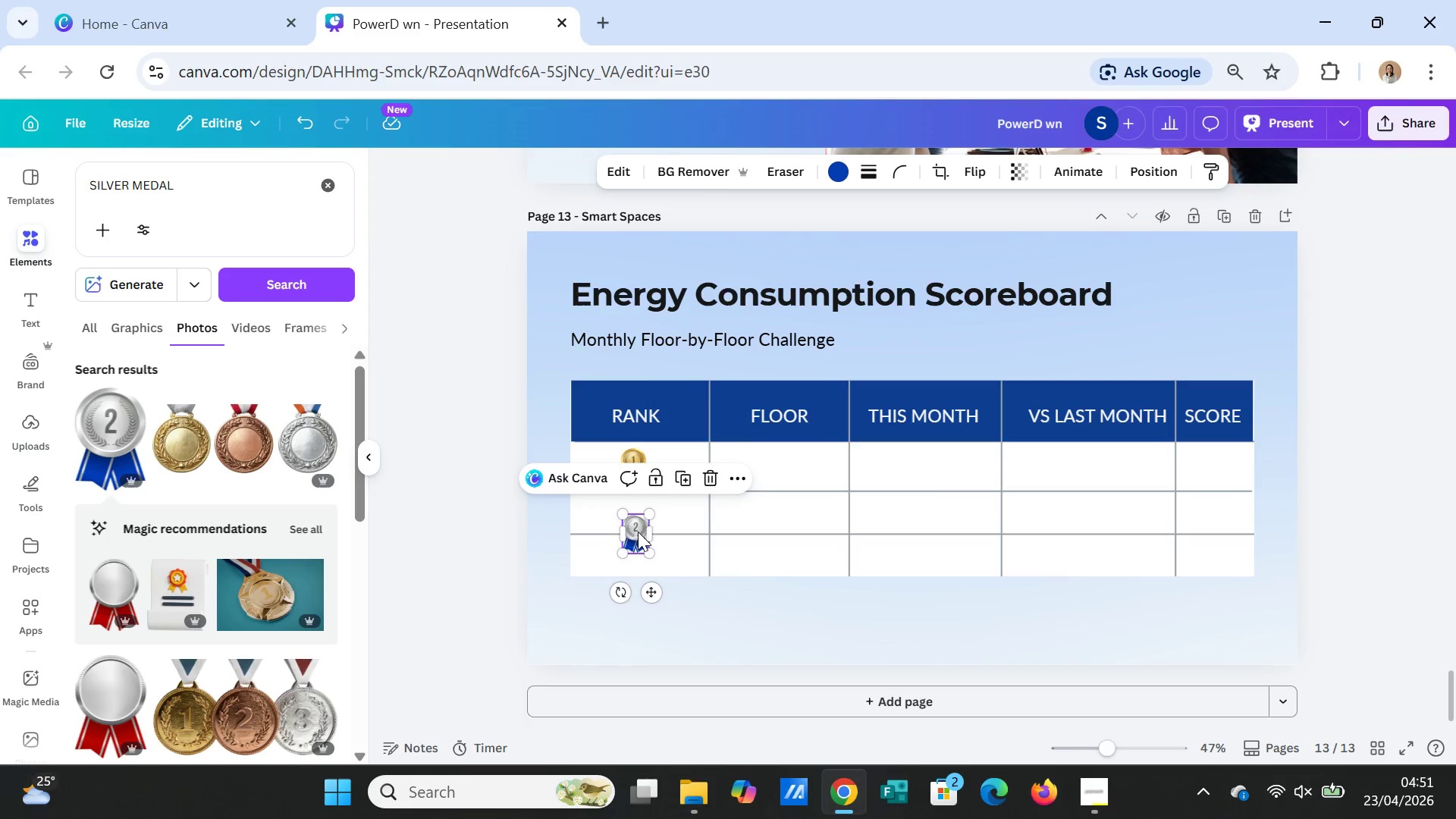 
left_click_drag(start_coordinate=[638, 532], to_coordinate=[638, 513])
 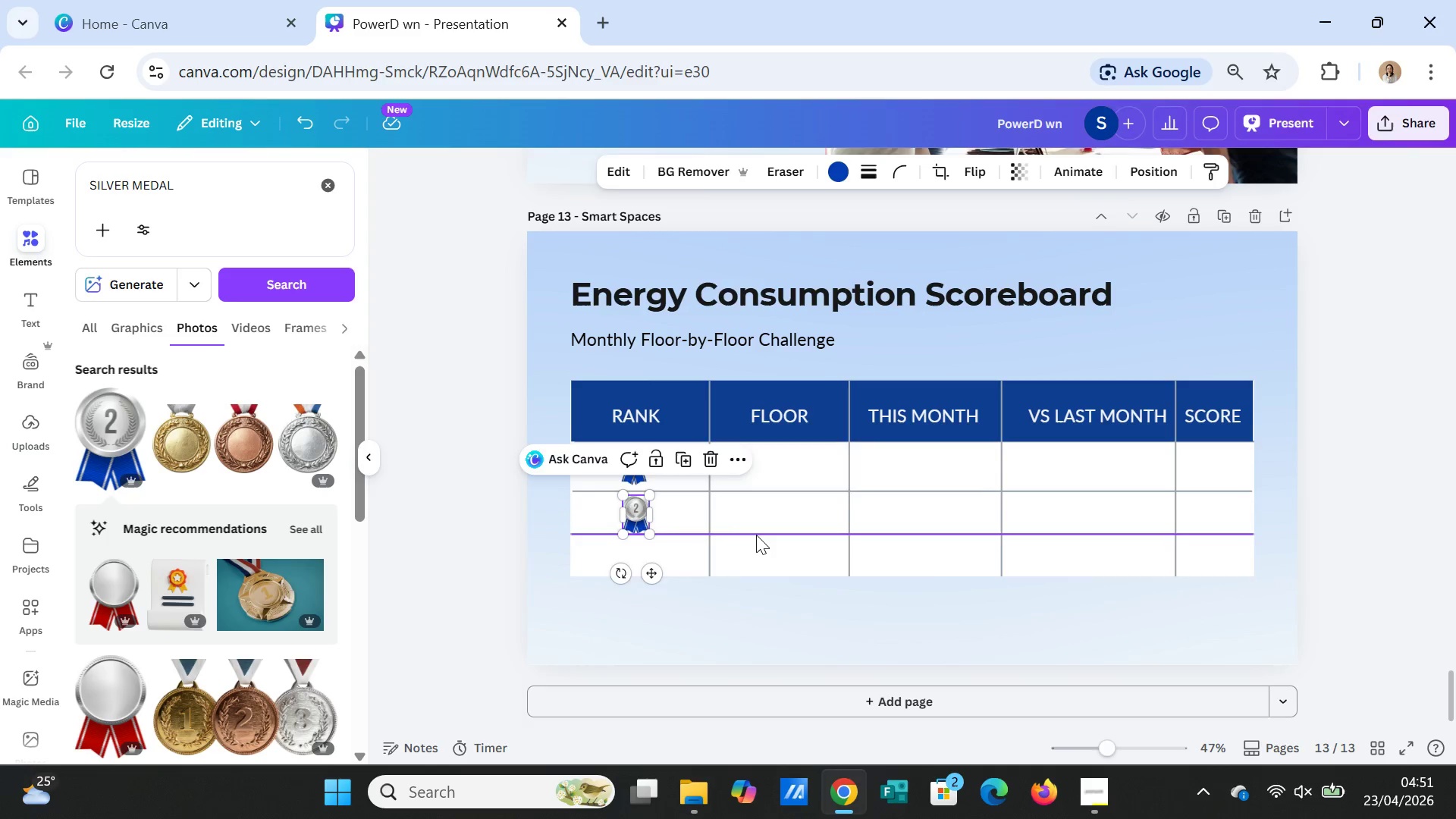 
left_click([756, 535])
 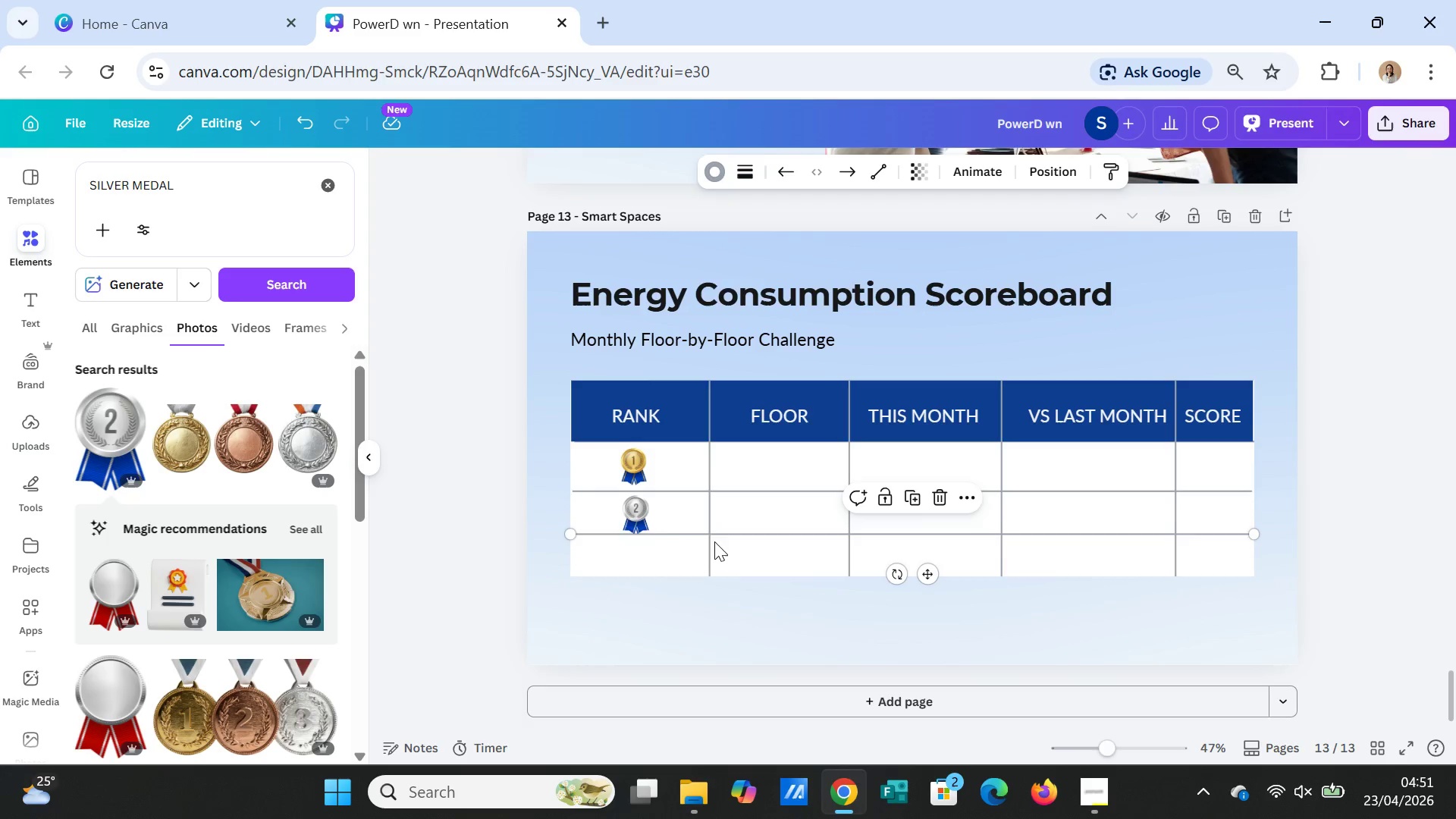 
mouse_move([637, 510])
 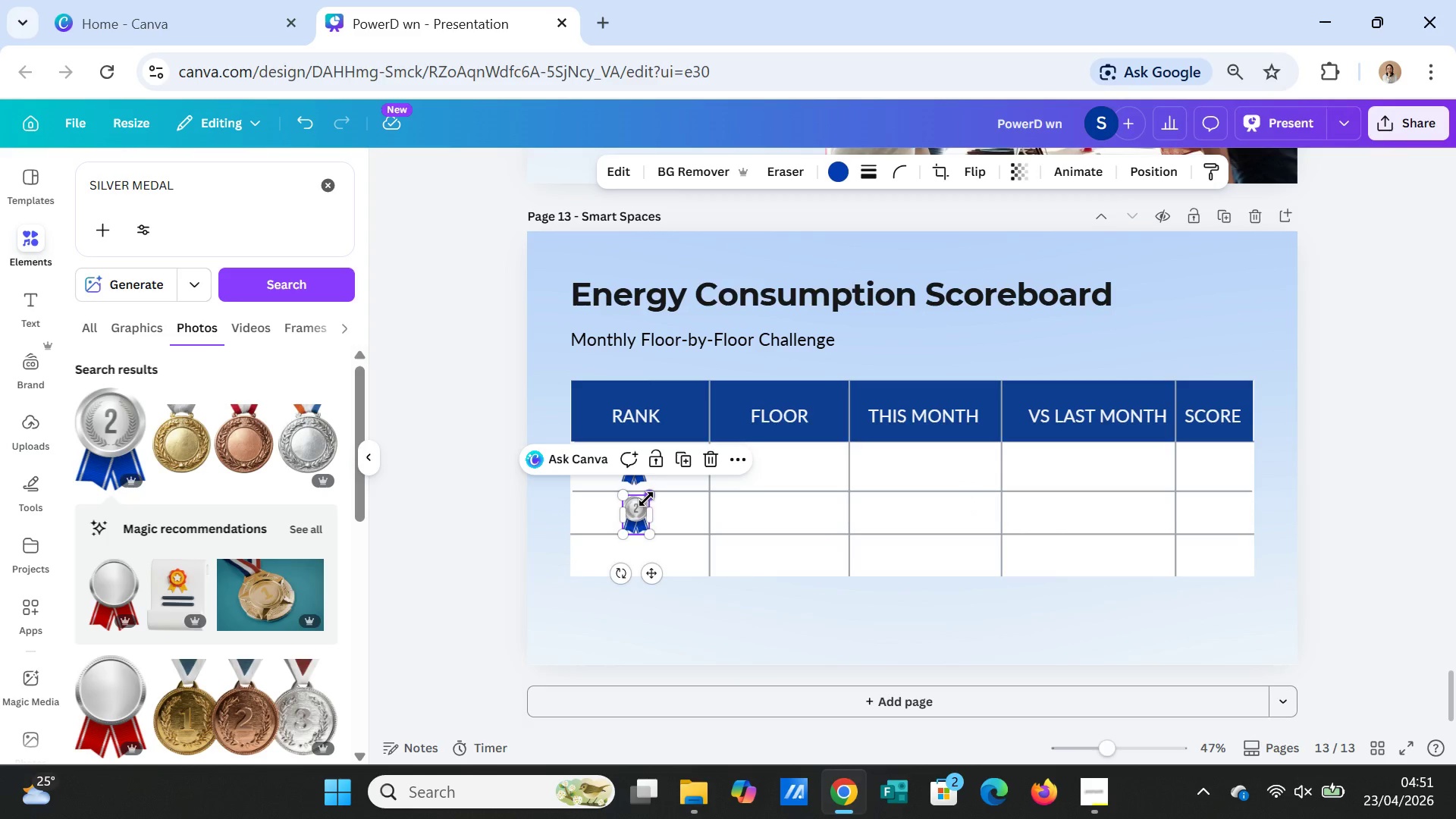 
left_click_drag(start_coordinate=[646, 499], to_coordinate=[645, 507])
 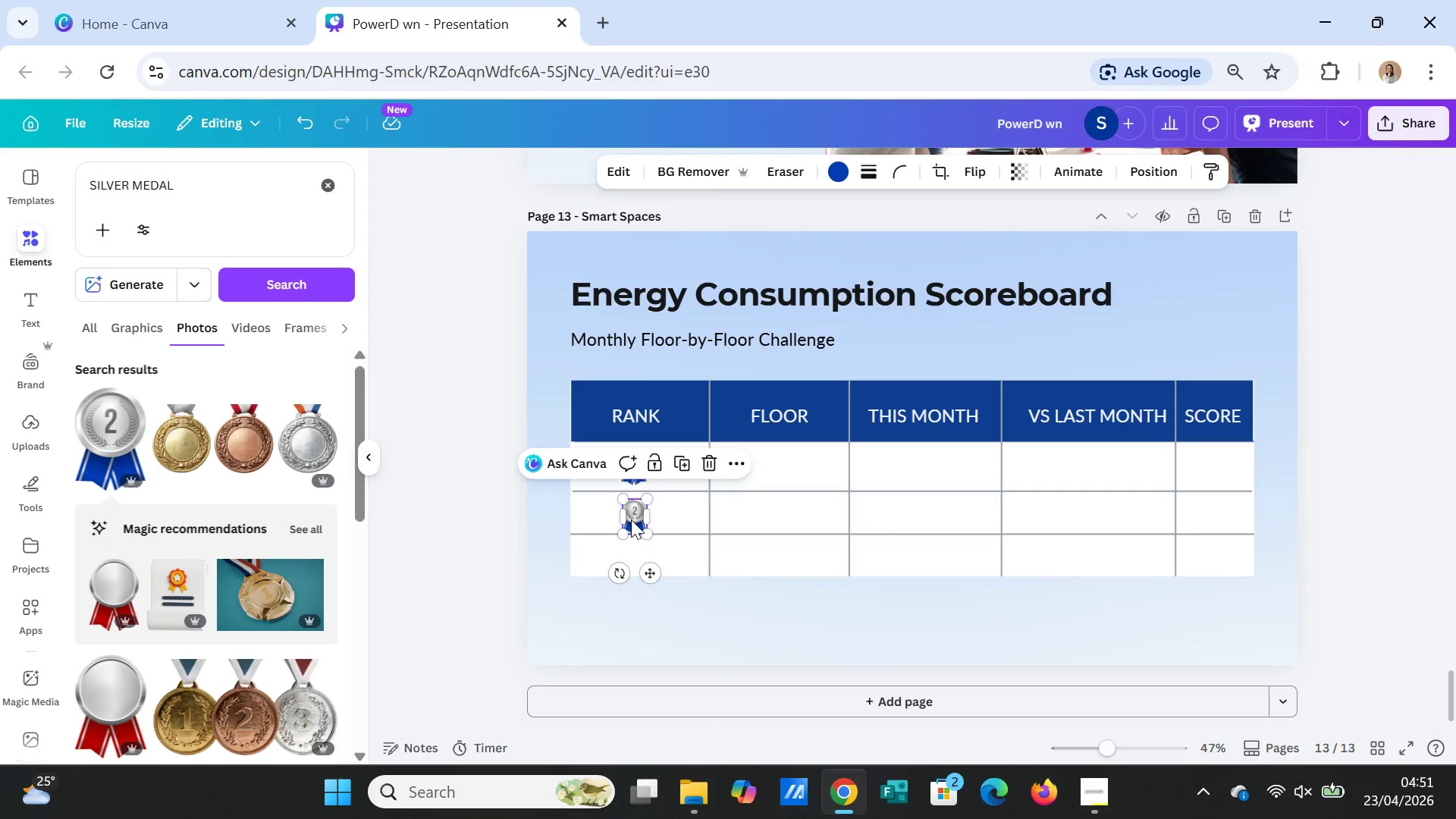 
left_click_drag(start_coordinate=[631, 519], to_coordinate=[633, 516])
 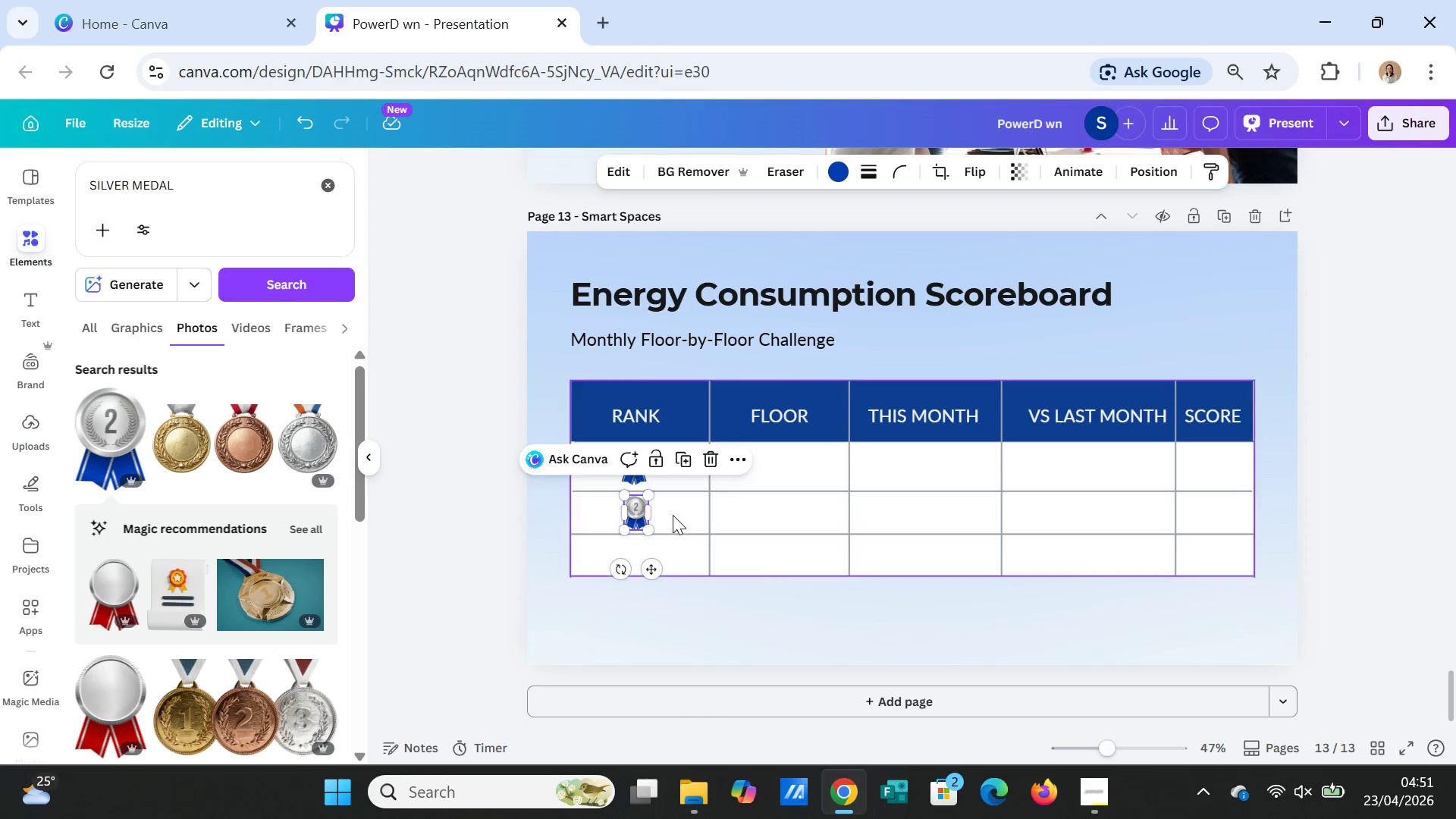 
left_click([673, 515])
 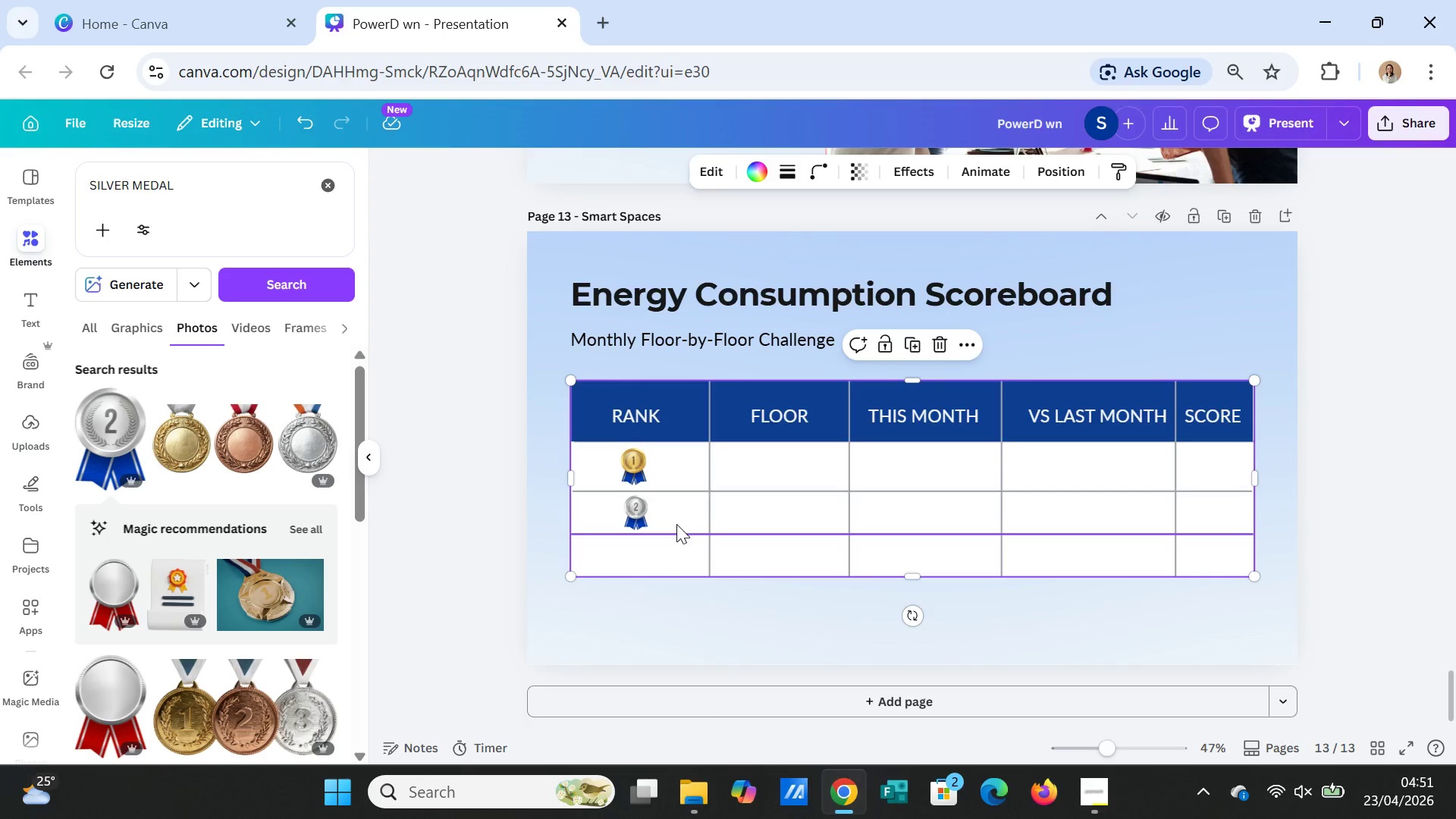 
mouse_move([629, 522])
 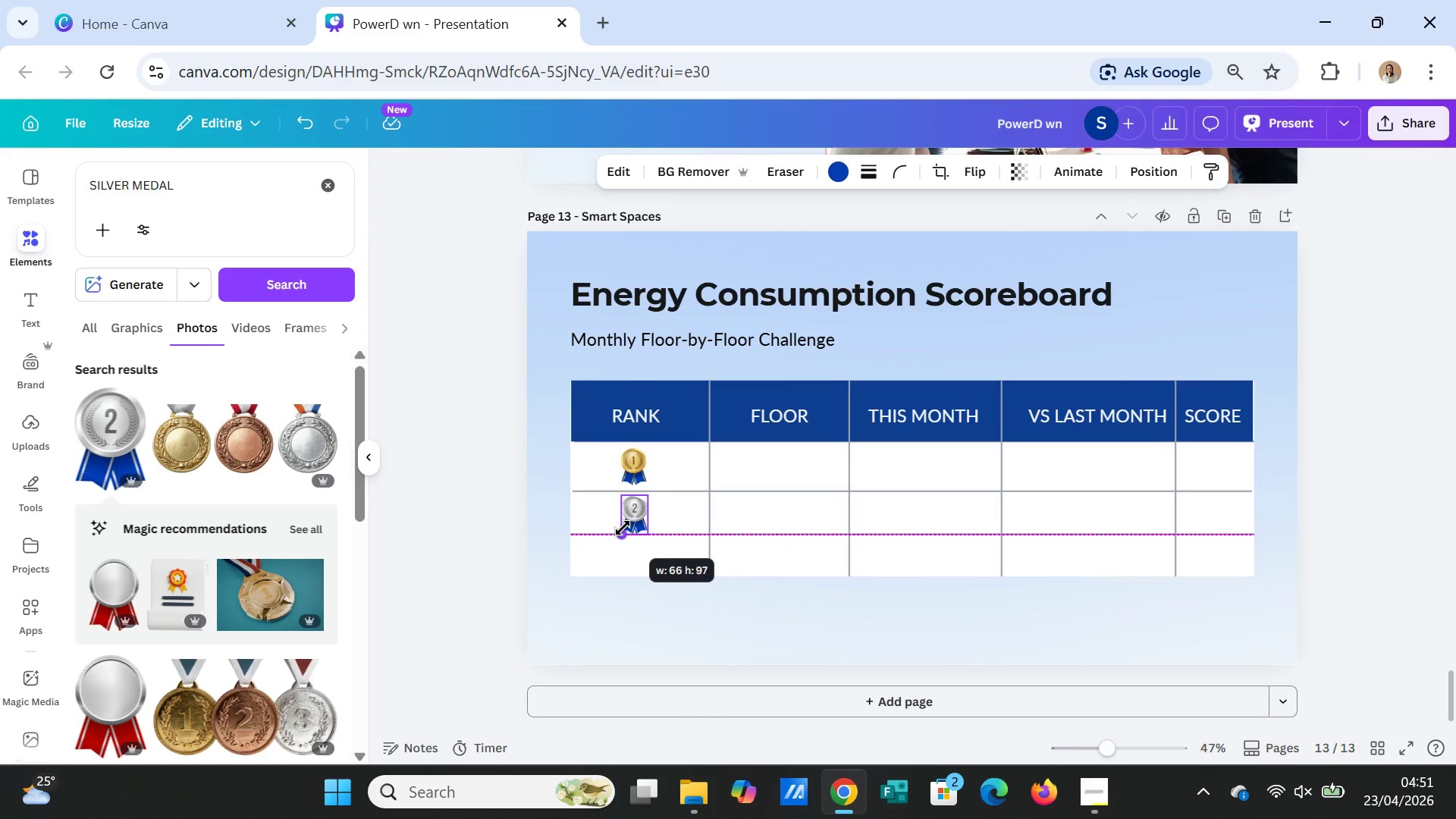 
wait(5.53)
 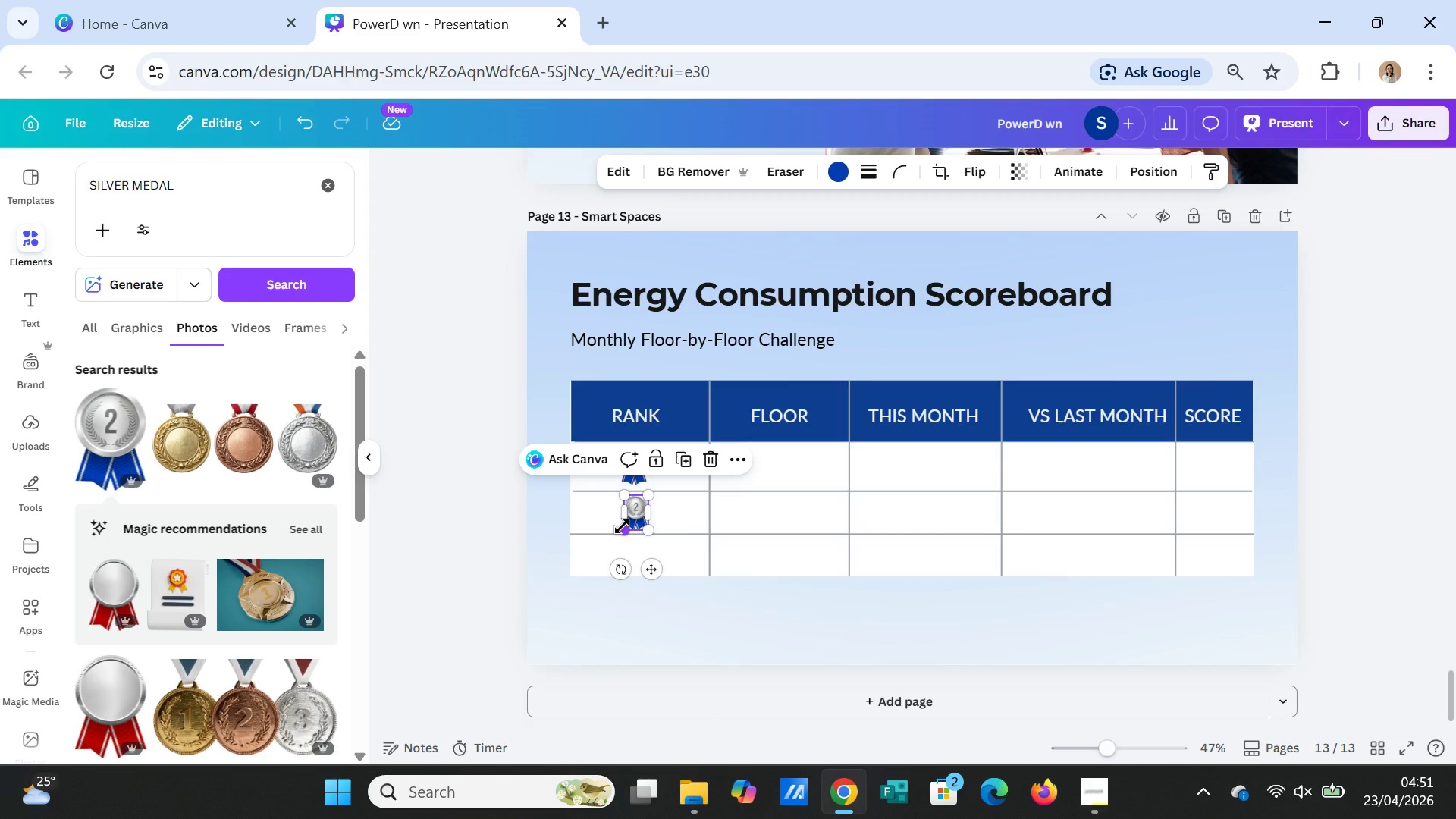 
left_click([728, 511])
 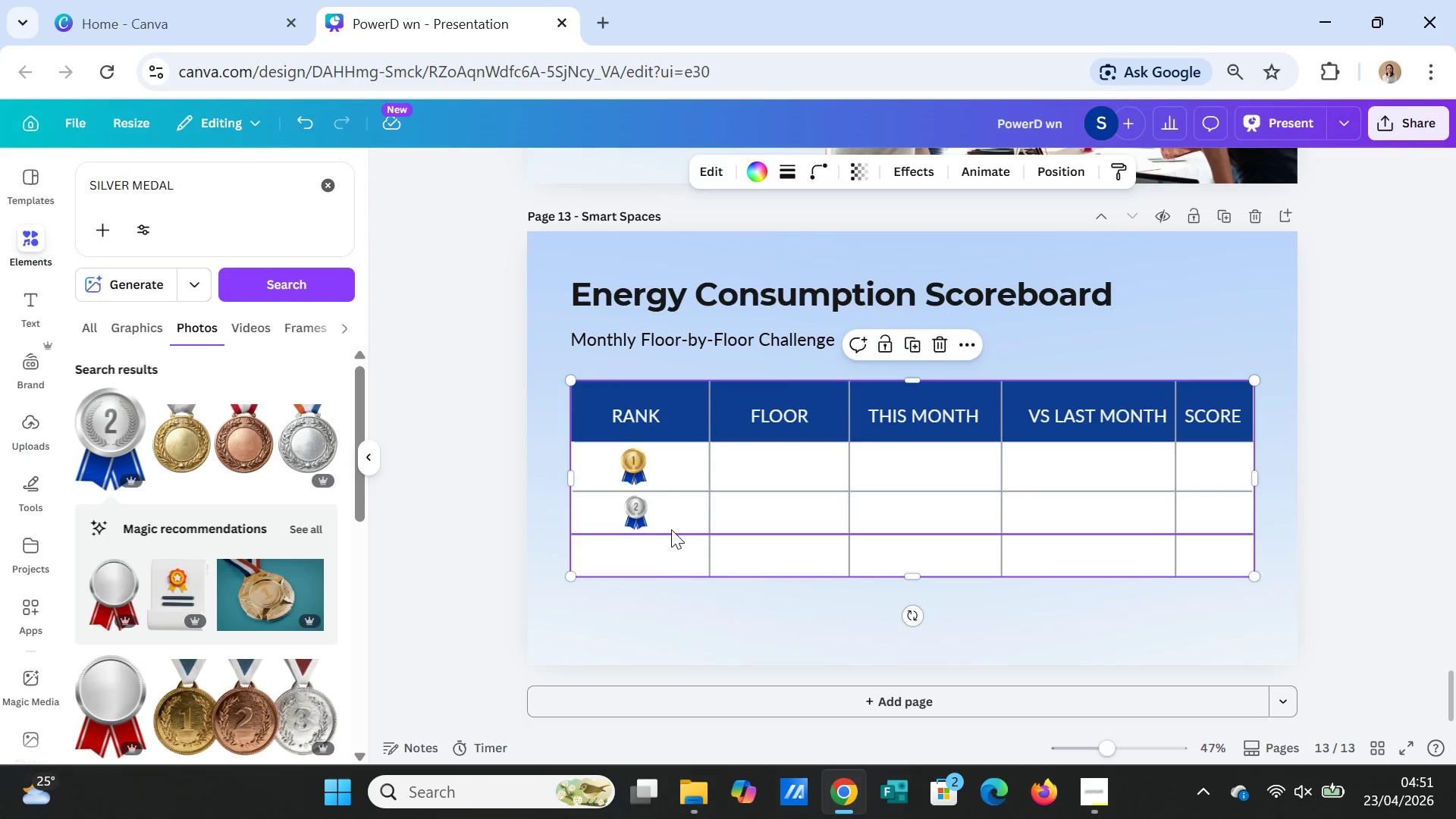 
left_click([639, 513])
 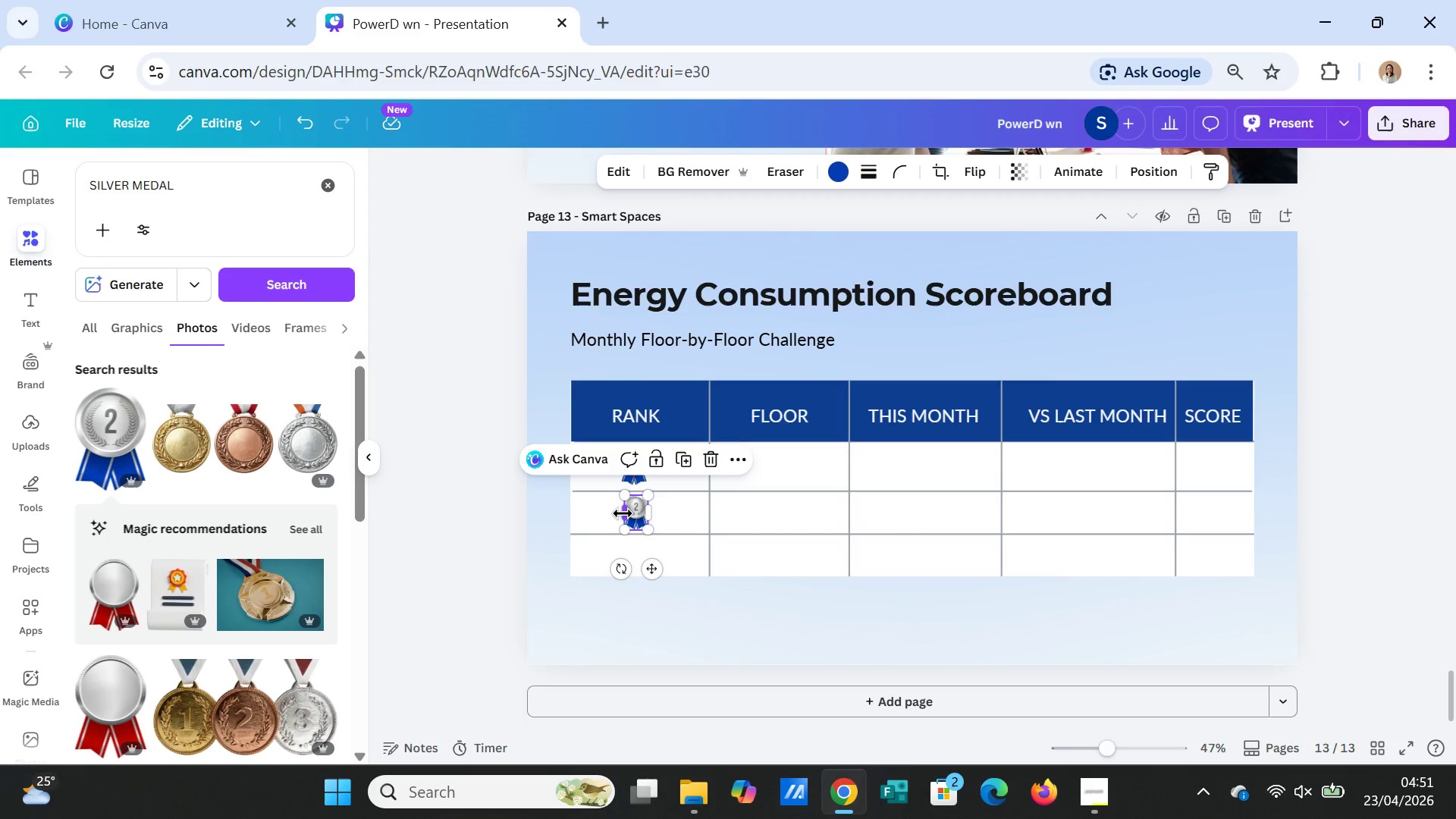 
left_click_drag(start_coordinate=[623, 513], to_coordinate=[619, 512])
 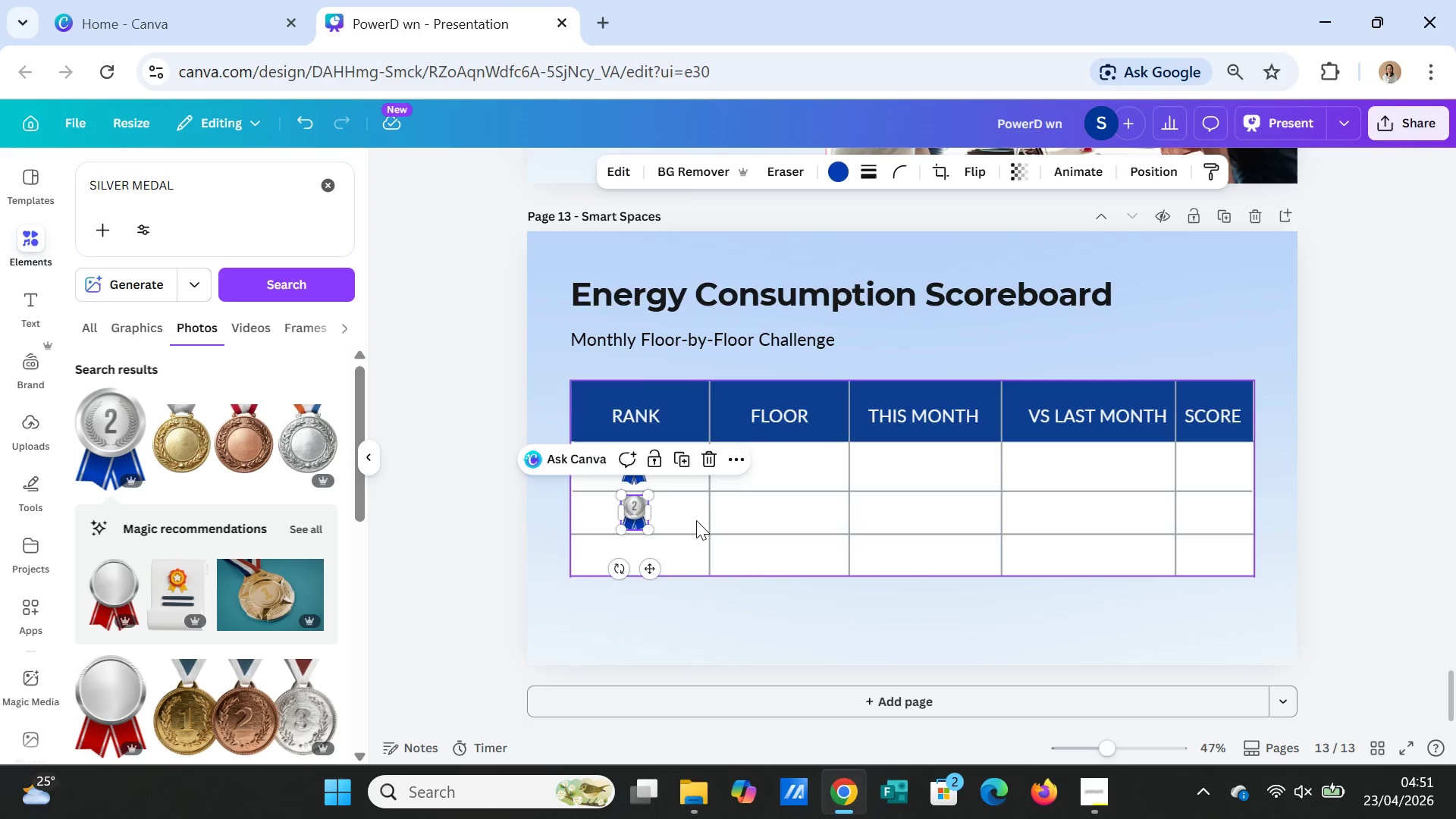 
left_click([696, 520])
 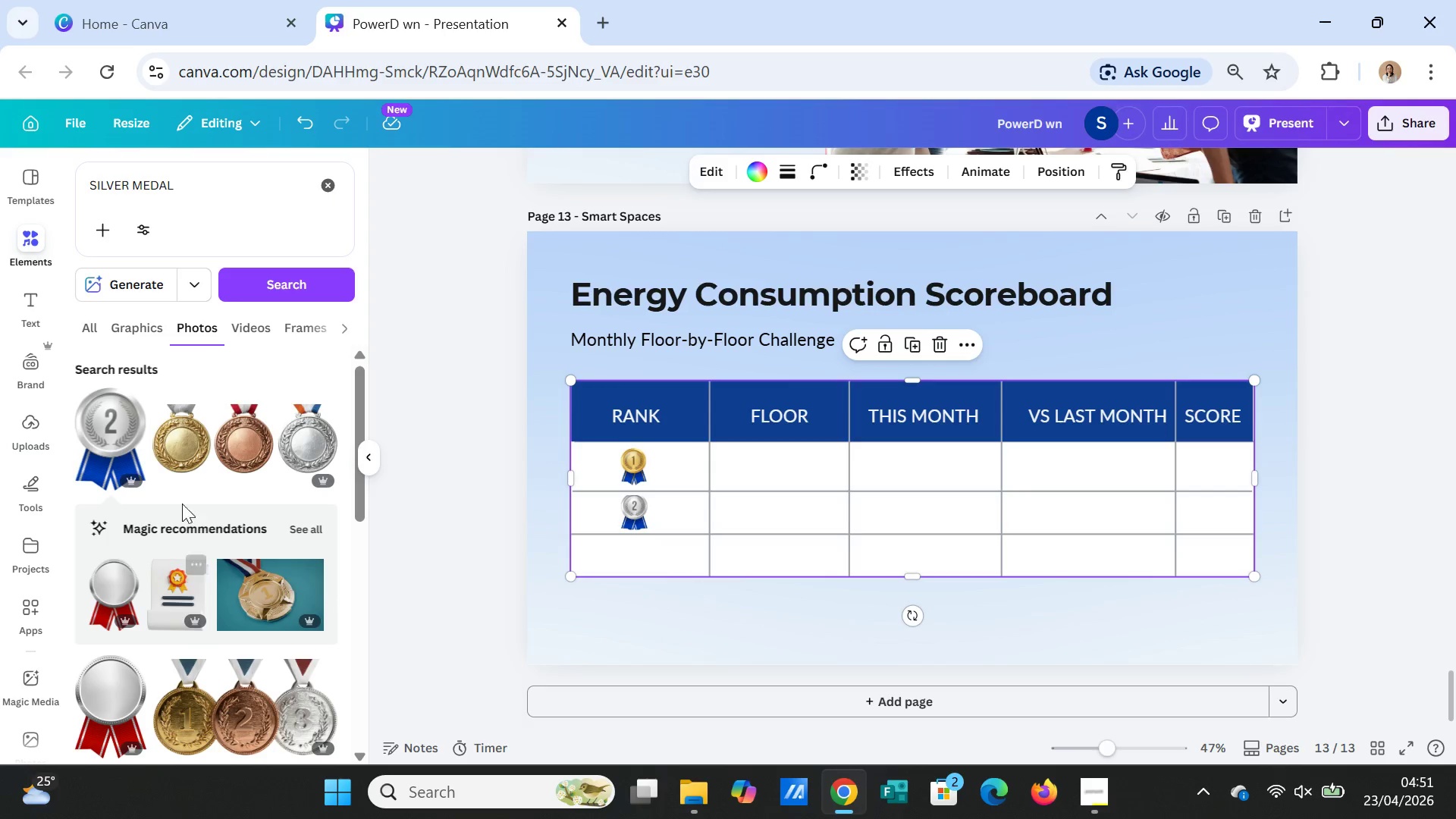 
wait(6.86)
 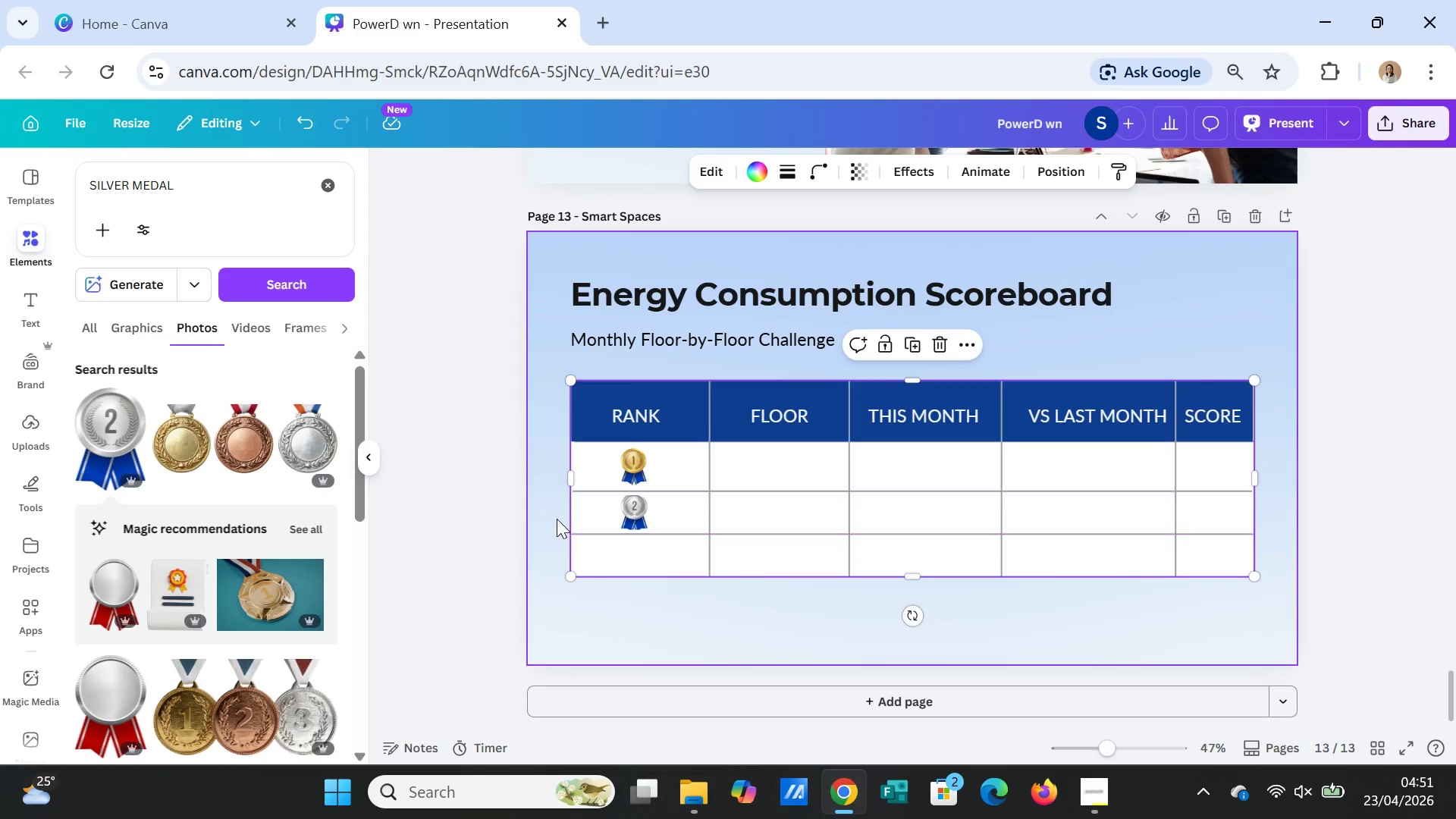 
left_click_drag(start_coordinate=[179, 183], to_coordinate=[88, 174])
 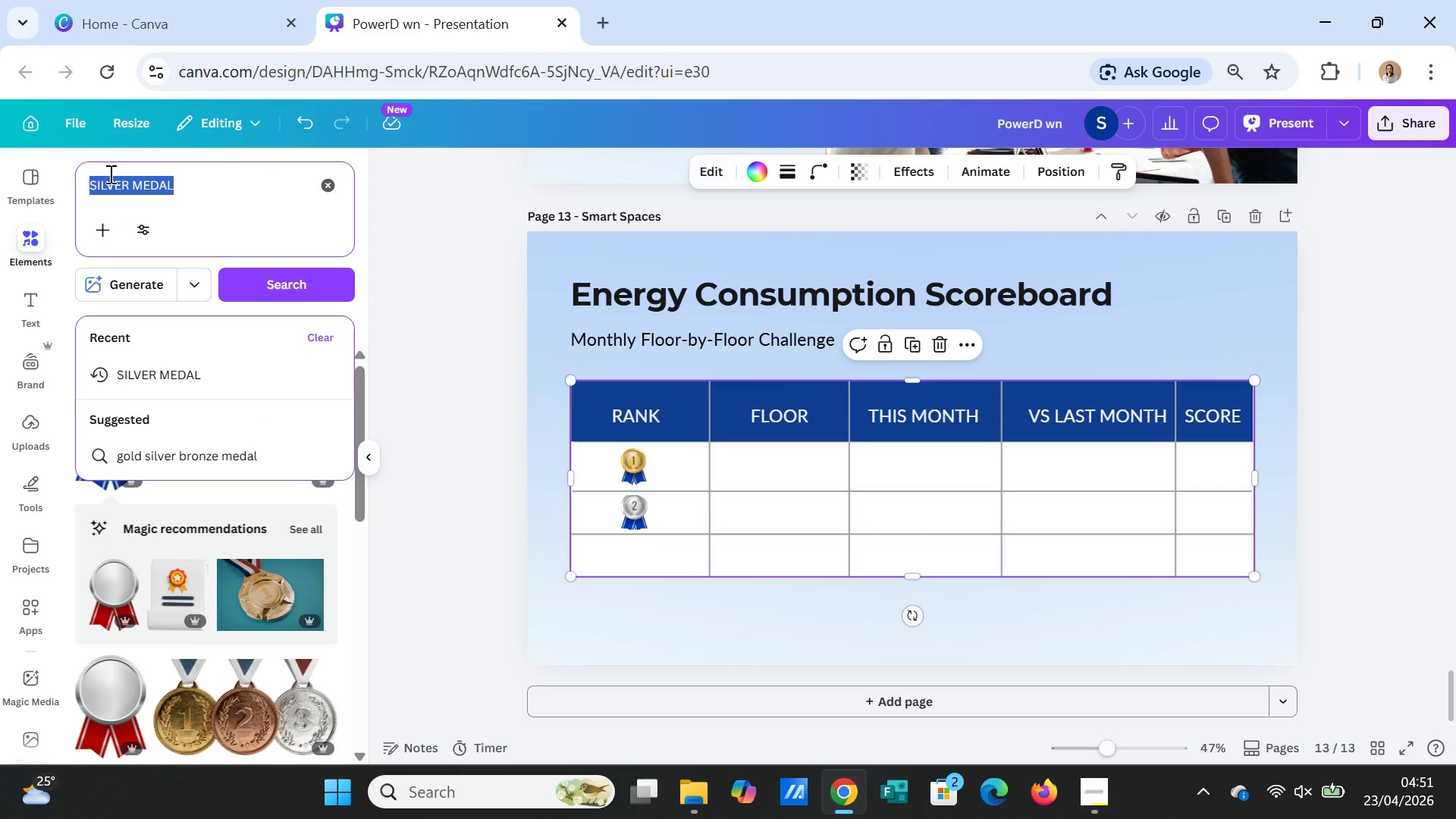 
type(MEDAL)
 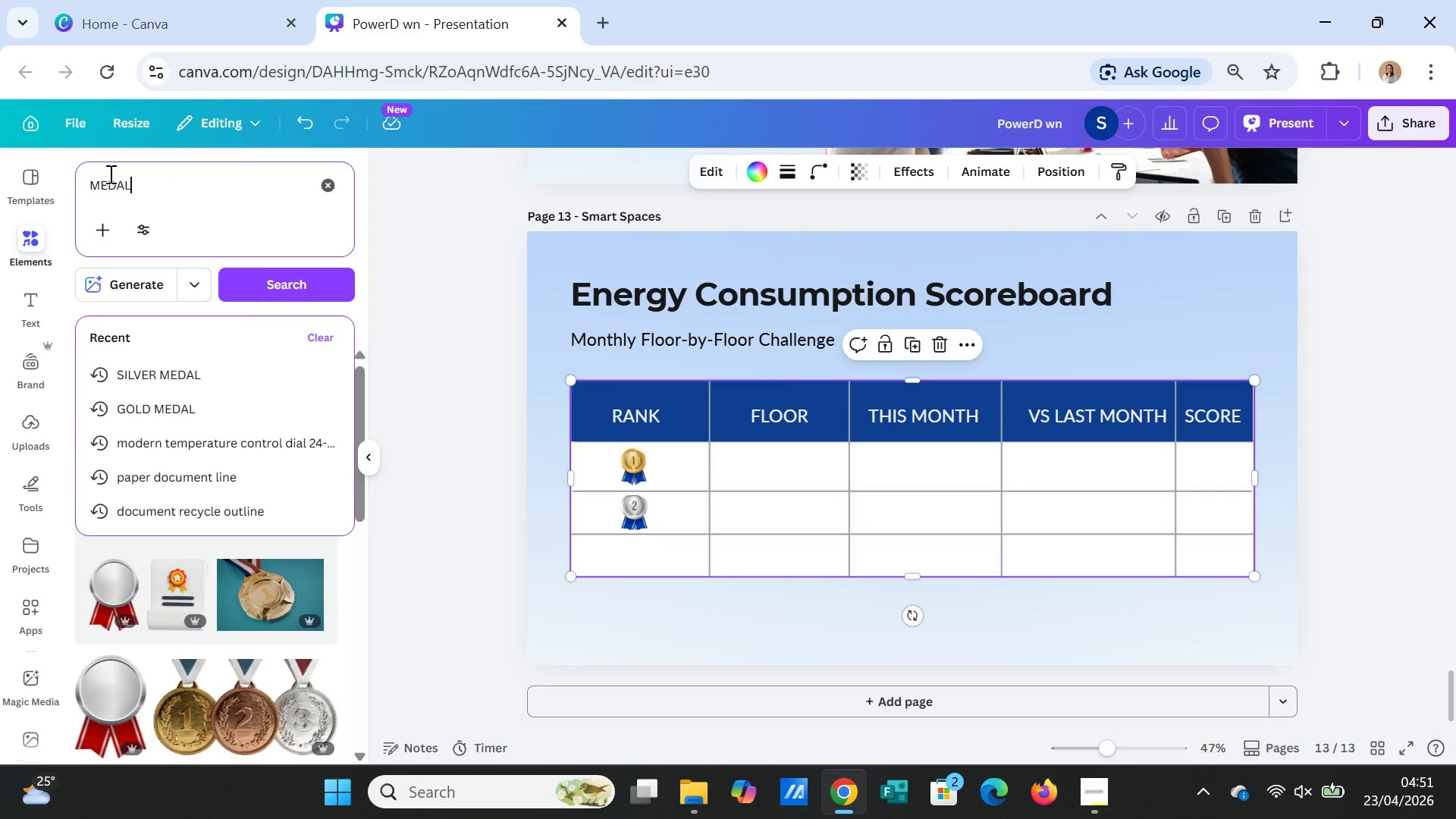 
key(Enter)
 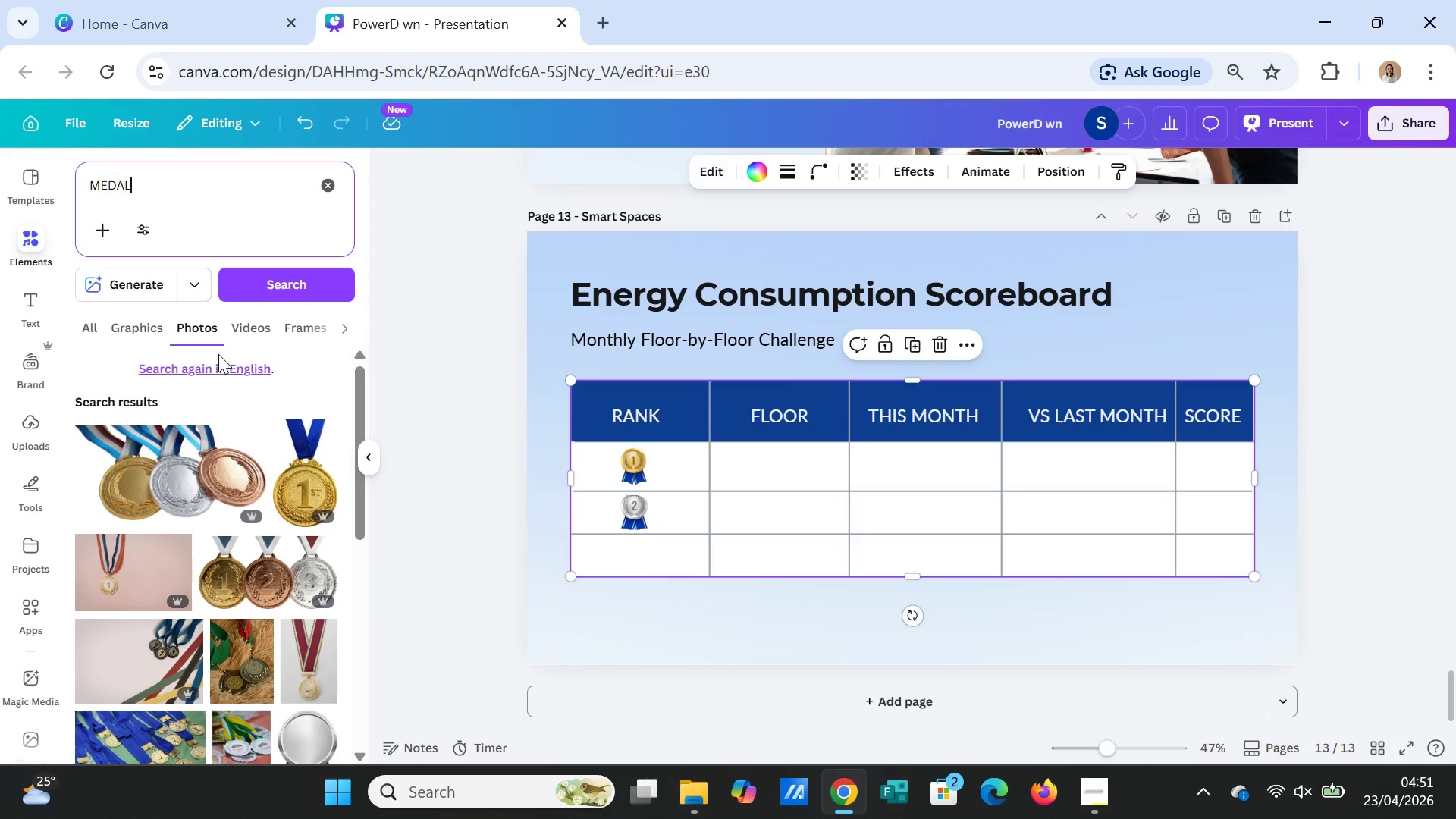 
scroll: coordinate [288, 540], scroll_direction: down, amount: 7.0
 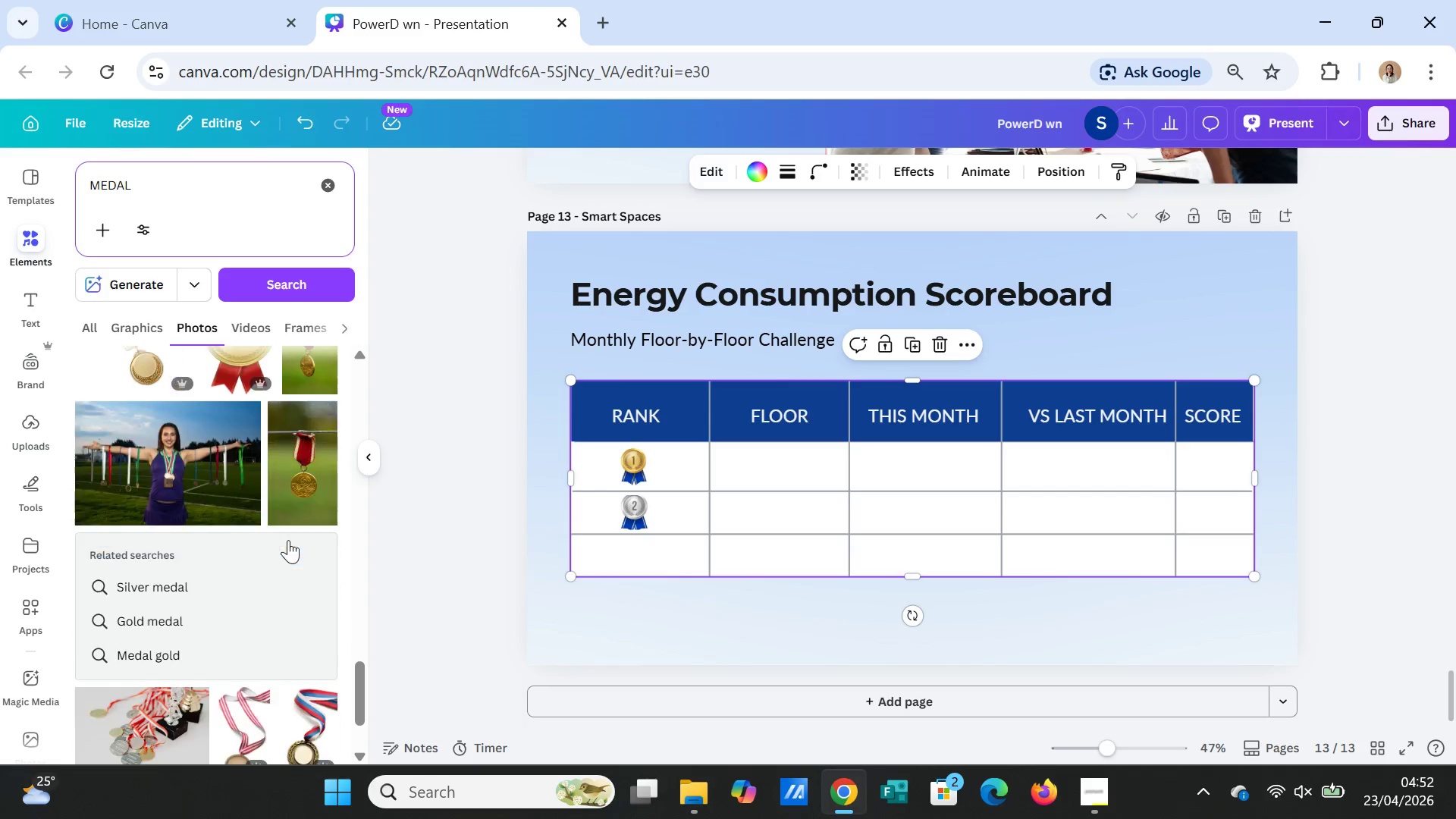 
scroll: coordinate [288, 540], scroll_direction: up, amount: 1.0
 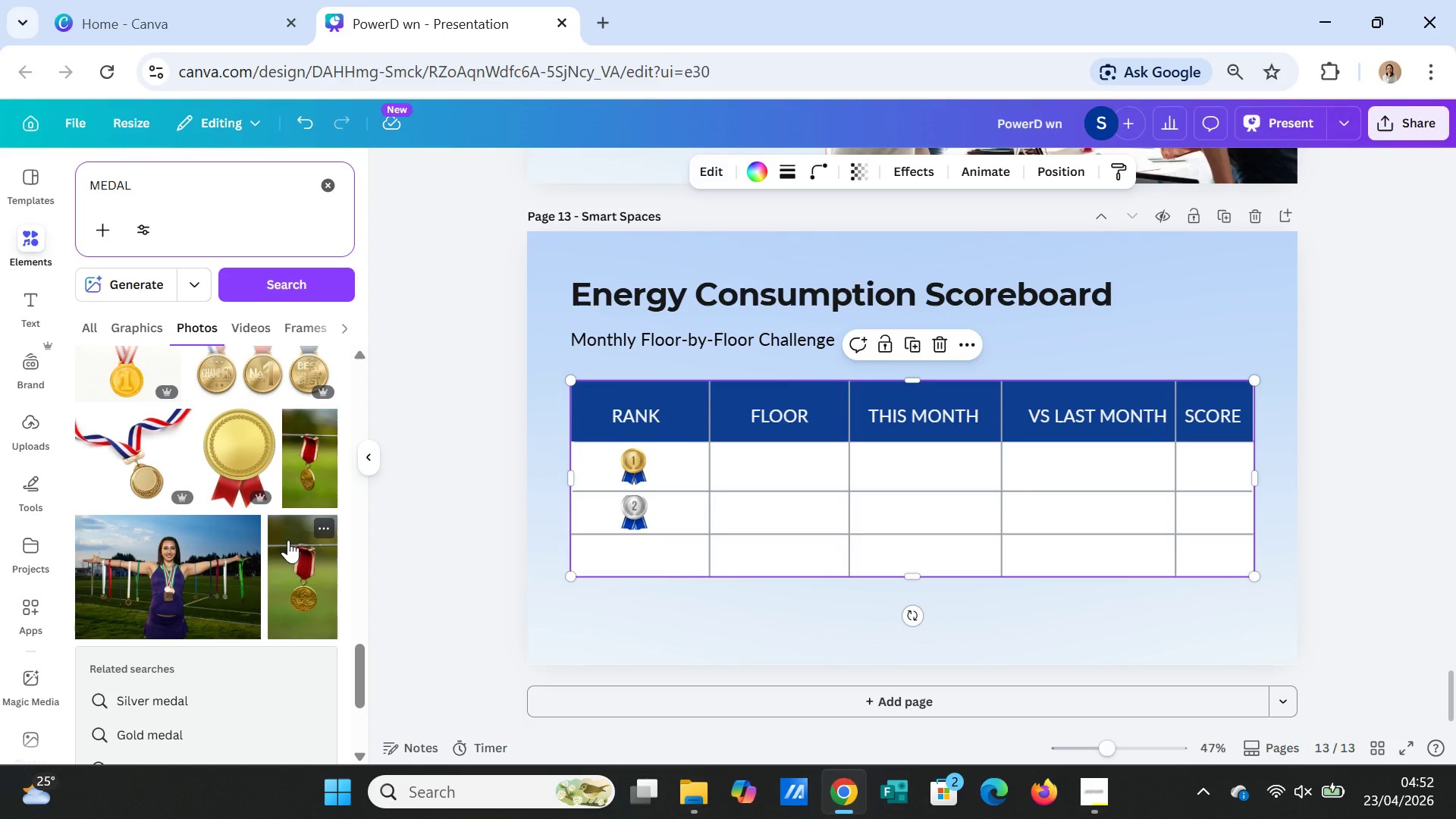 
wait(23.27)
 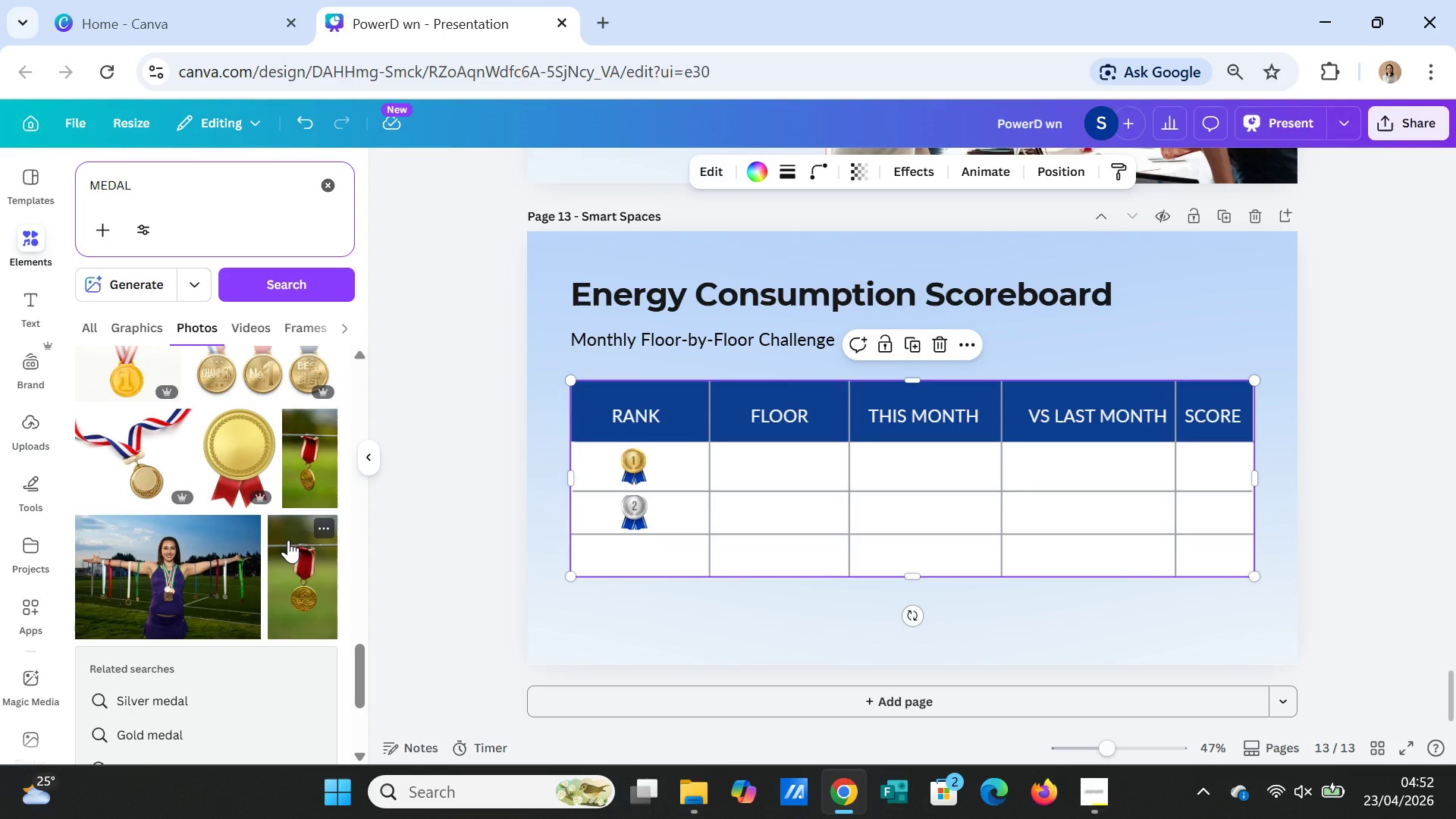 
left_click([90, 185])
 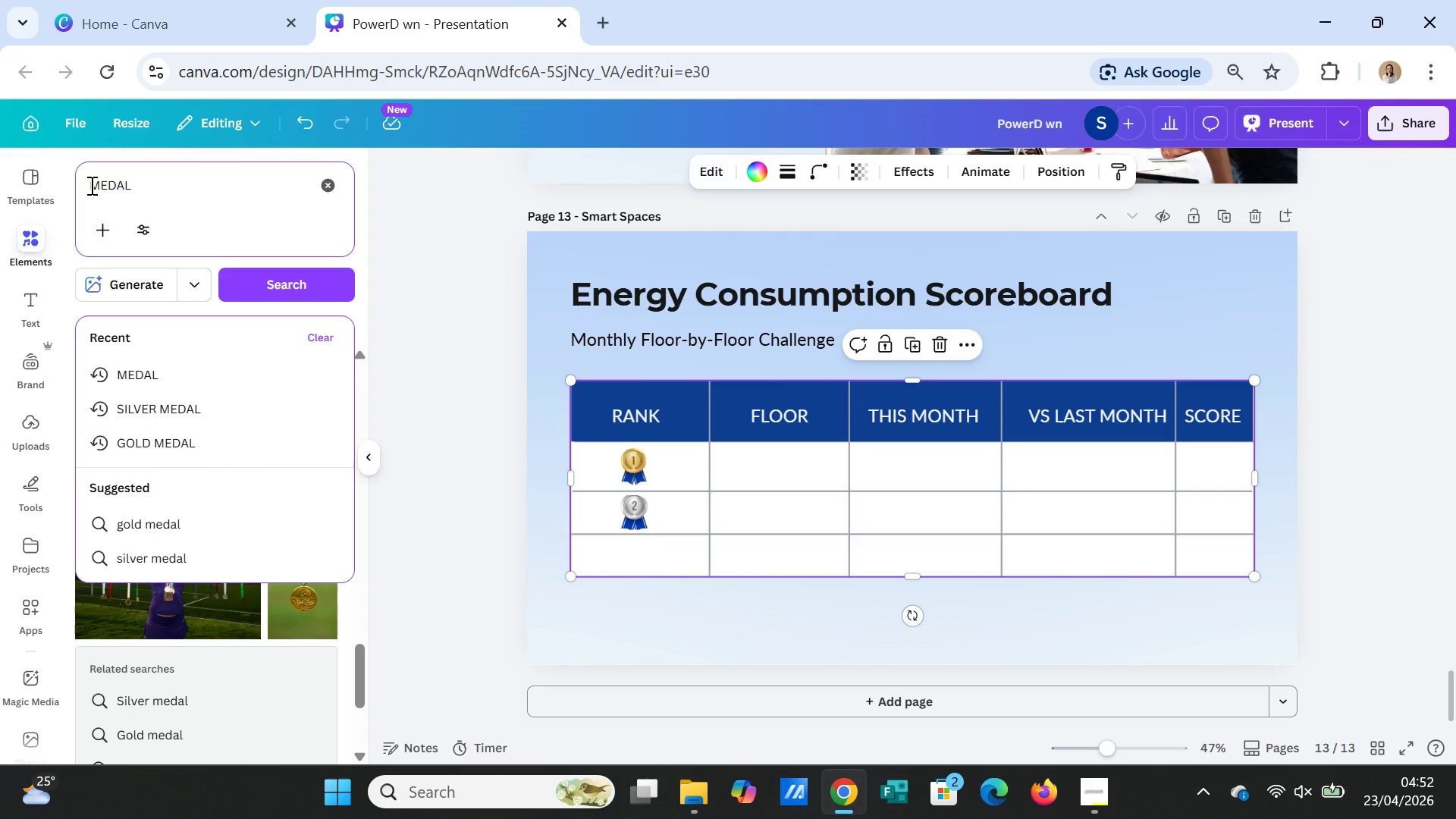 
type(BRONX)
key(Backspace)
type(ZE)
 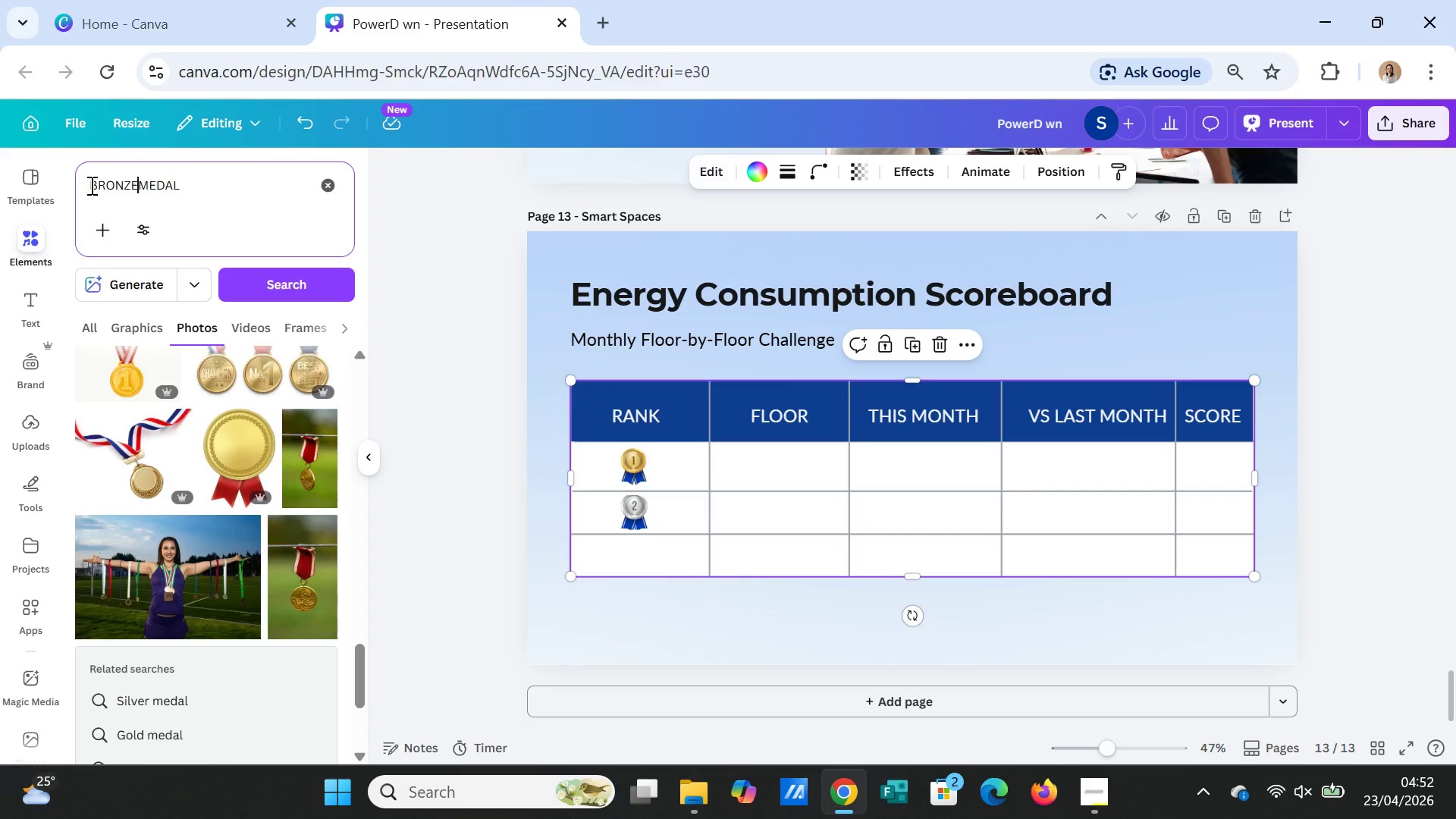 
key(Enter)
 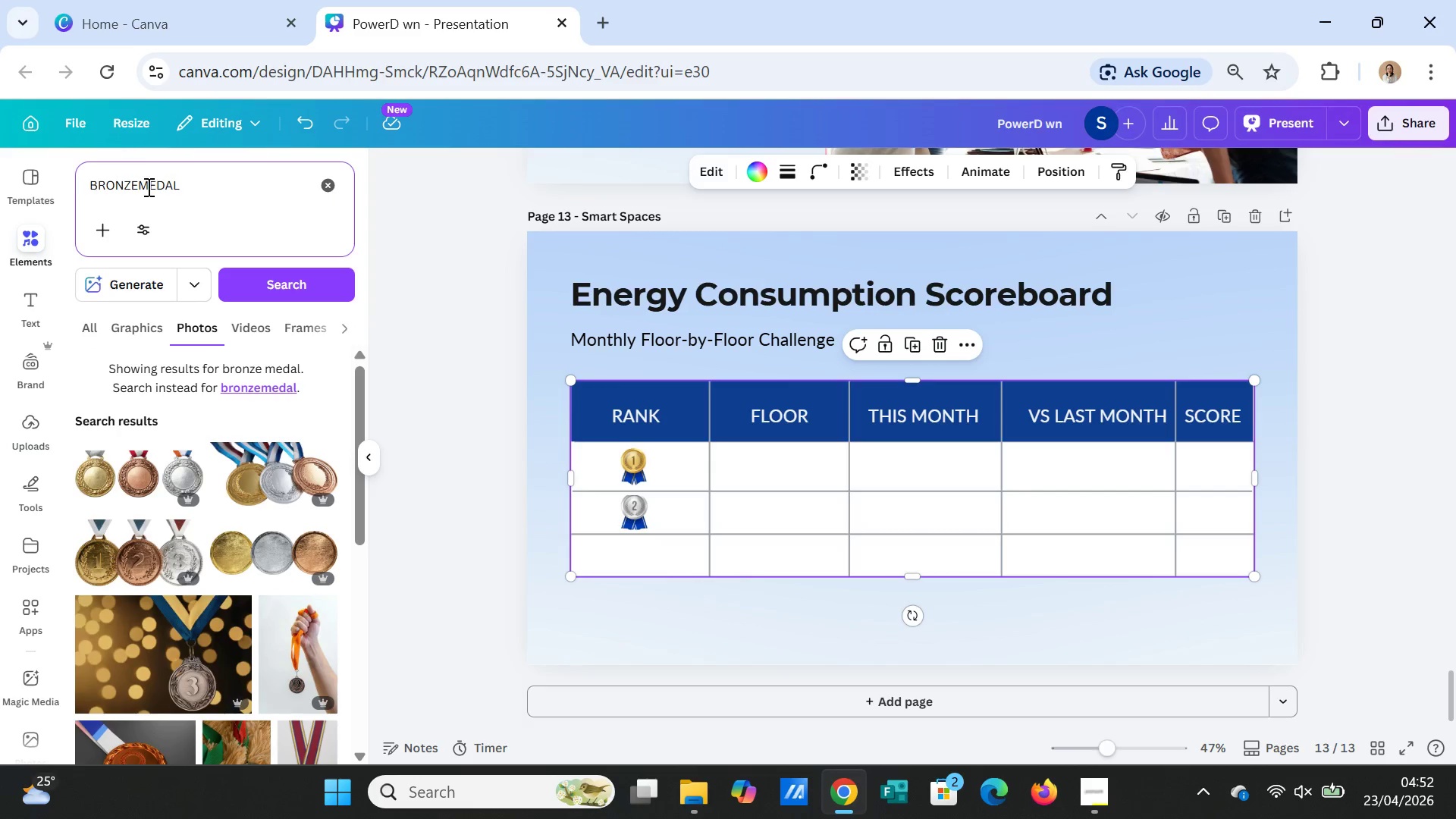 
key(Space)
 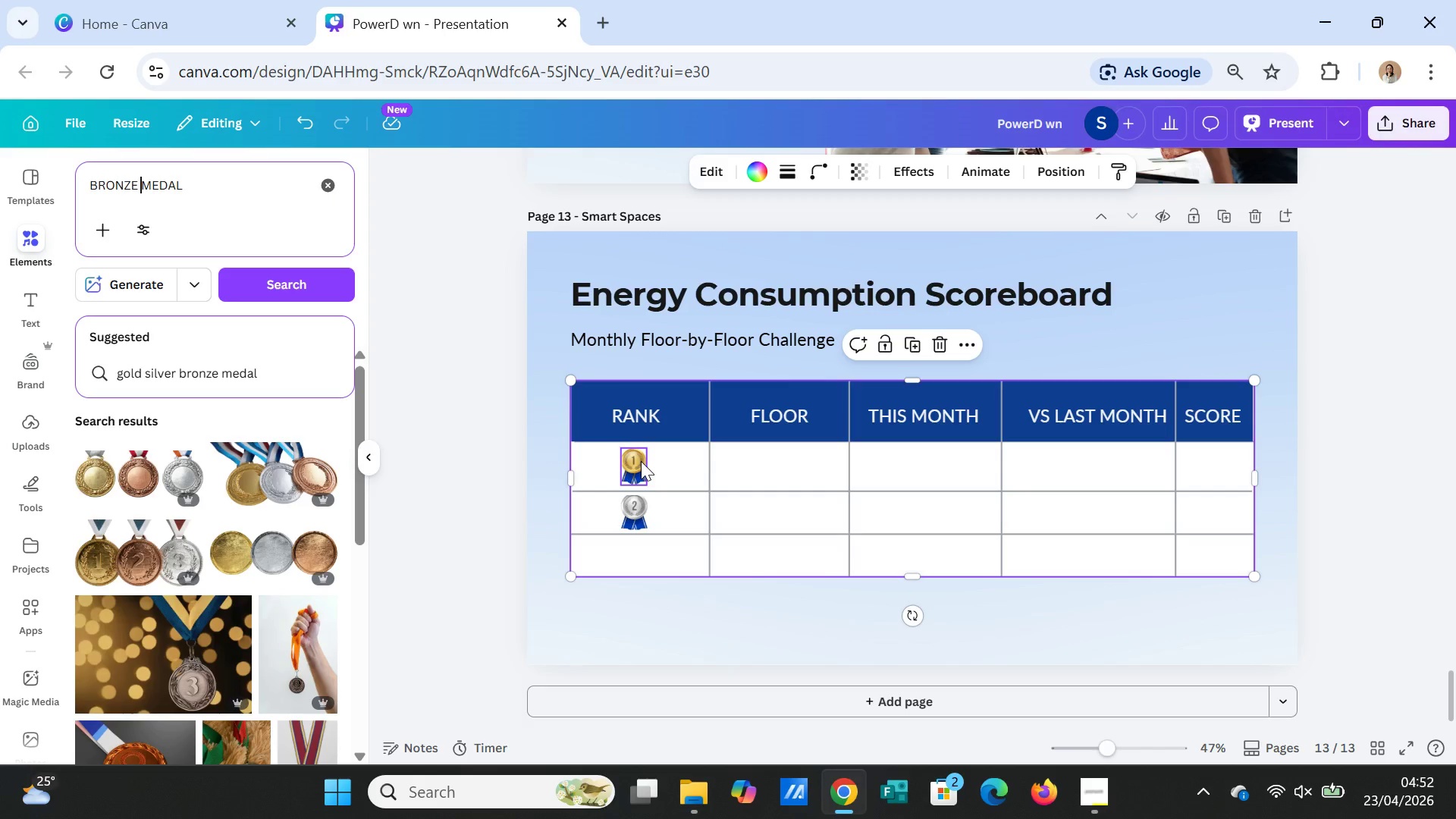 
left_click_drag(start_coordinate=[641, 461], to_coordinate=[642, 554])
 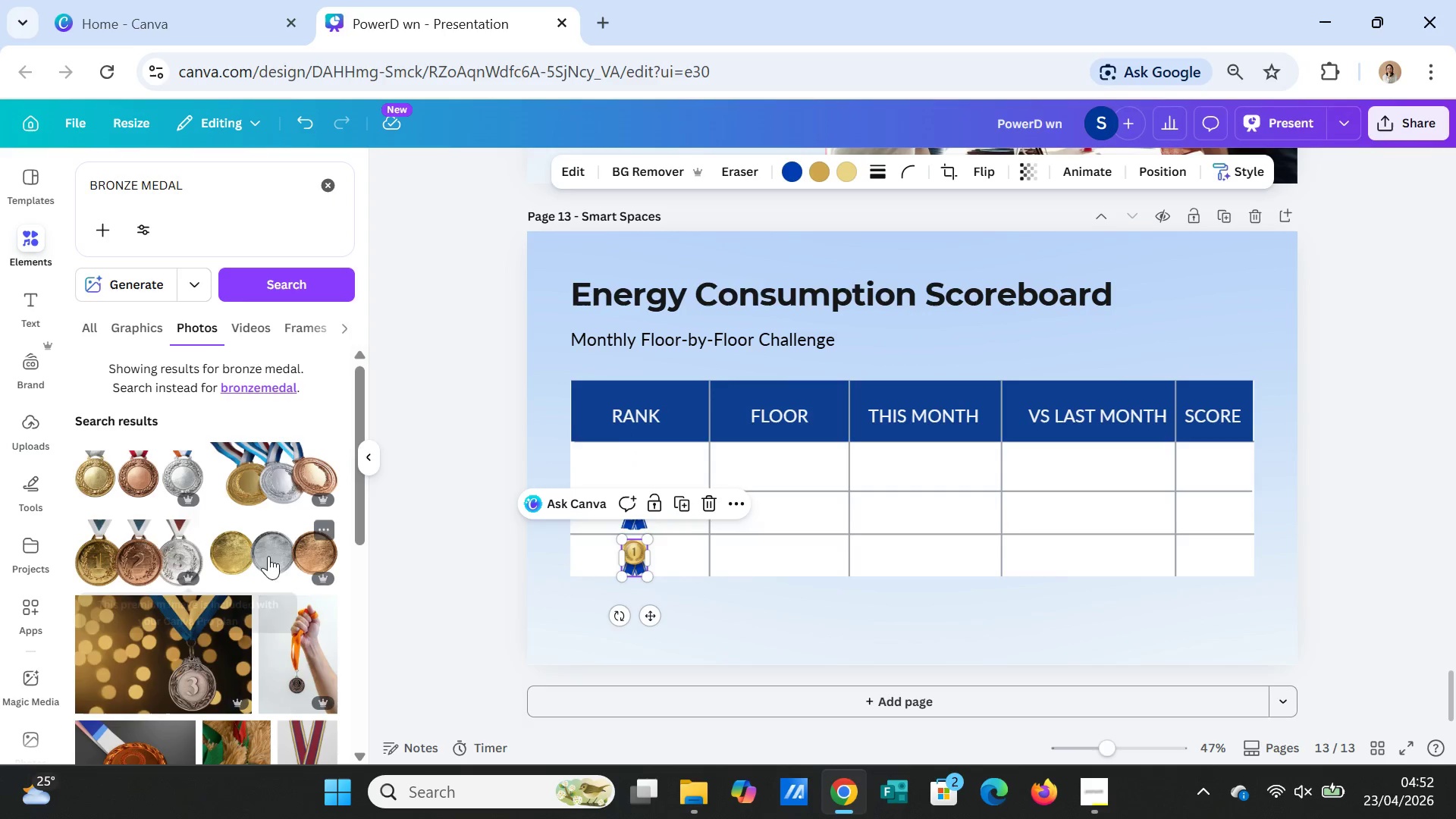 
scroll: coordinate [278, 579], scroll_direction: down, amount: 6.0
 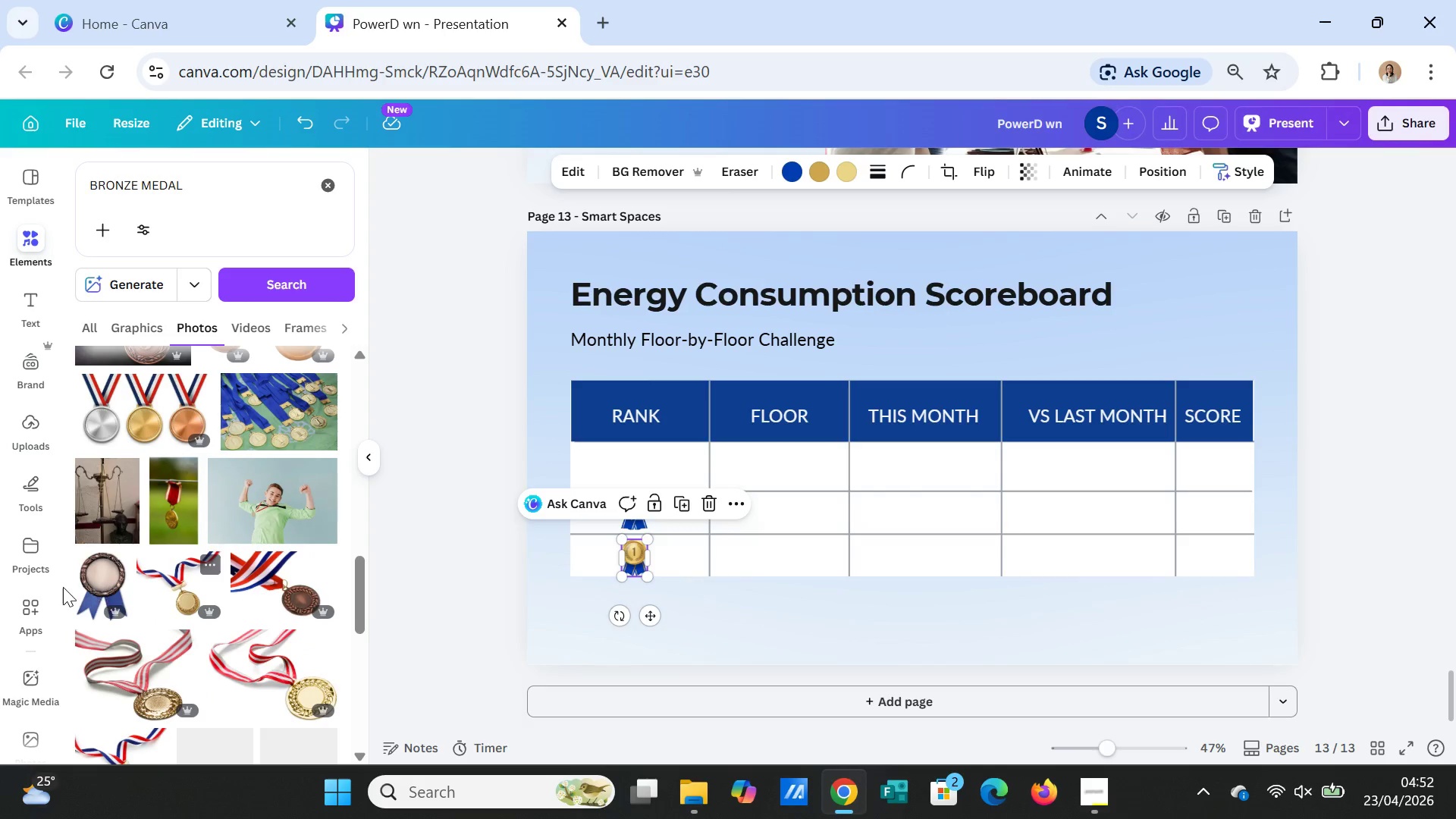 
left_click([96, 587])
 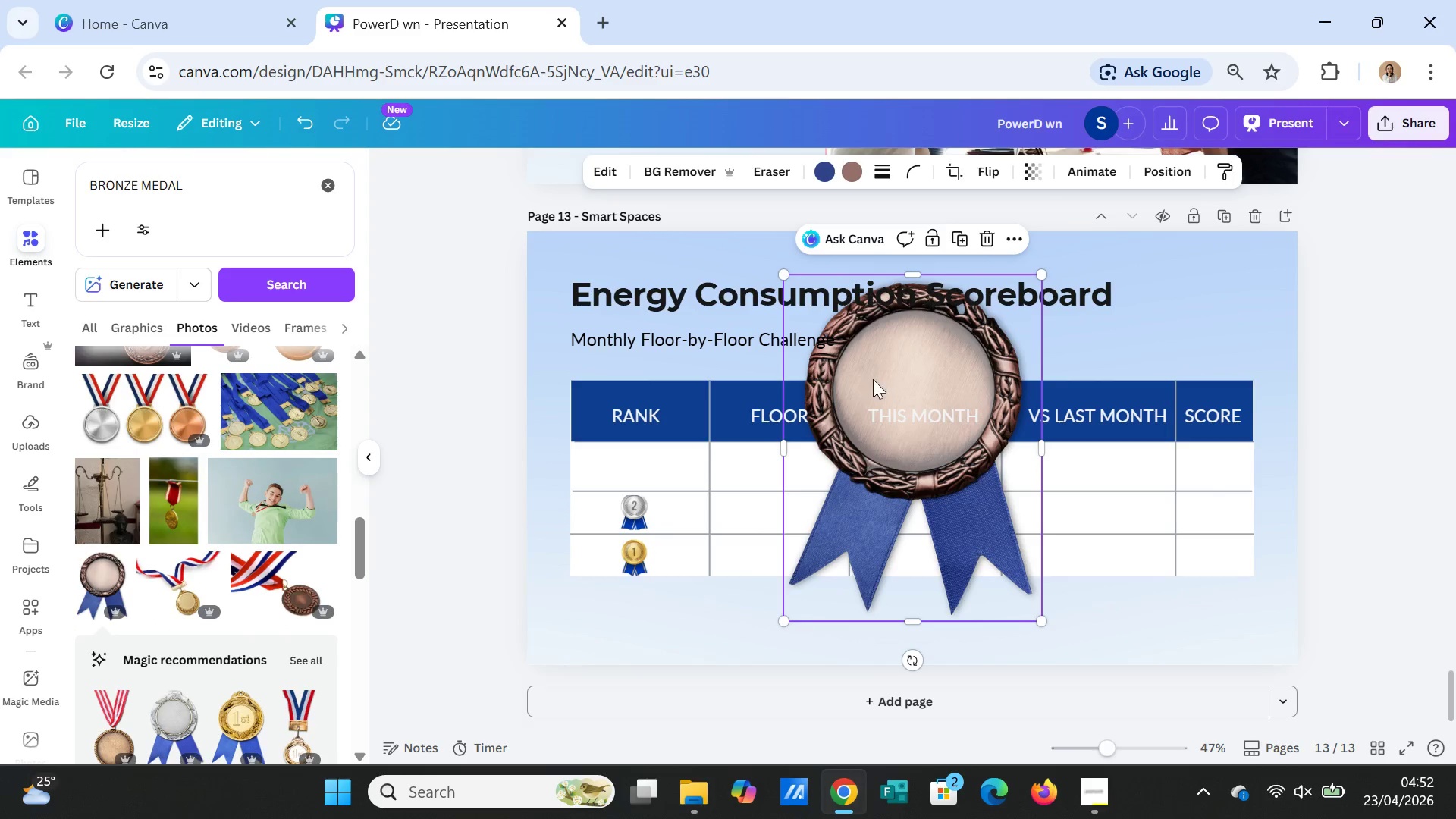 
key(Delete)
 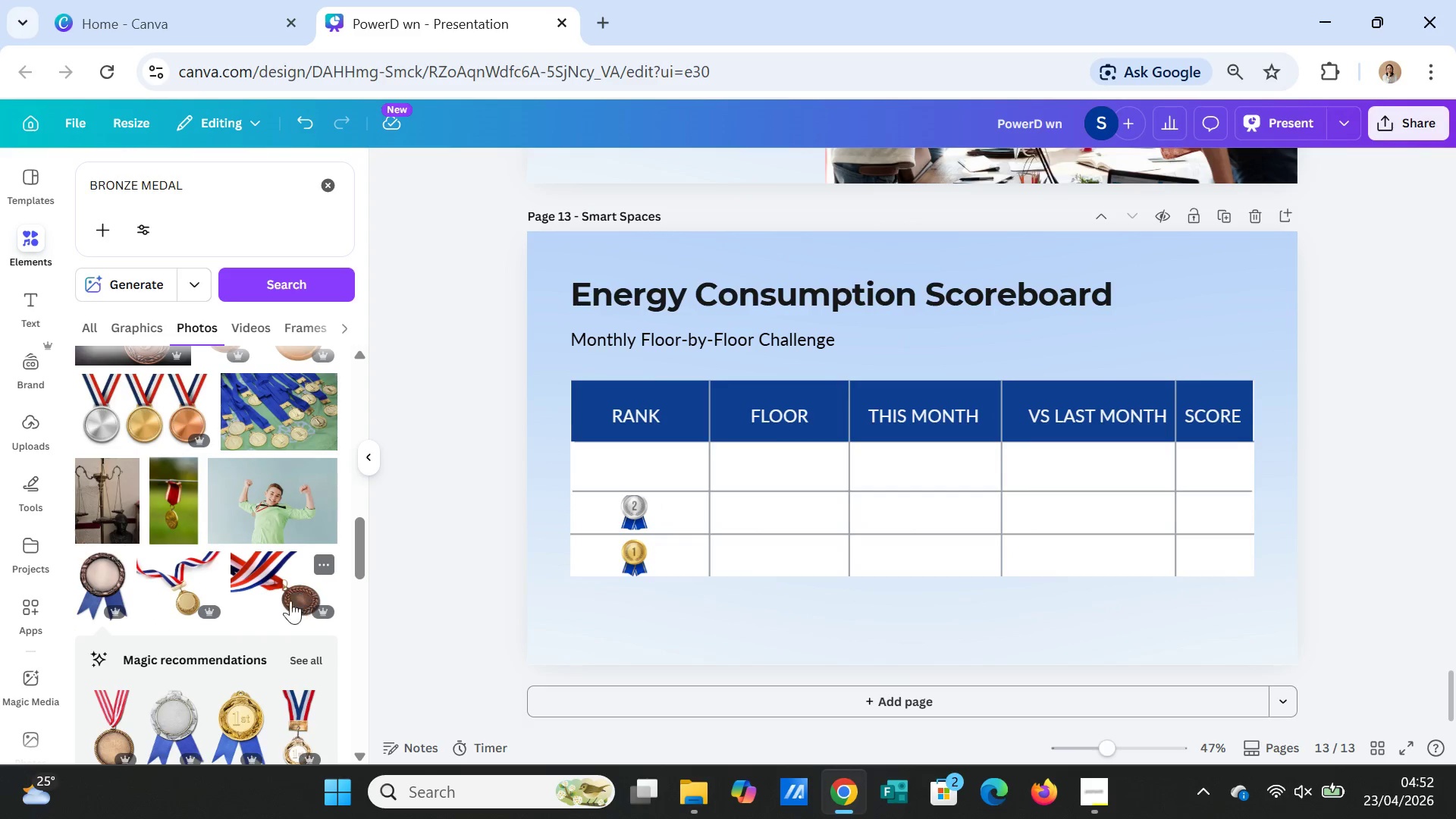 
scroll: coordinate [136, 597], scroll_direction: down, amount: 12.0
 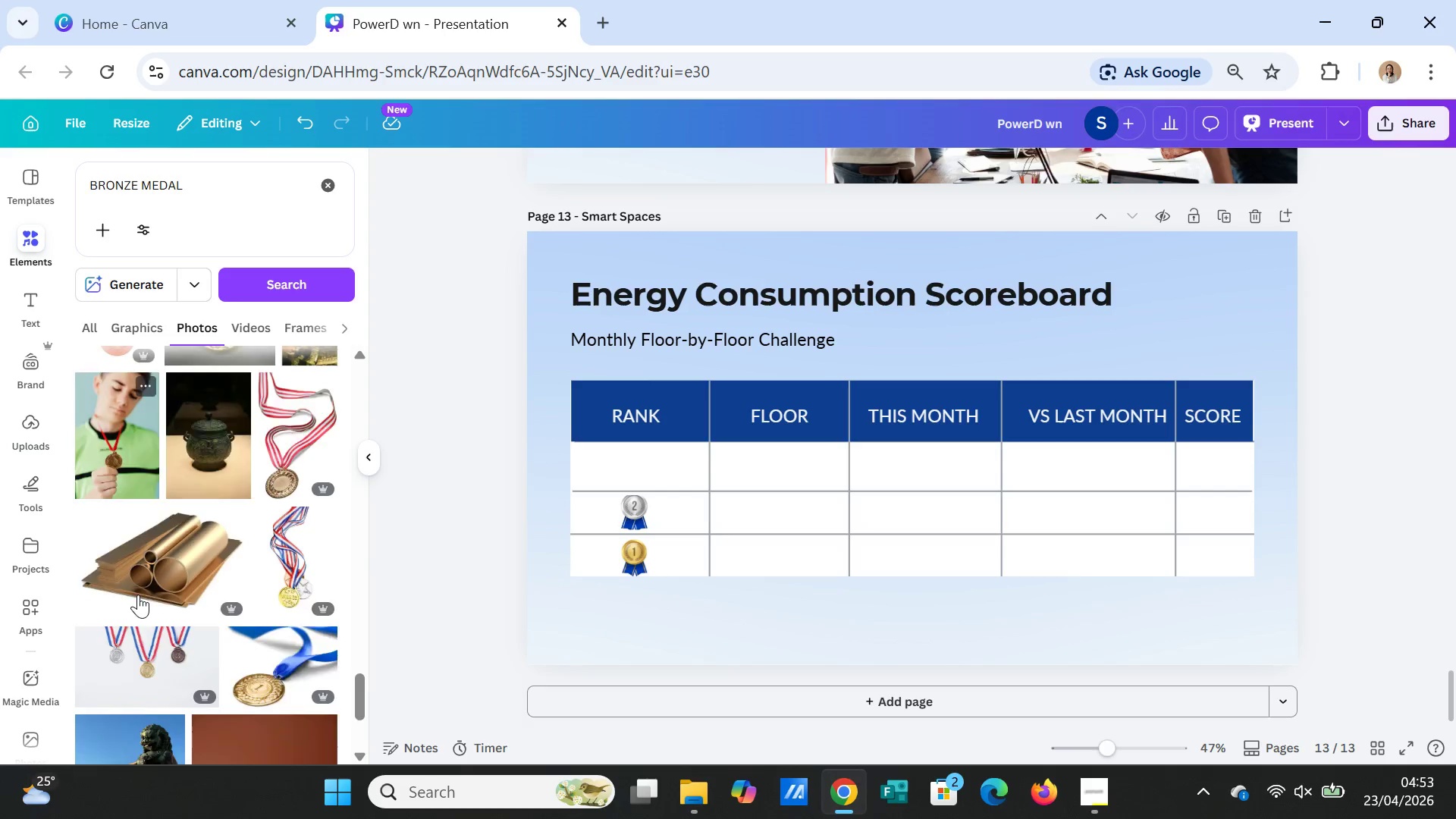 
scroll: coordinate [138, 595], scroll_direction: down, amount: 3.0
 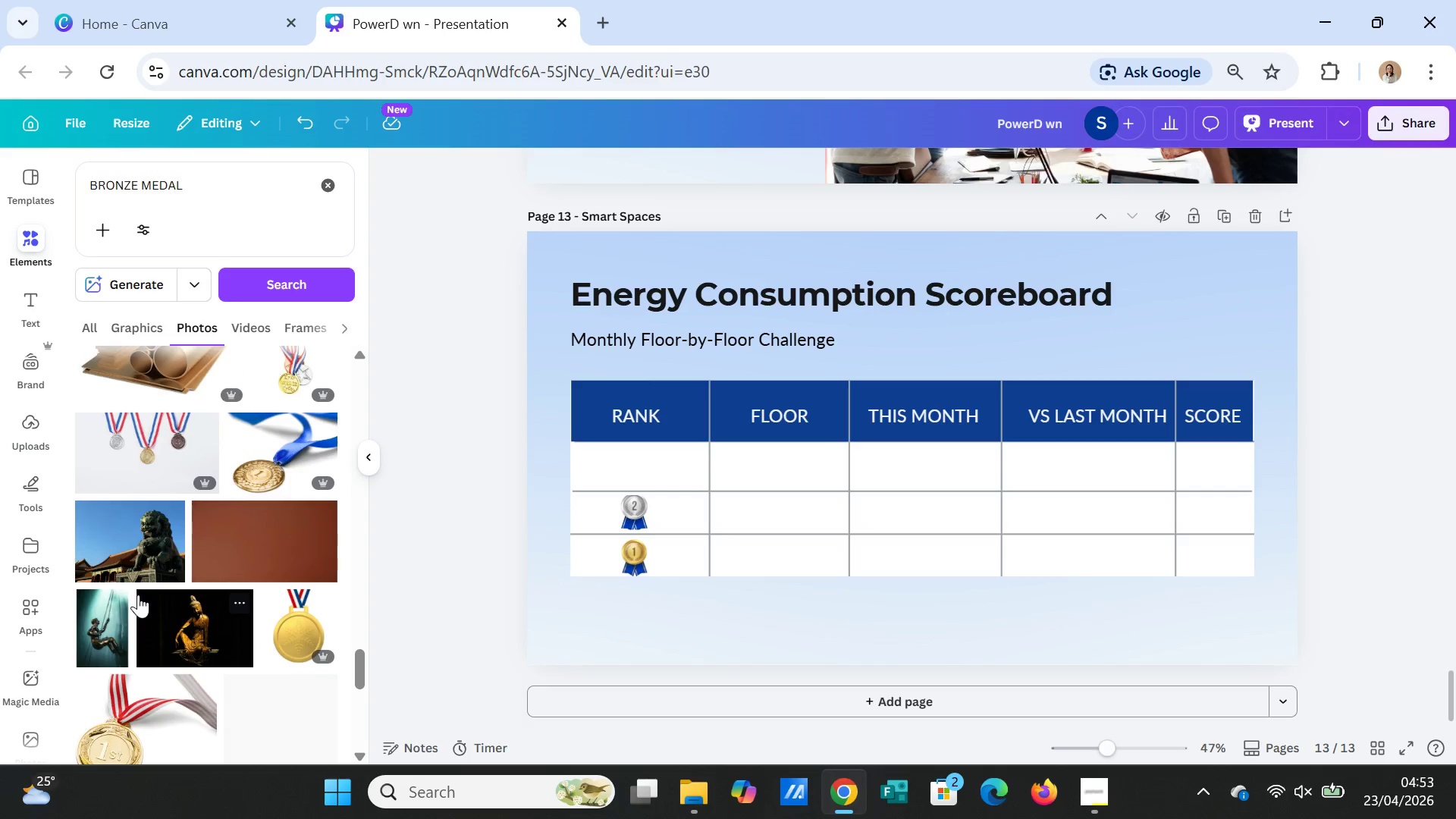 
scroll: coordinate [142, 589], scroll_direction: up, amount: 30.0
 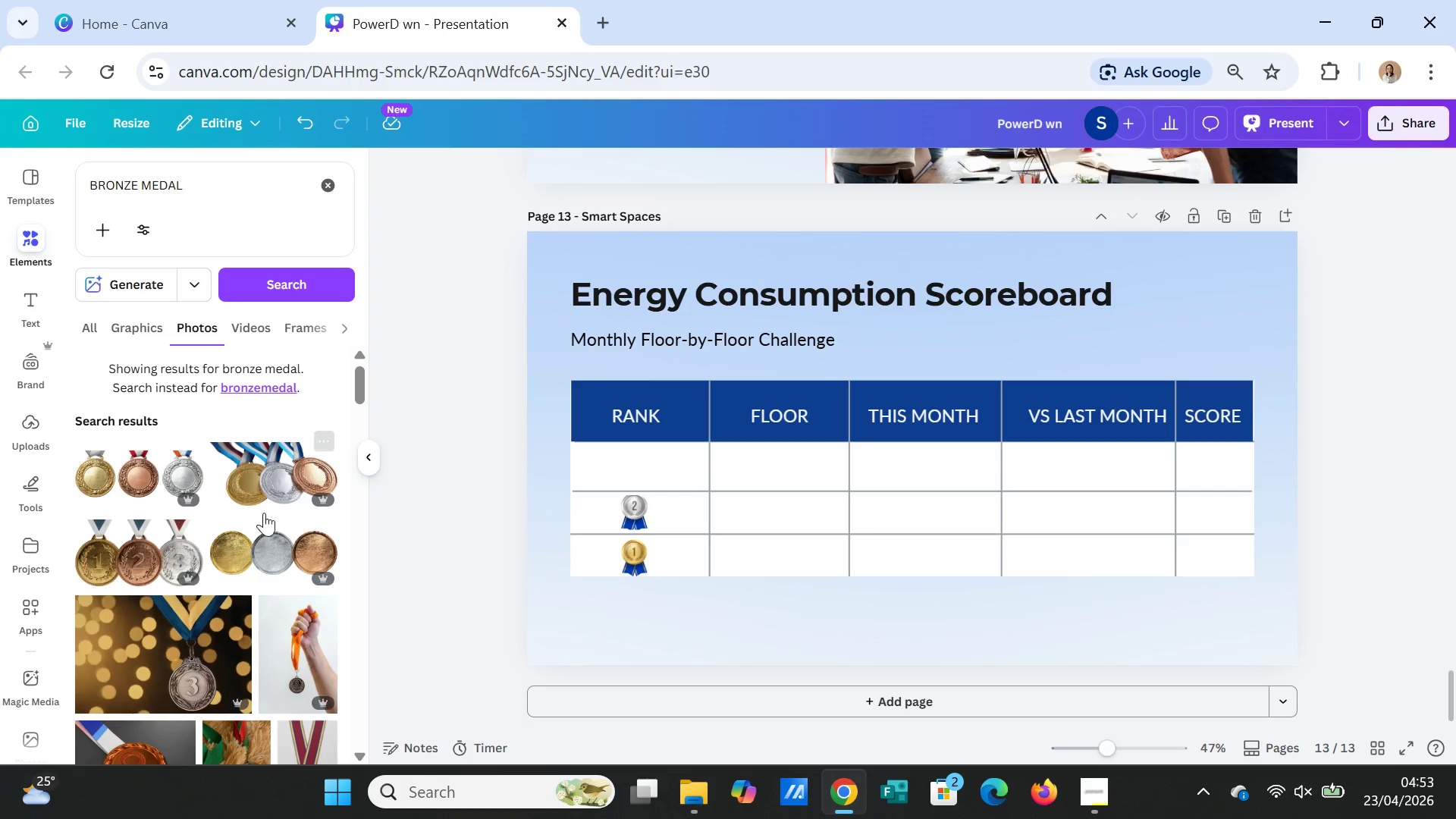 
scroll: coordinate [206, 623], scroll_direction: down, amount: 4.0
 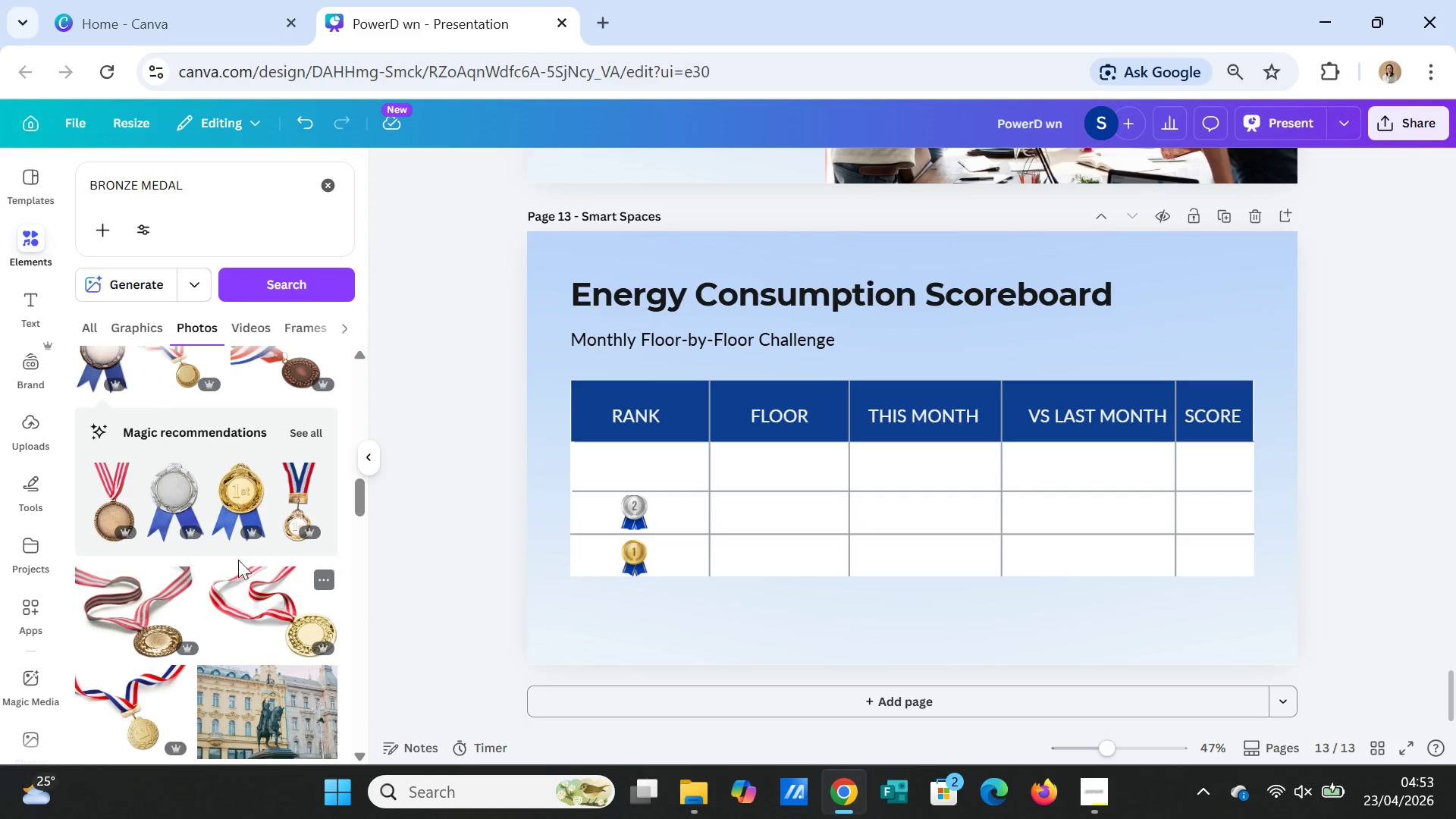 
left_click([241, 494])
 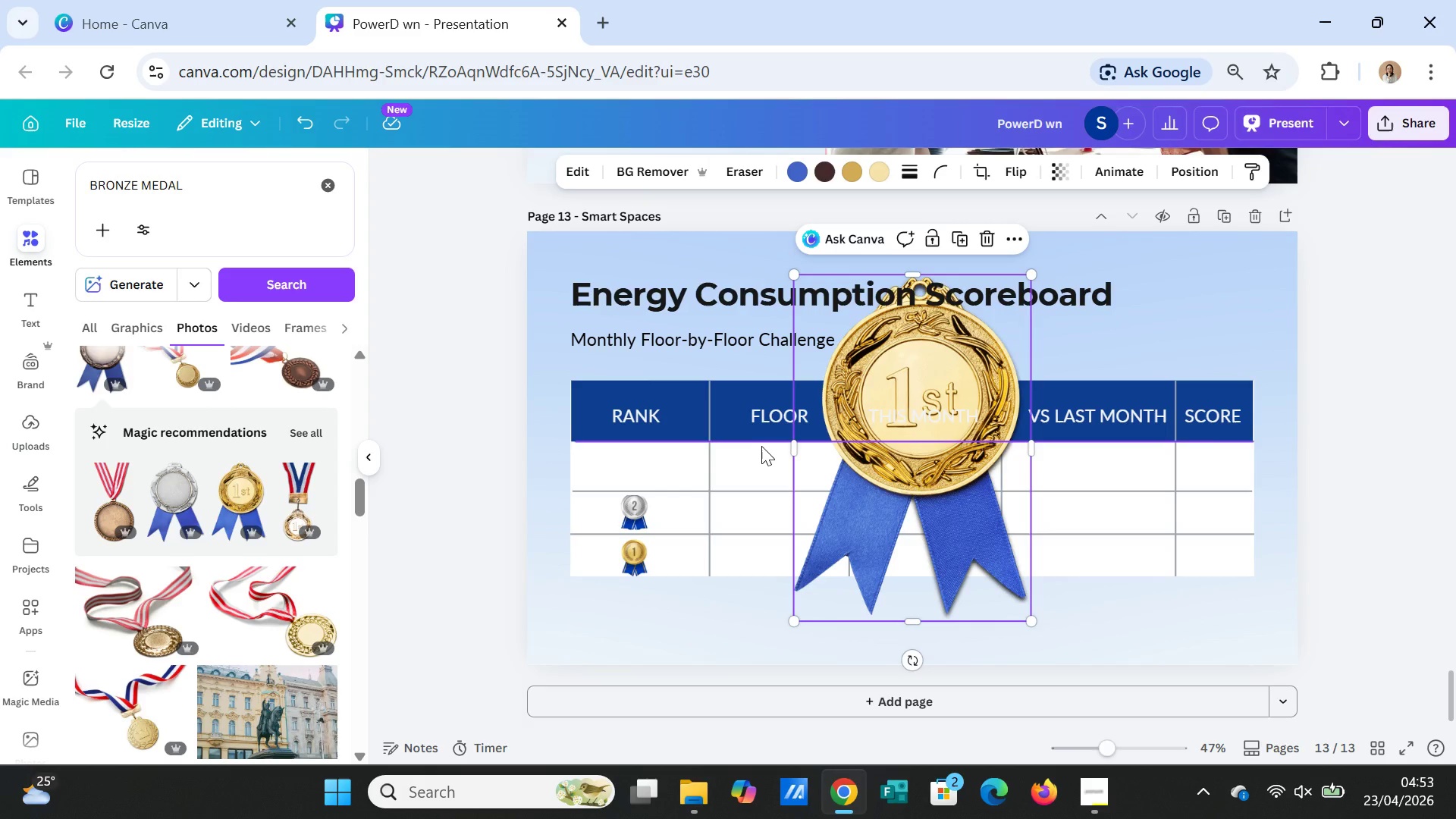 
key(Delete)
 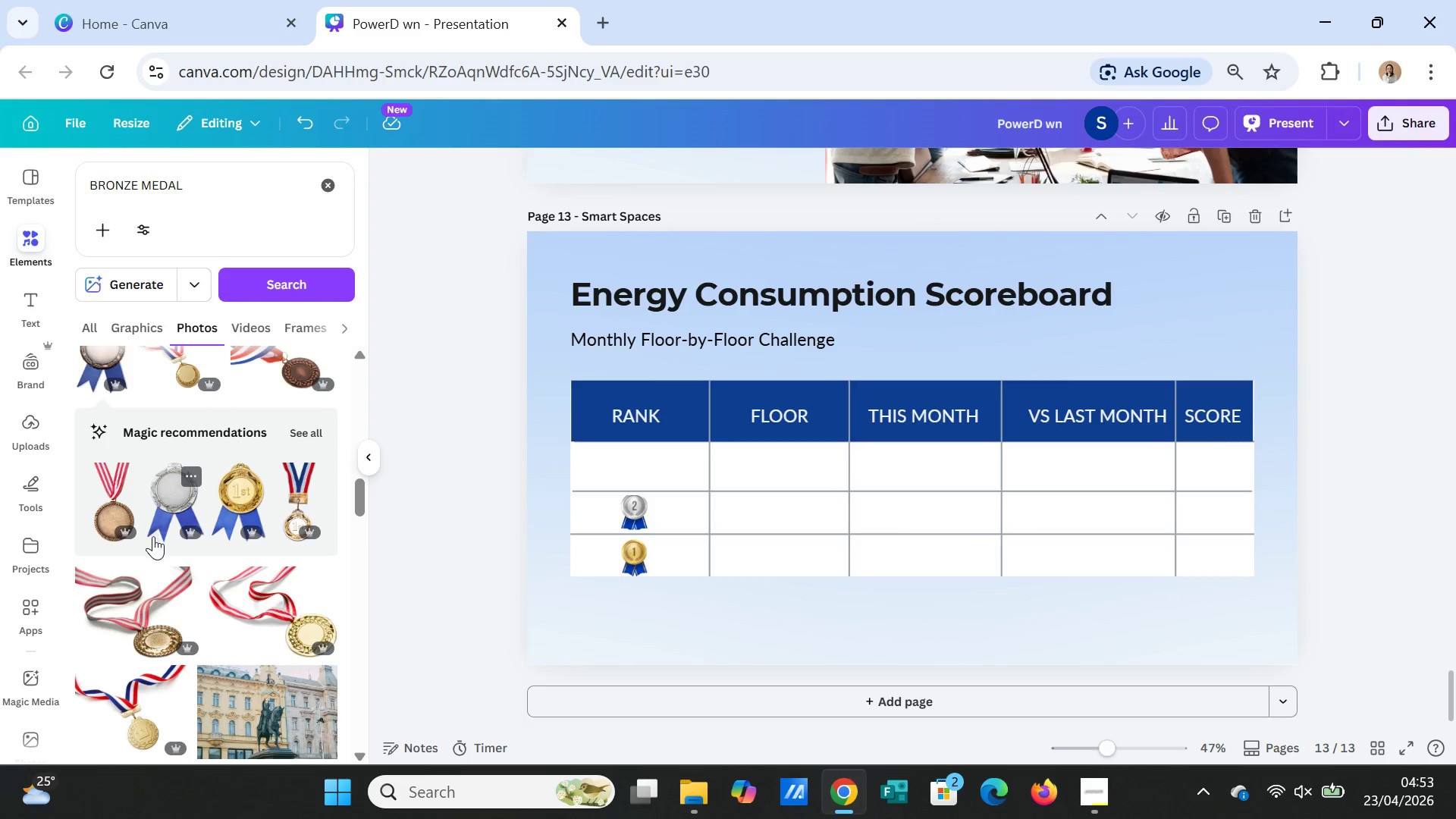 
scroll: coordinate [148, 570], scroll_direction: down, amount: 1.0
 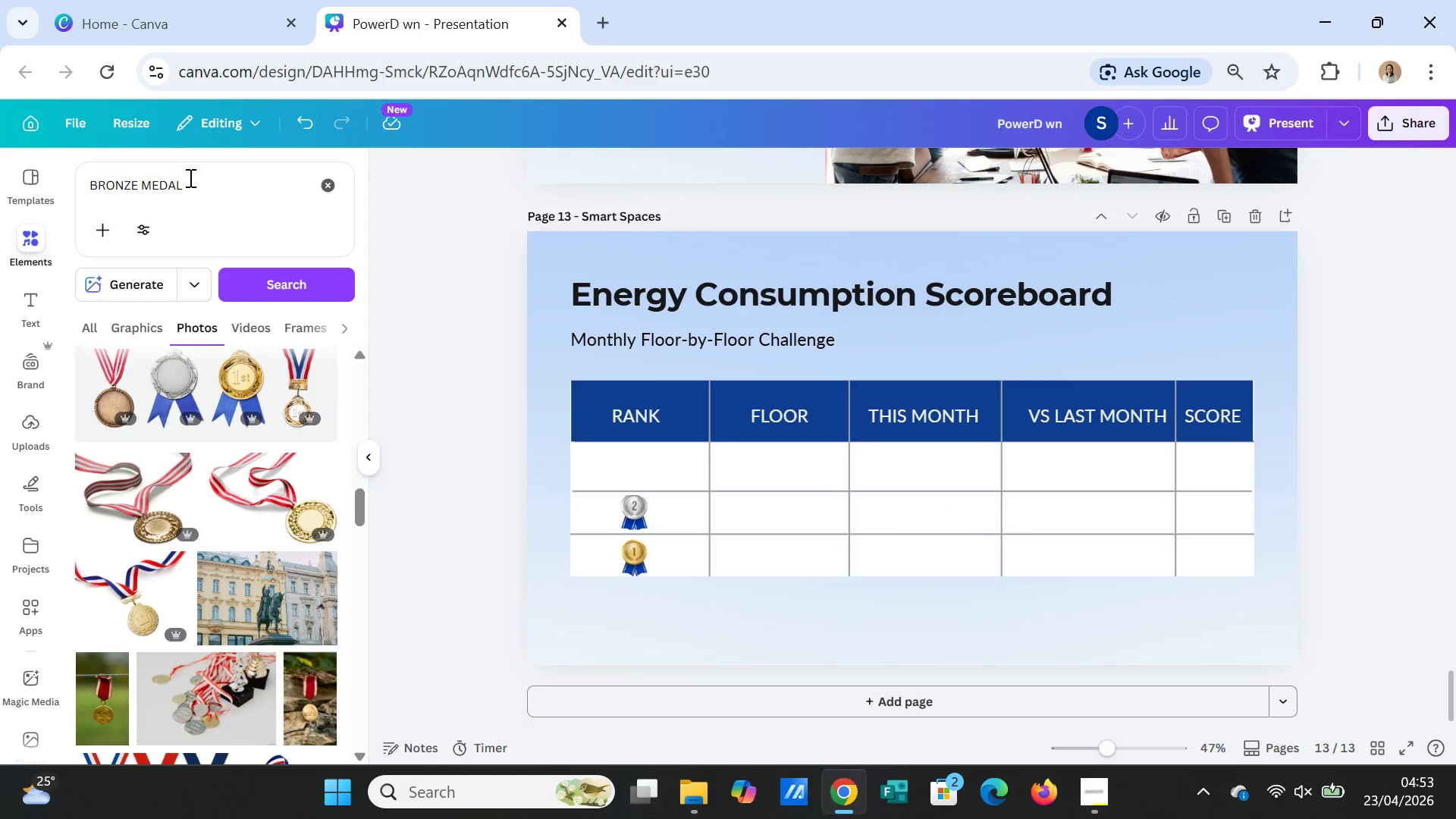 
left_click_drag(start_coordinate=[199, 188], to_coordinate=[65, 171])
 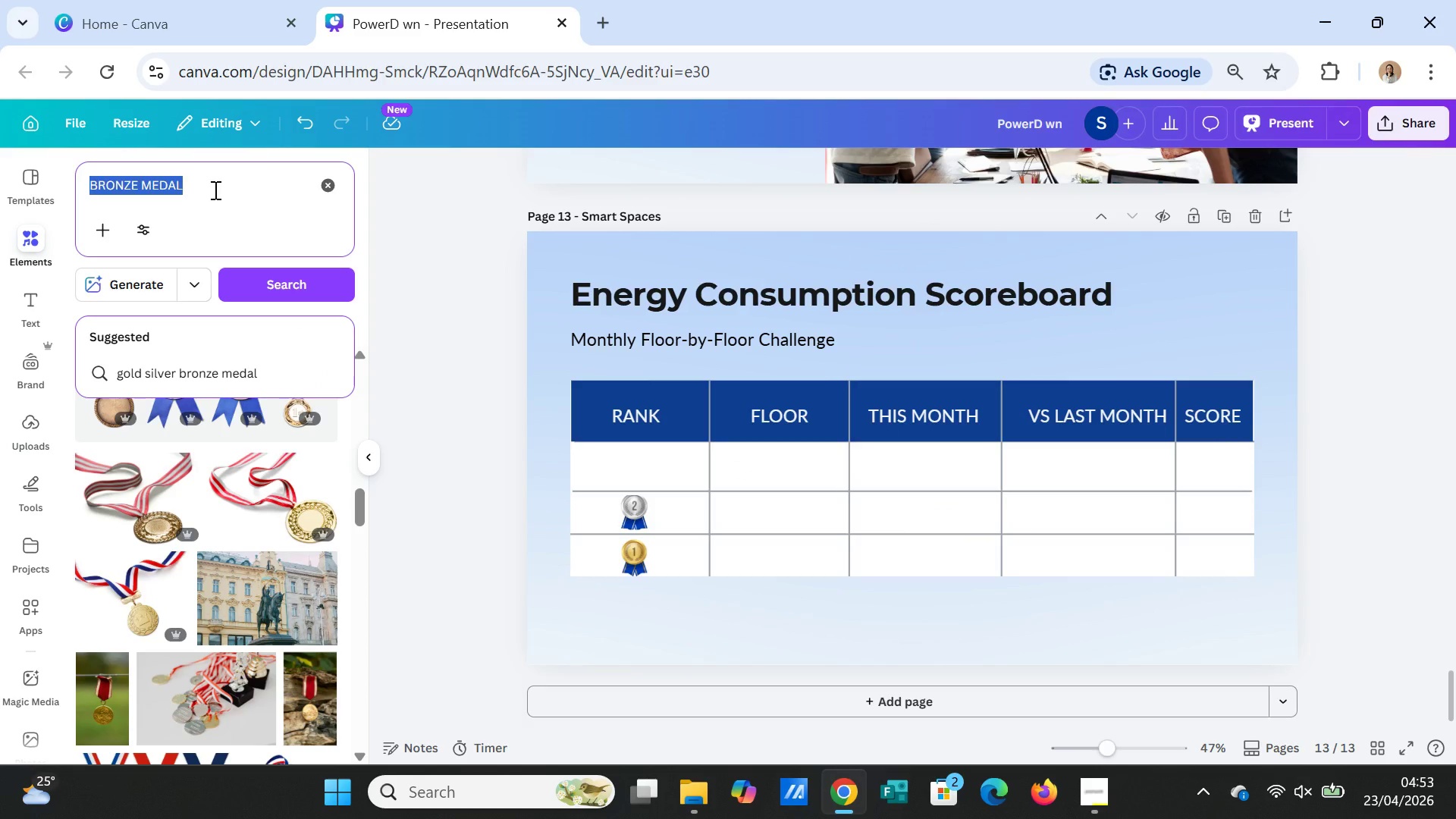 
type(MEDAL)
 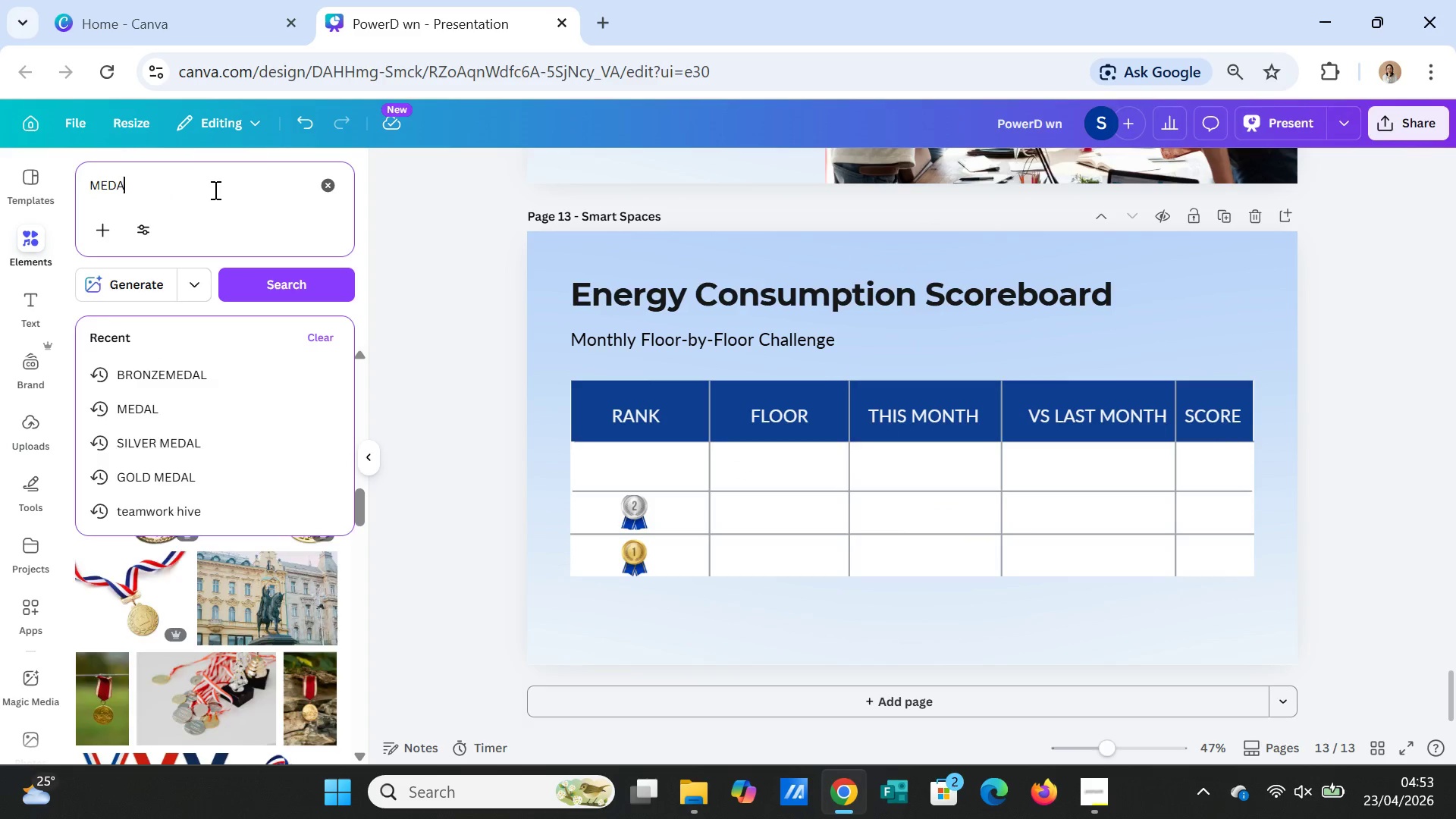 
key(Enter)
 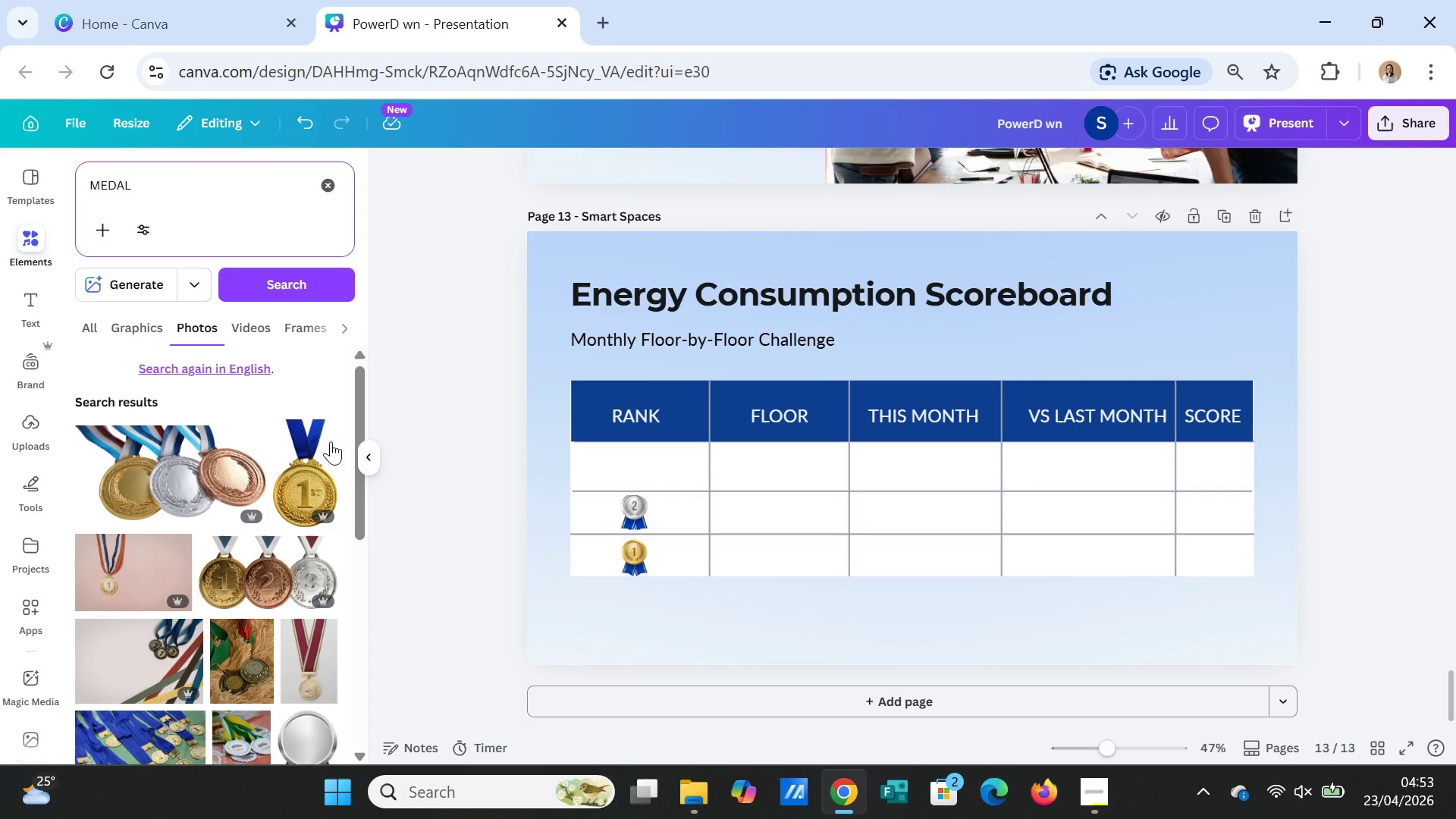 
scroll: coordinate [231, 535], scroll_direction: down, amount: 7.0
 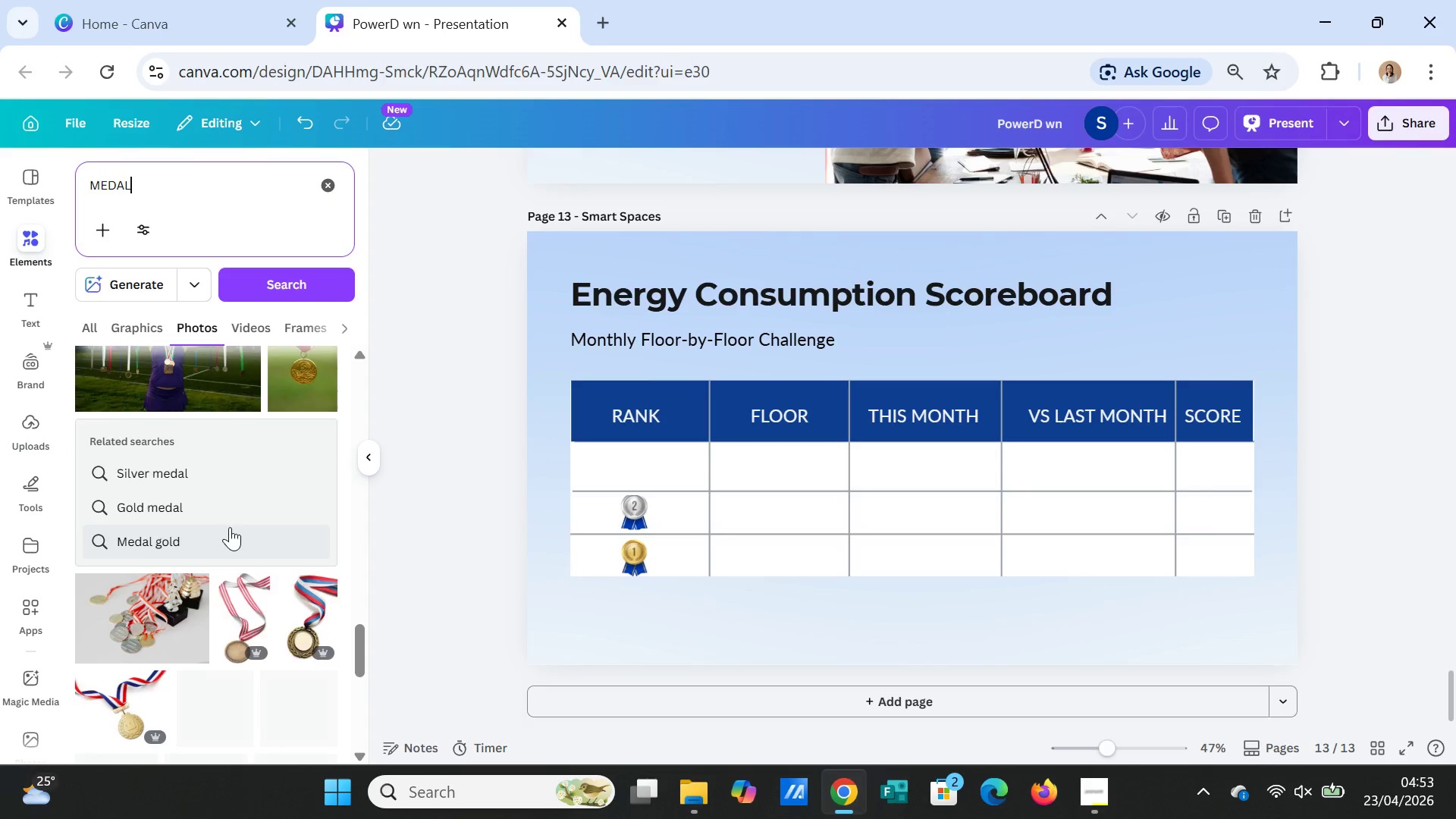 
scroll: coordinate [230, 526], scroll_direction: down, amount: 7.0
 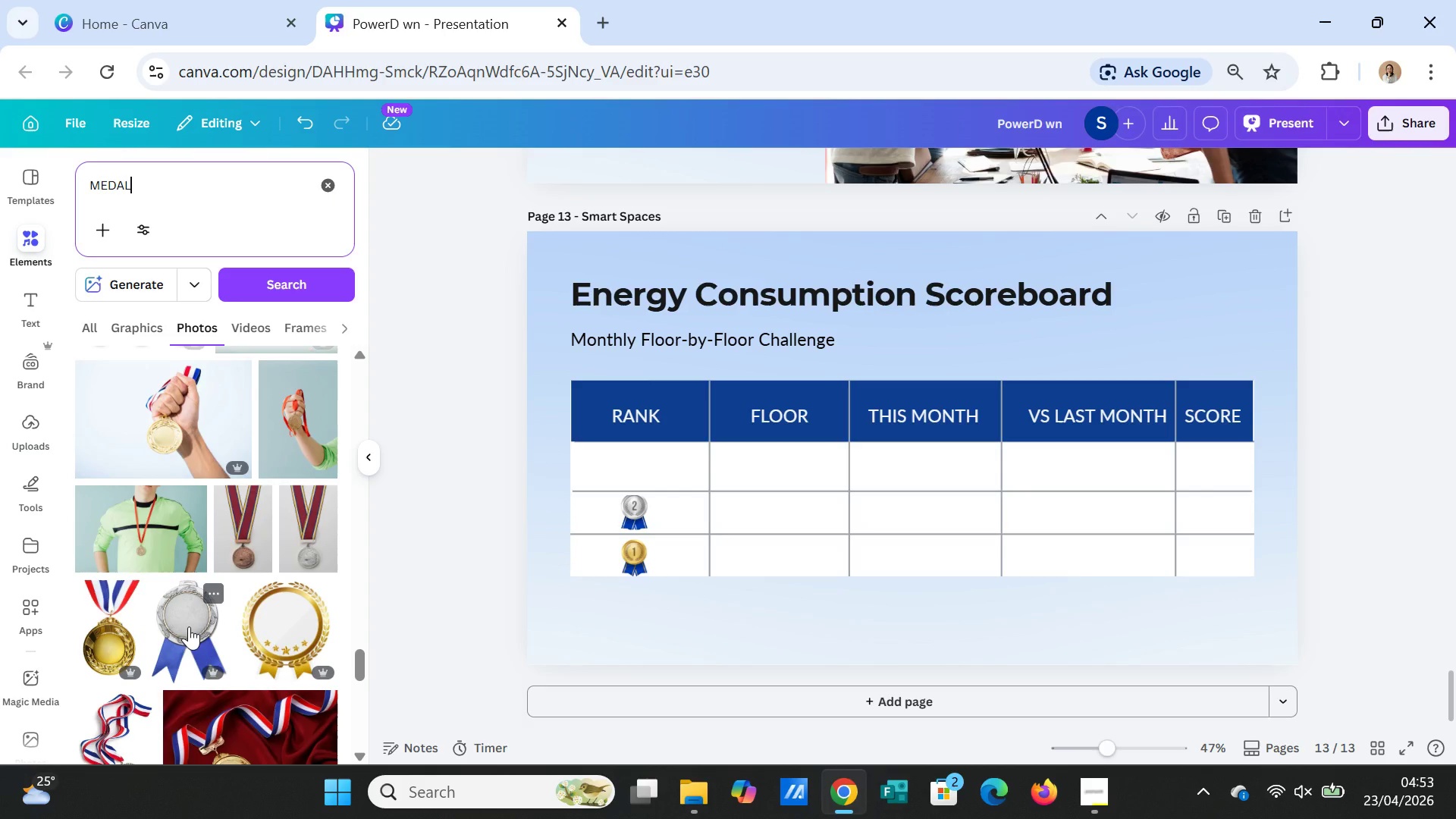 
left_click([189, 626])
 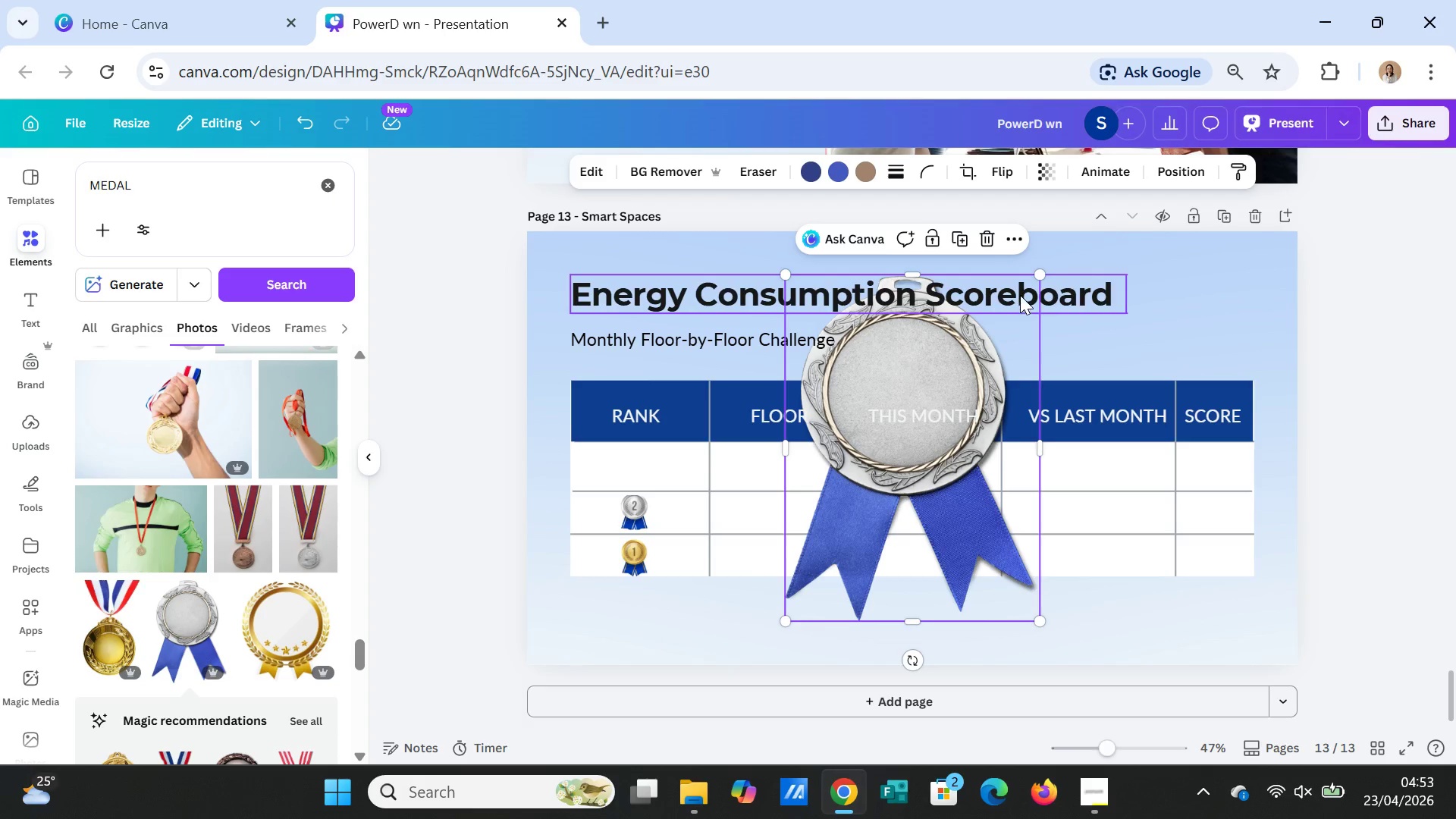 
left_click_drag(start_coordinate=[1037, 275], to_coordinate=[792, 539])
 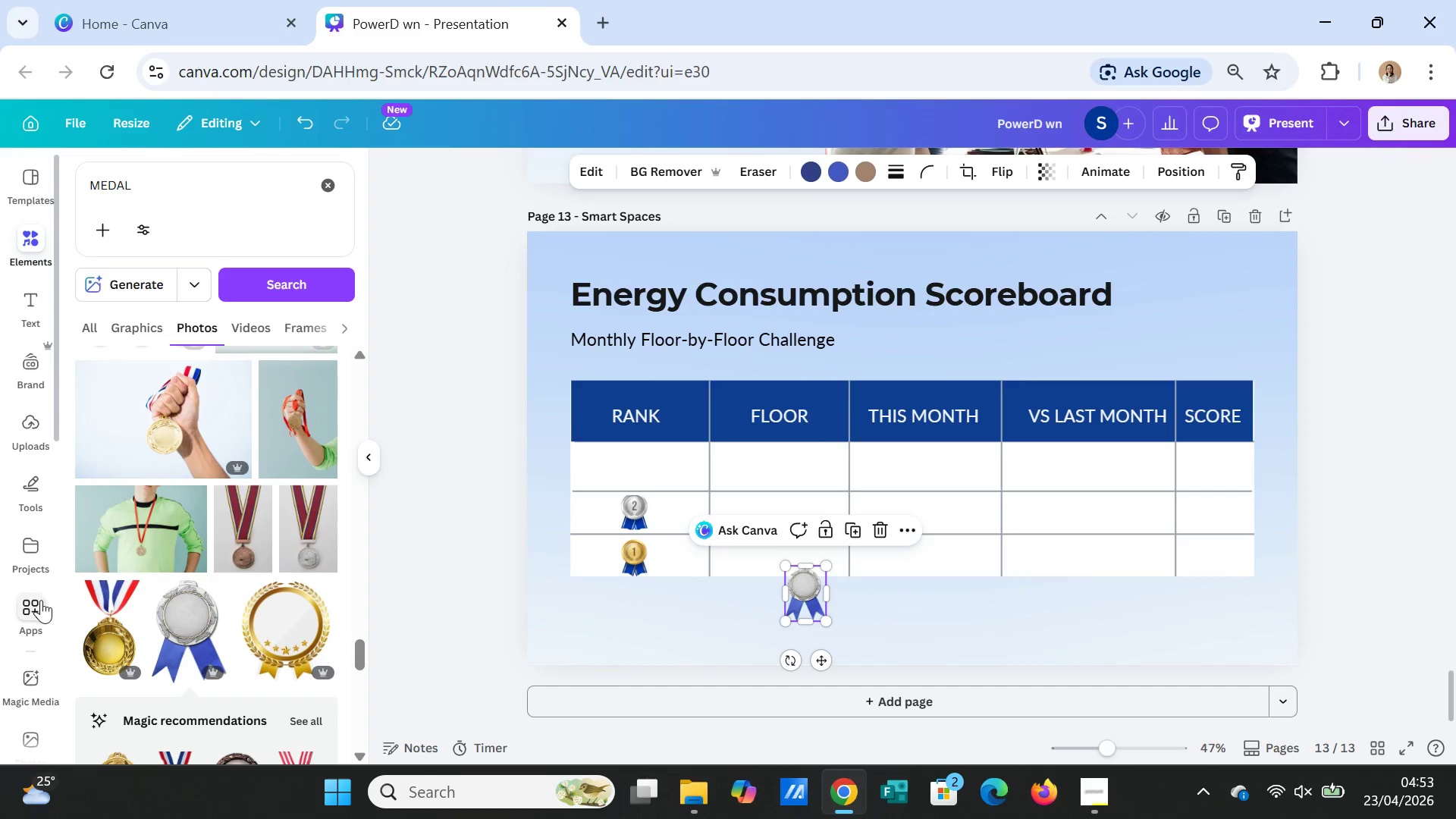 
scroll: coordinate [178, 583], scroll_direction: down, amount: 12.0
 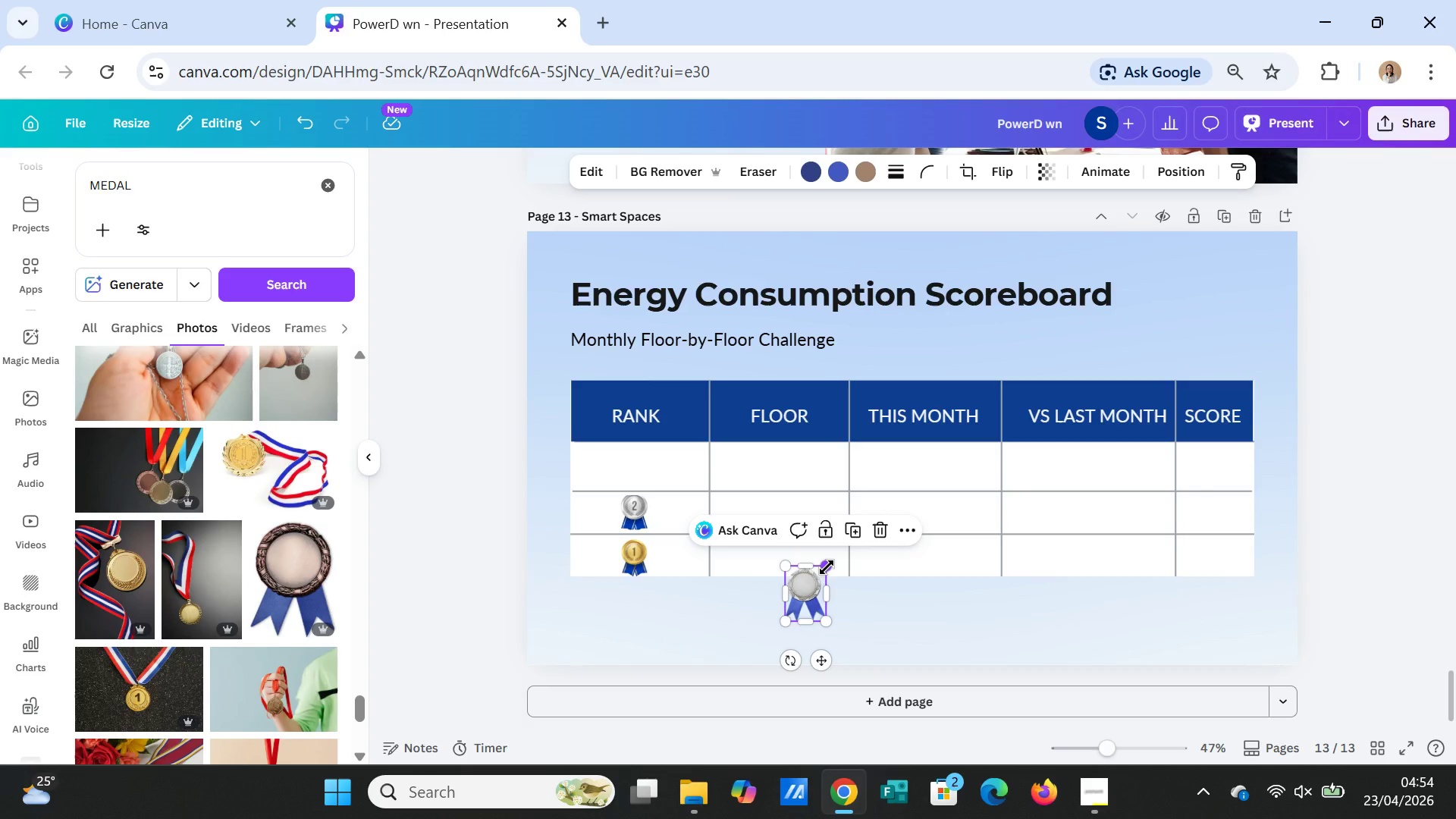 
left_click_drag(start_coordinate=[827, 567], to_coordinate=[814, 591])
 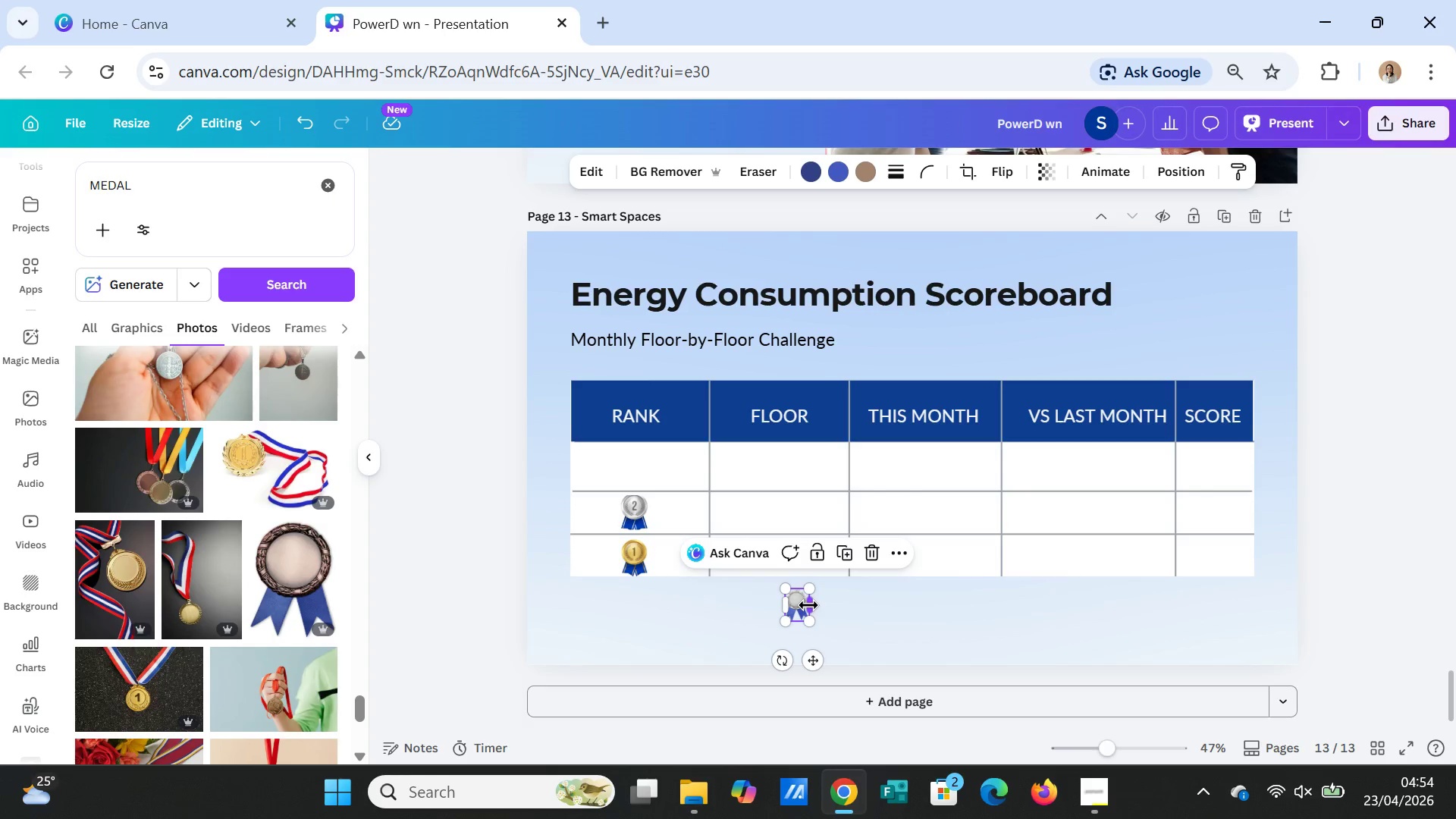 
left_click([808, 605])
 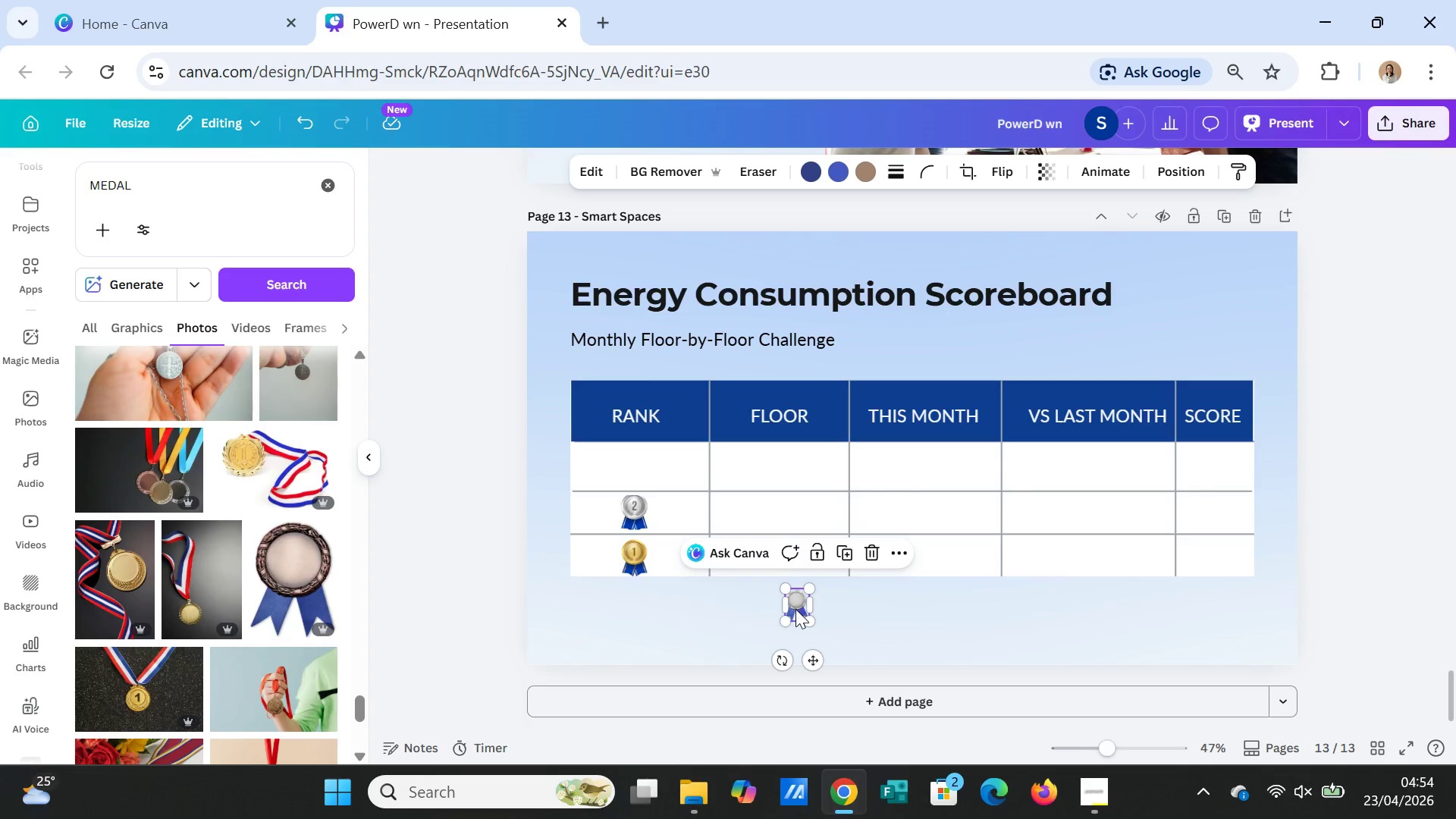 
left_click_drag(start_coordinate=[795, 609], to_coordinate=[634, 466])
 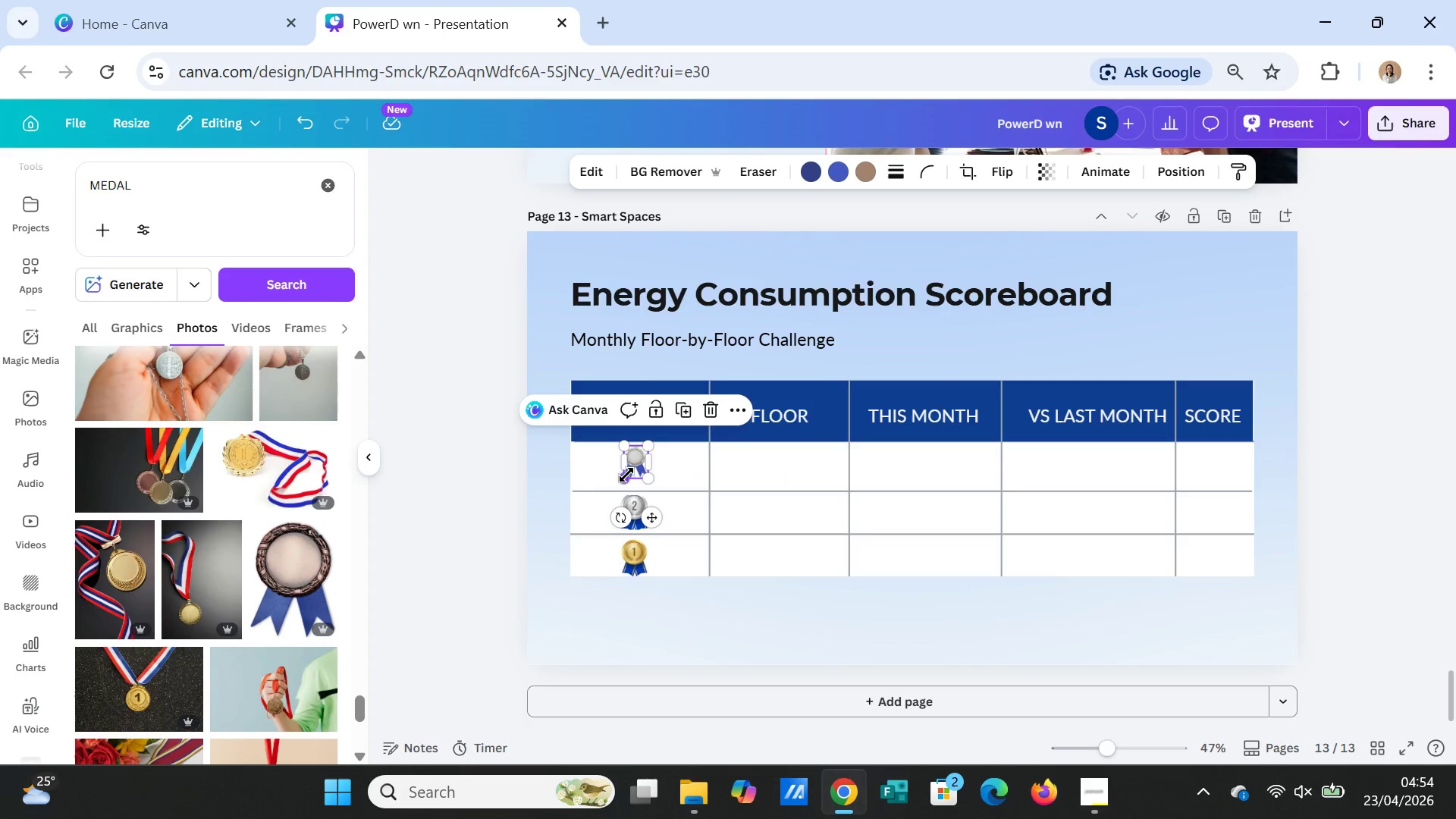 
left_click_drag(start_coordinate=[626, 475], to_coordinate=[620, 482])
 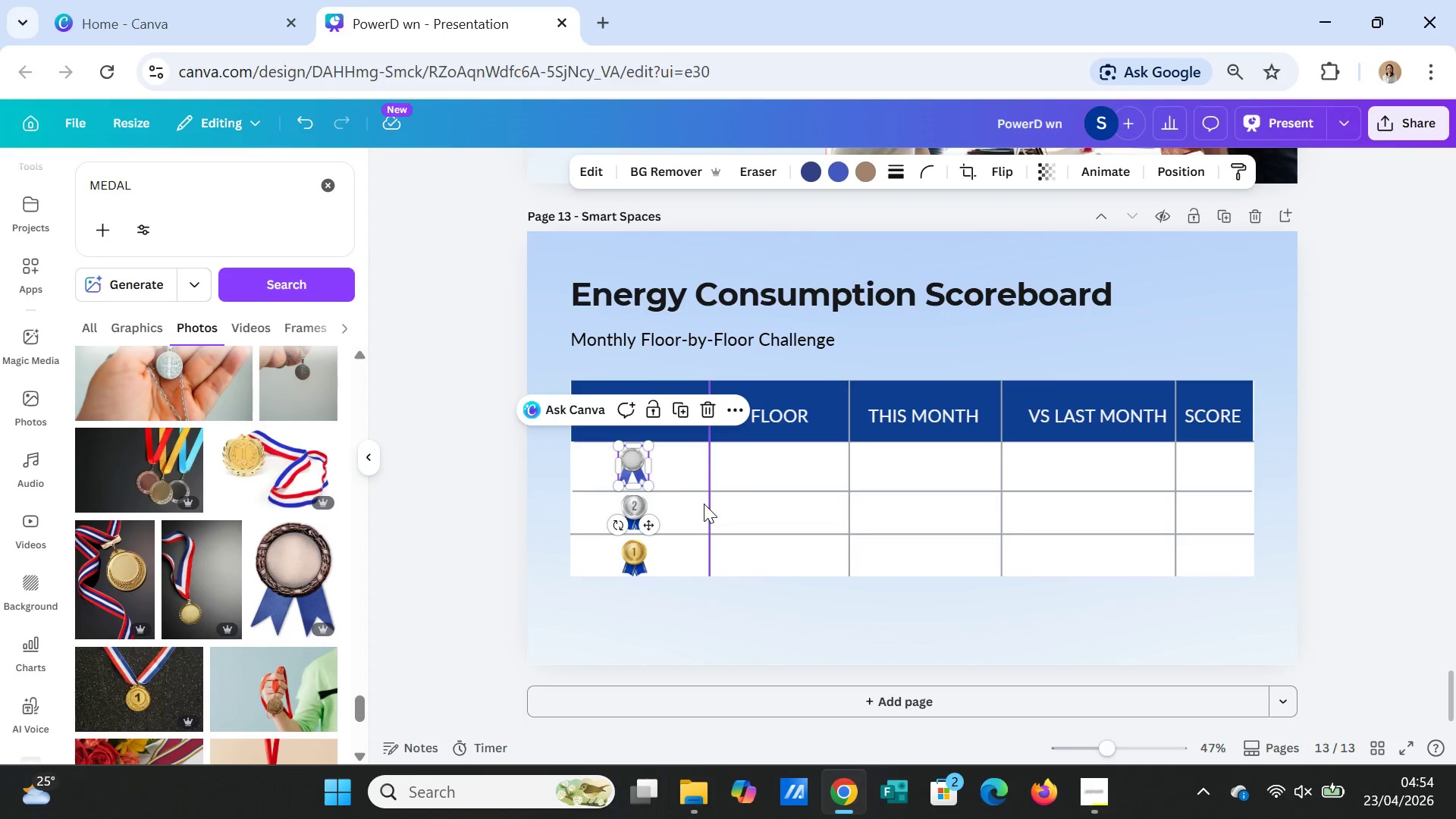 
left_click([704, 504])
 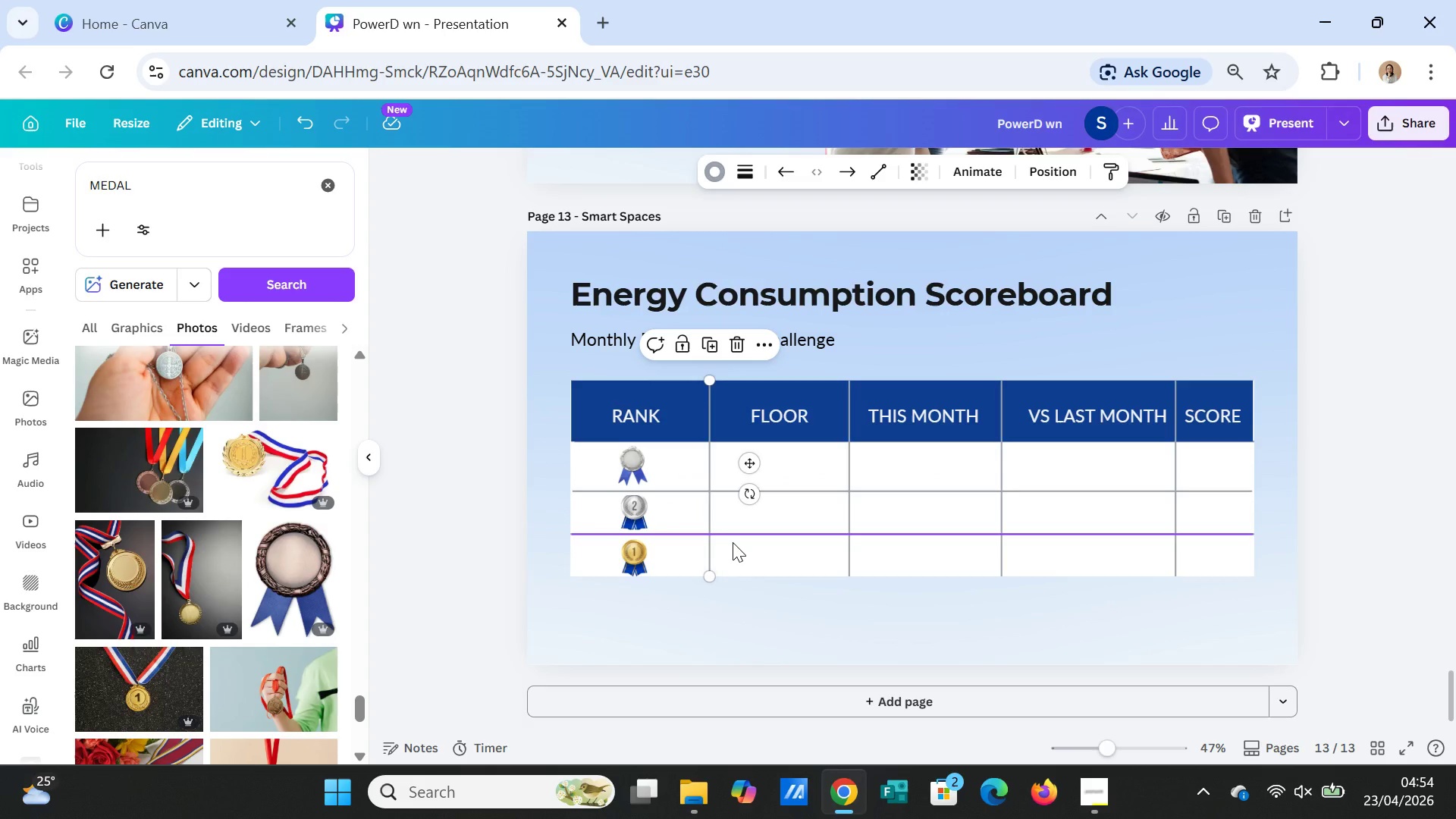 
wait(5.45)
 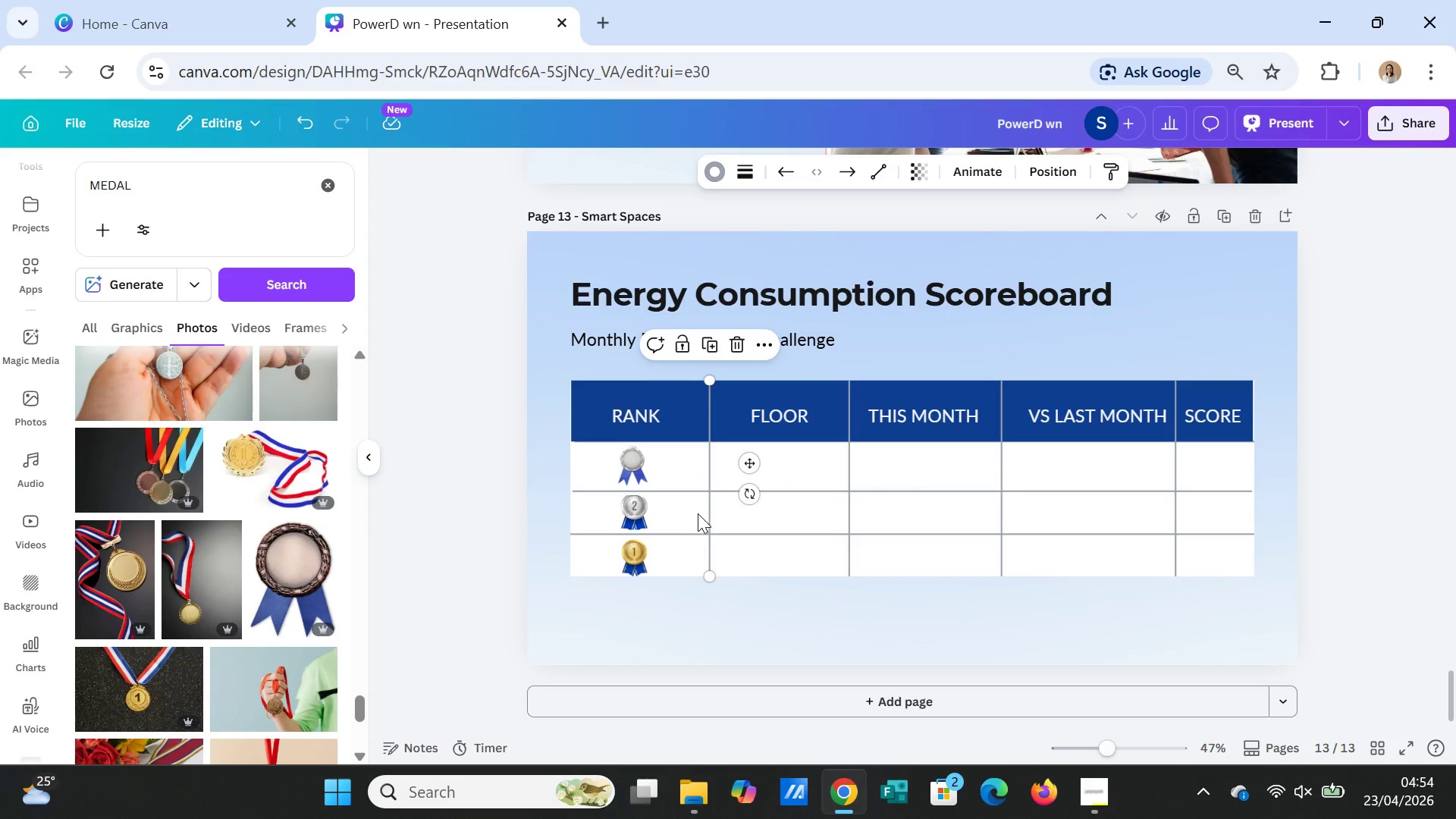 
left_click_drag(start_coordinate=[173, 184], to_coordinate=[12, 178])
 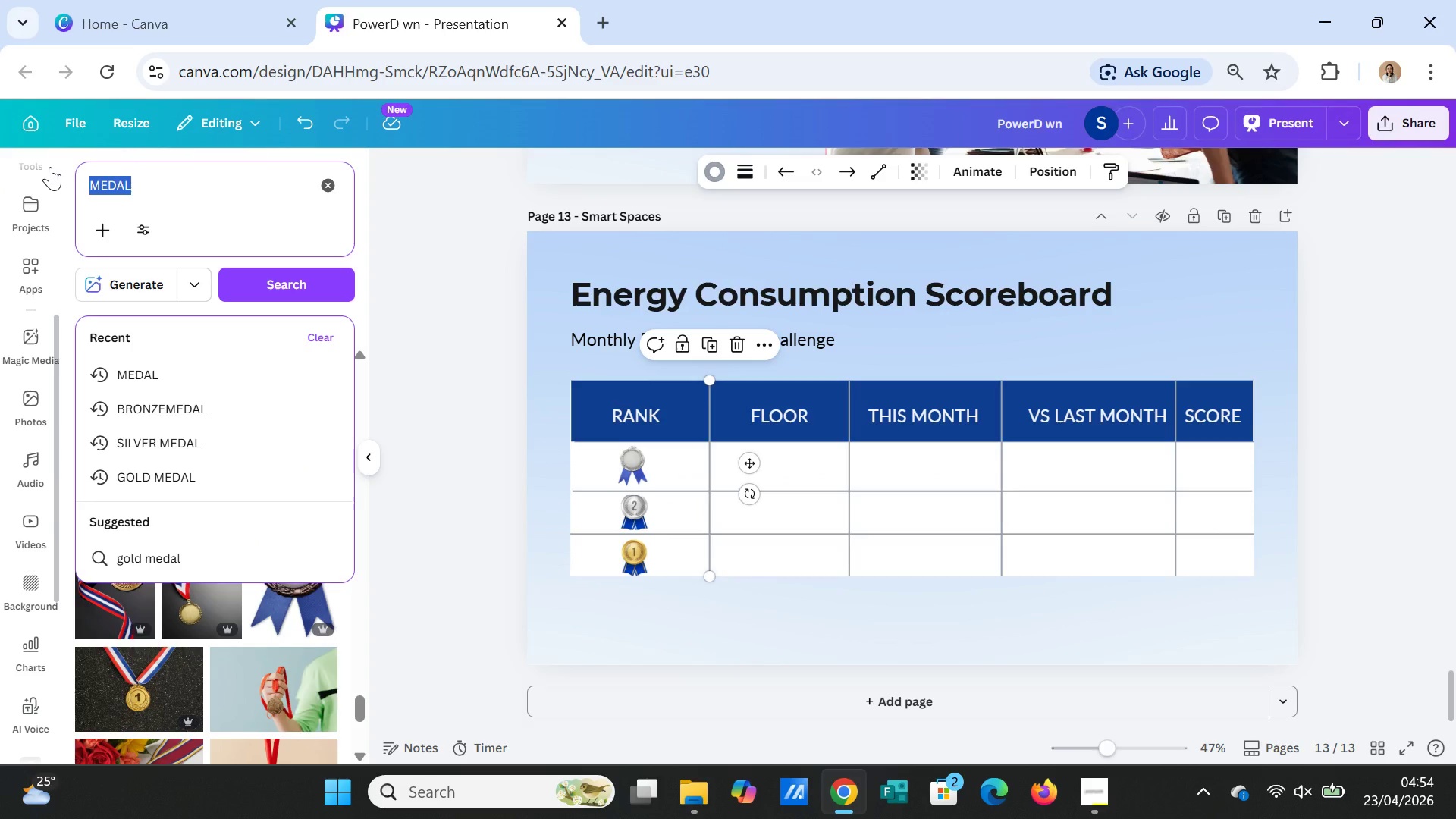 
type(CHAMPION MEDAL 1,2,3)
 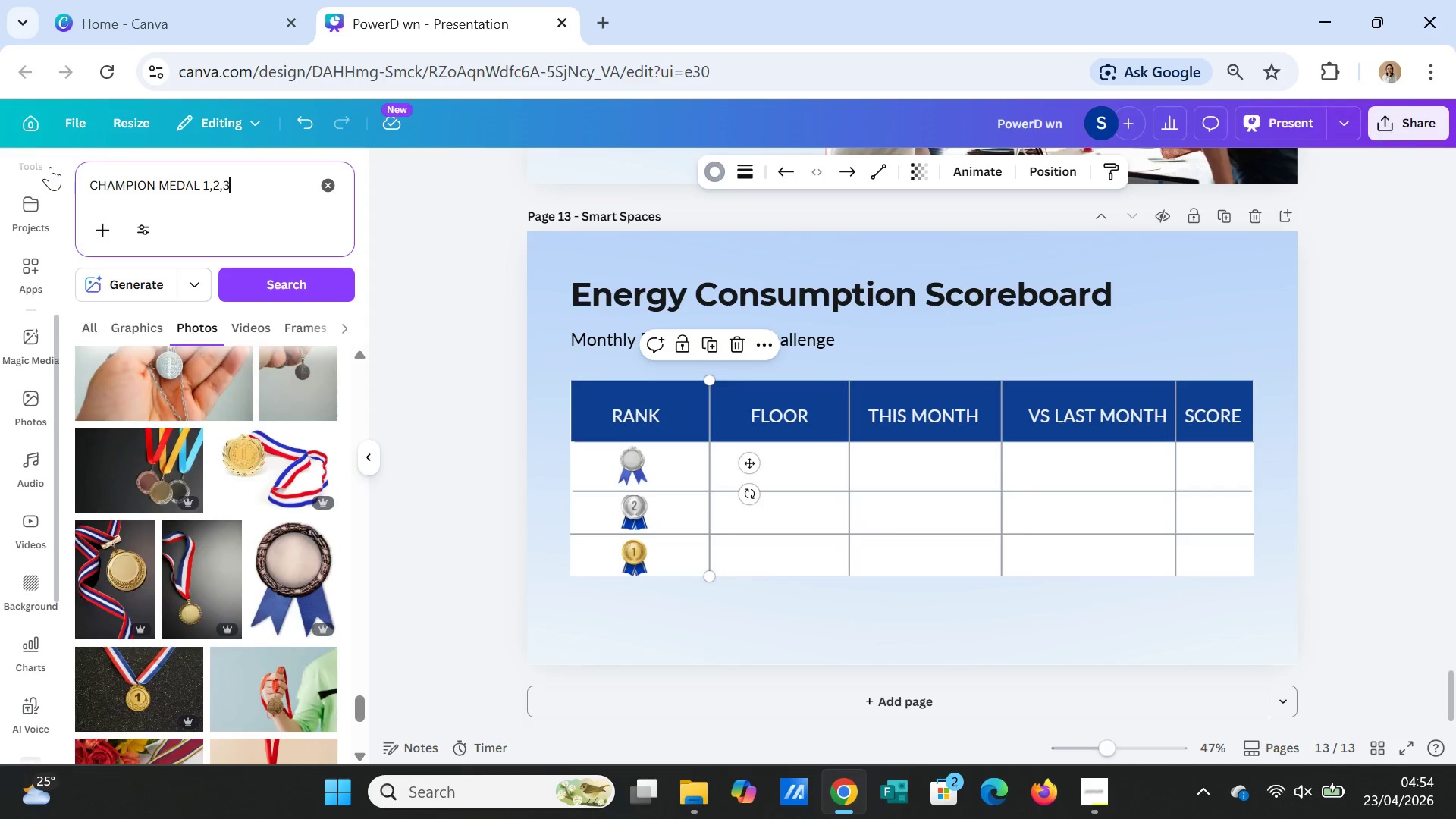 
key(Enter)
 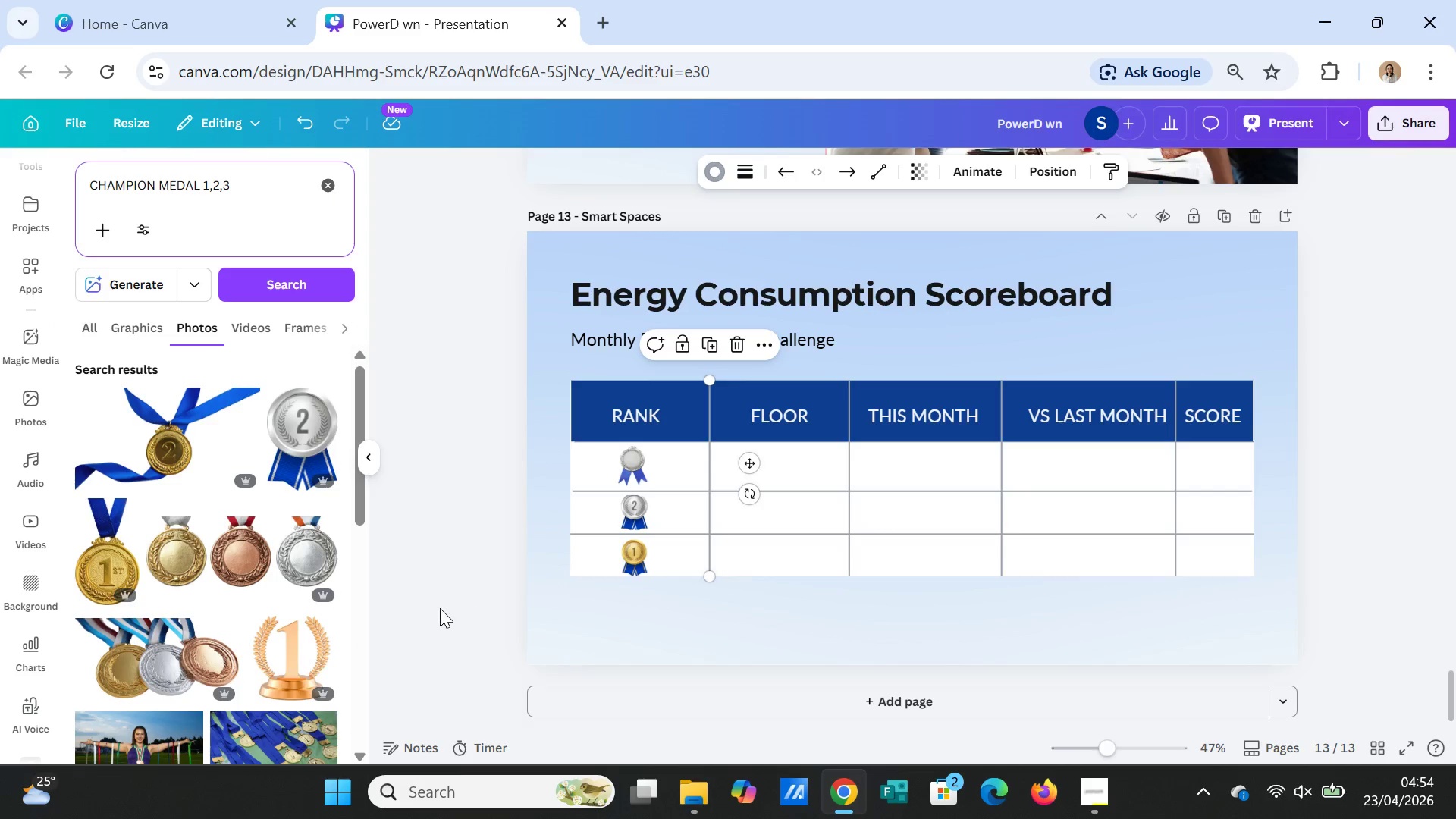 
wait(5.06)
 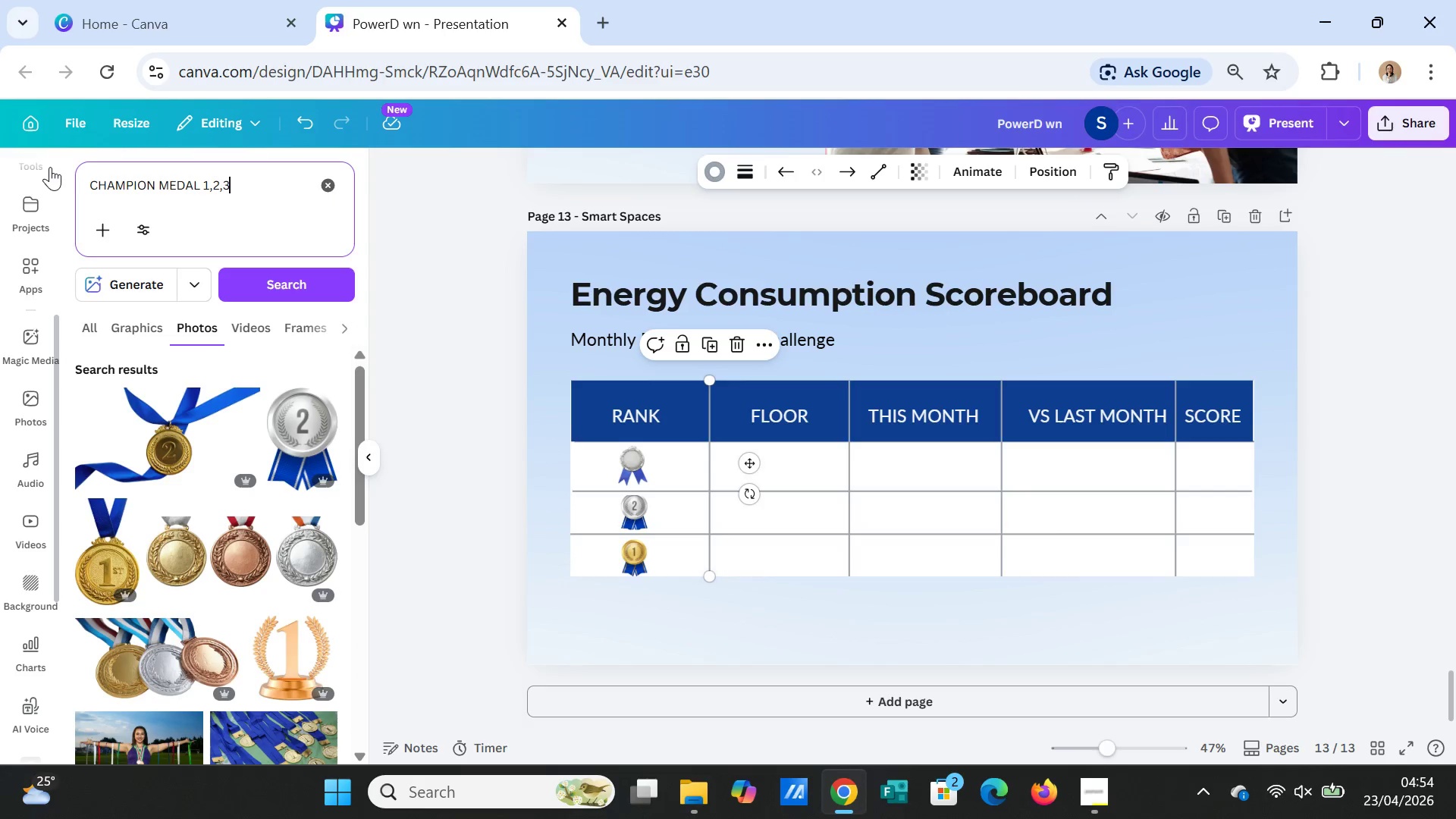 
scroll: coordinate [177, 622], scroll_direction: down, amount: 11.0
 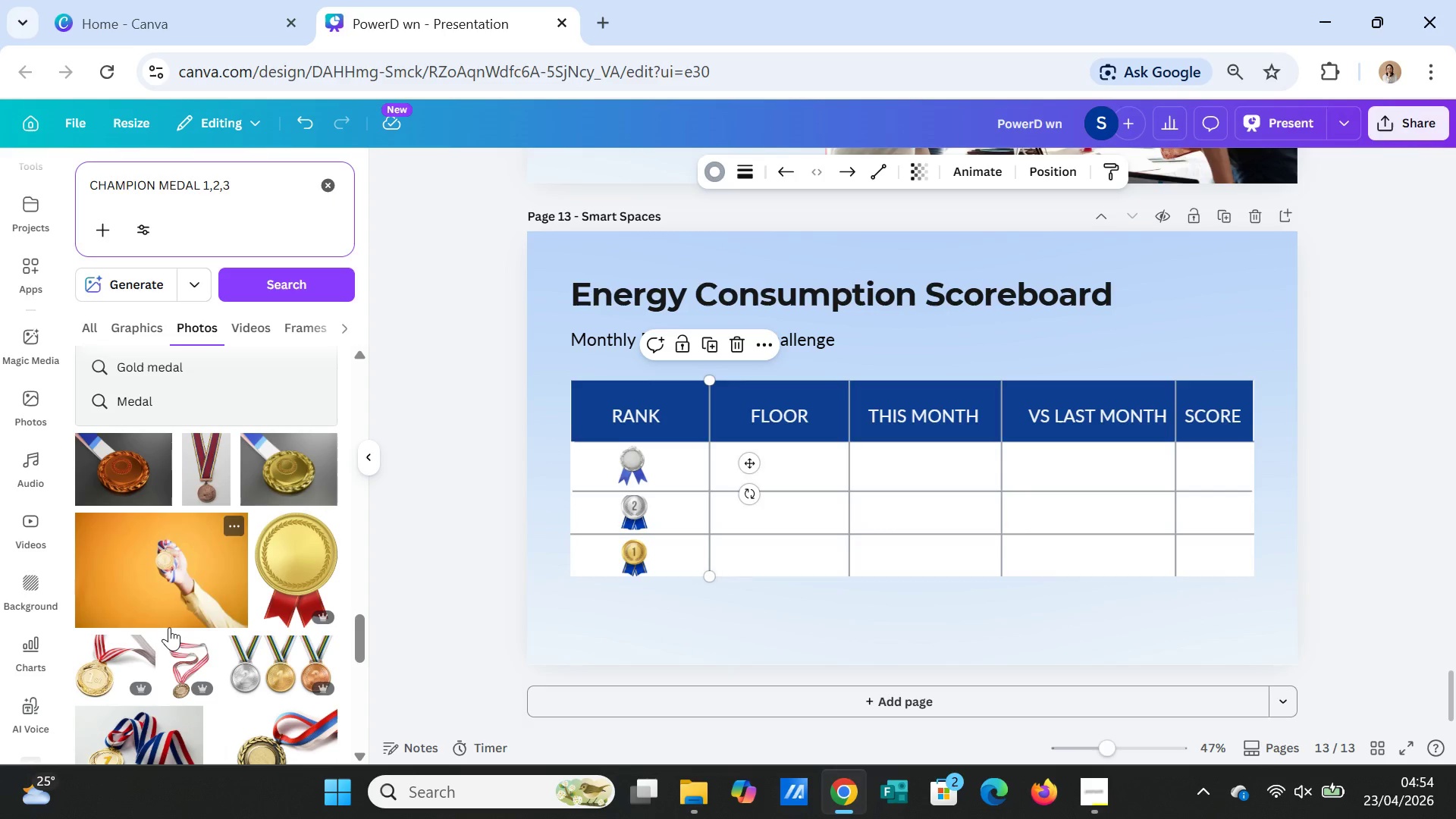 
wait(8.12)
 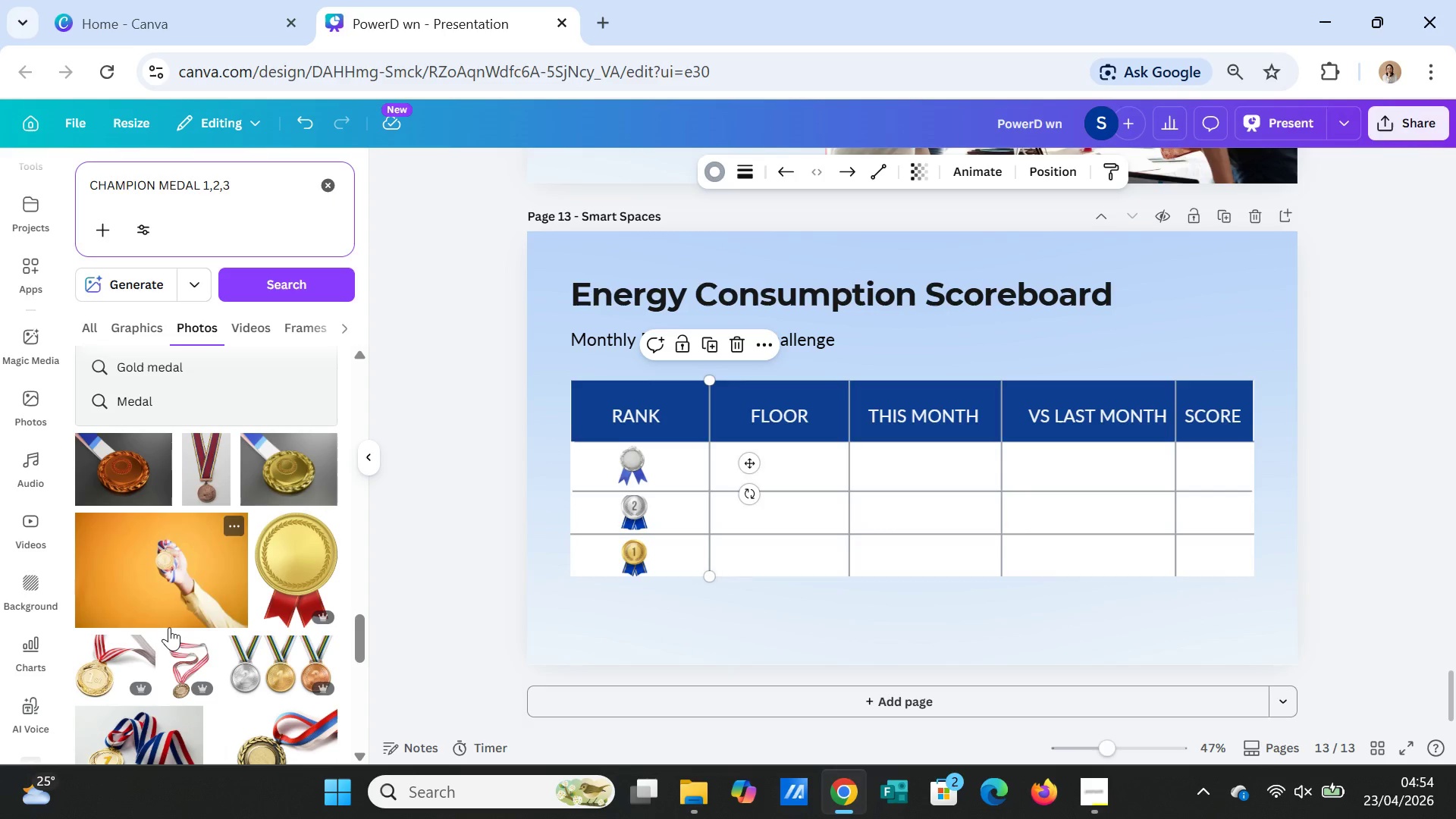 
left_click([631, 462])
 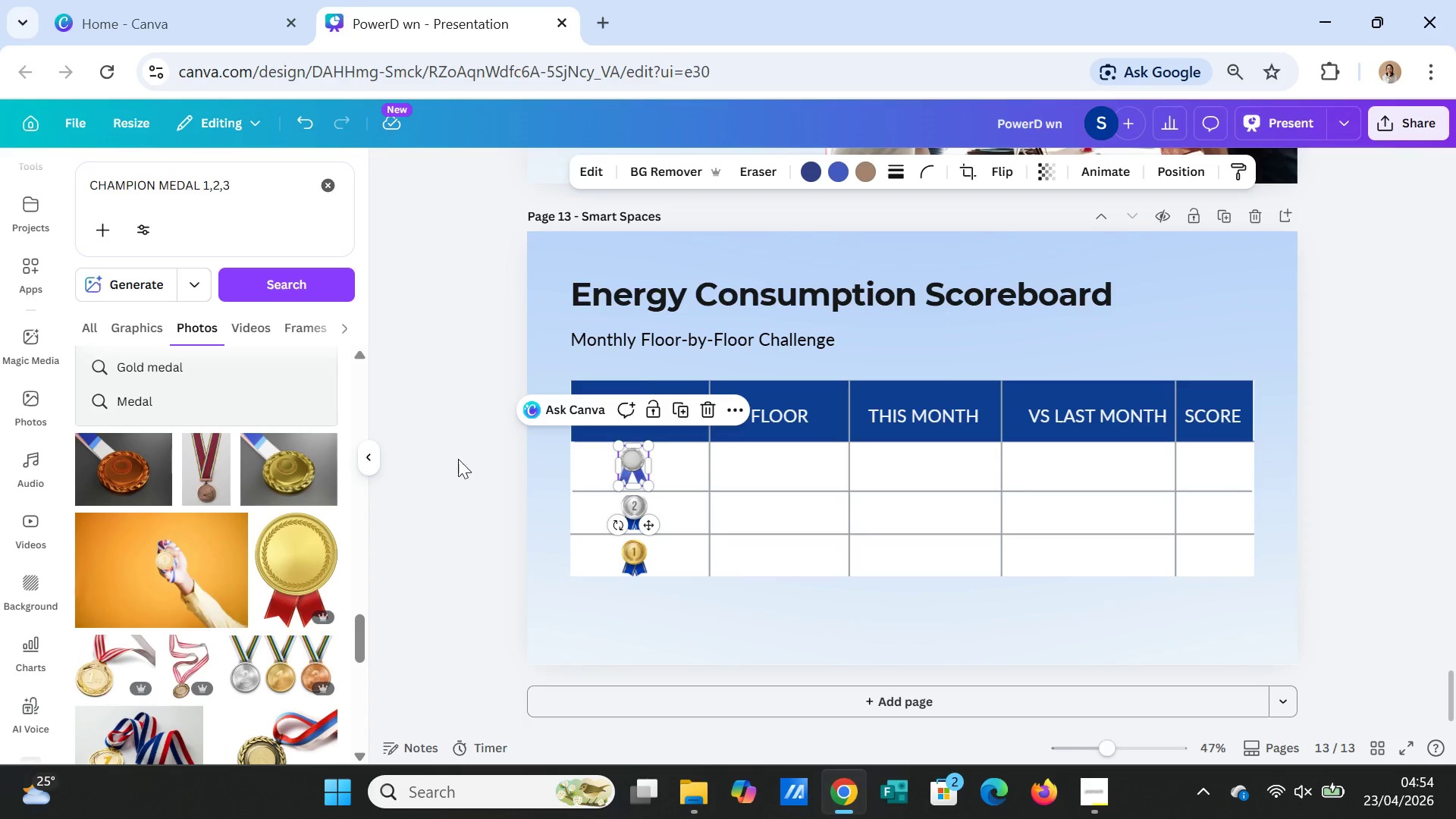 
key(Delete)
 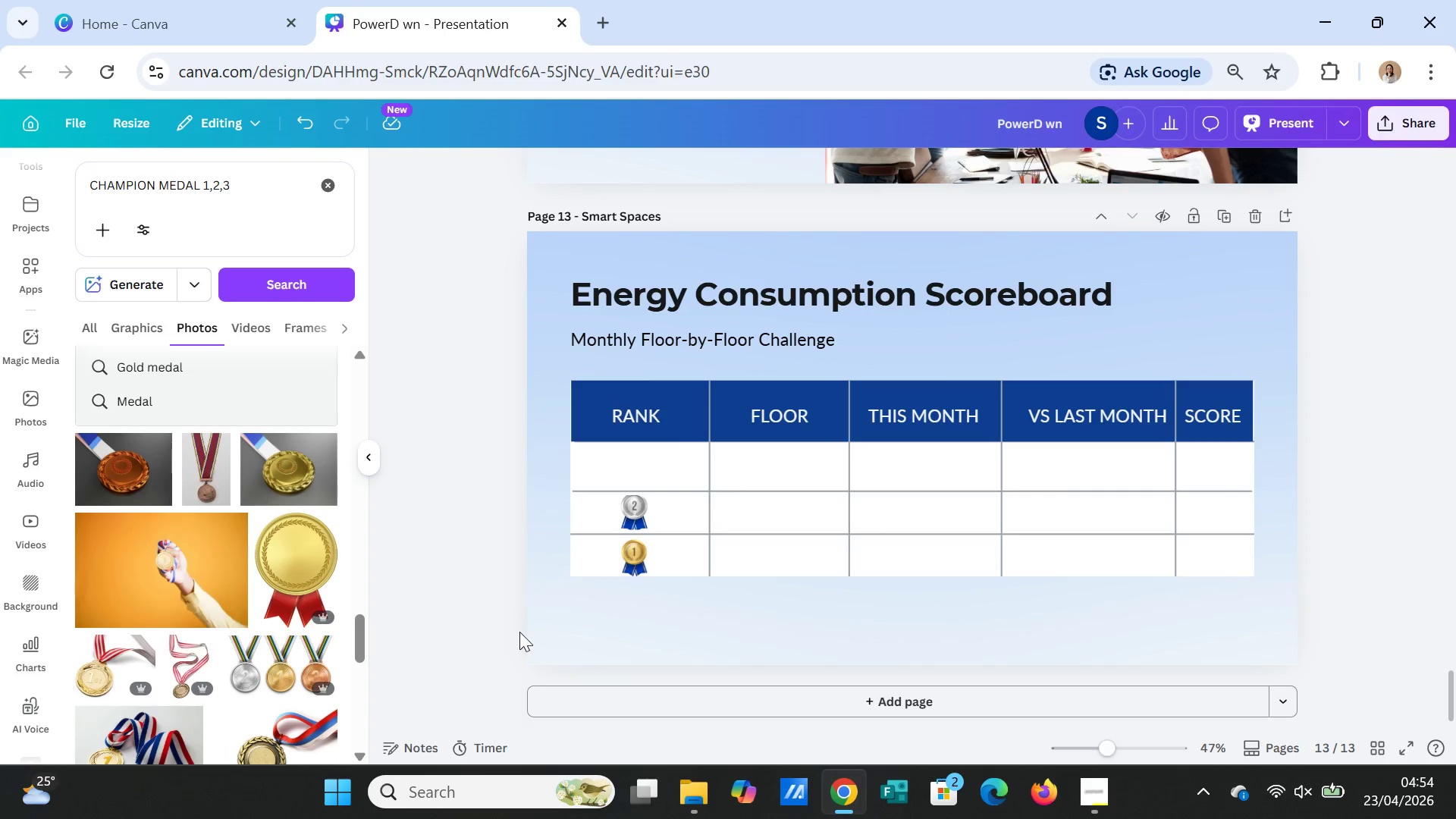 
scroll: coordinate [207, 645], scroll_direction: down, amount: 8.0
 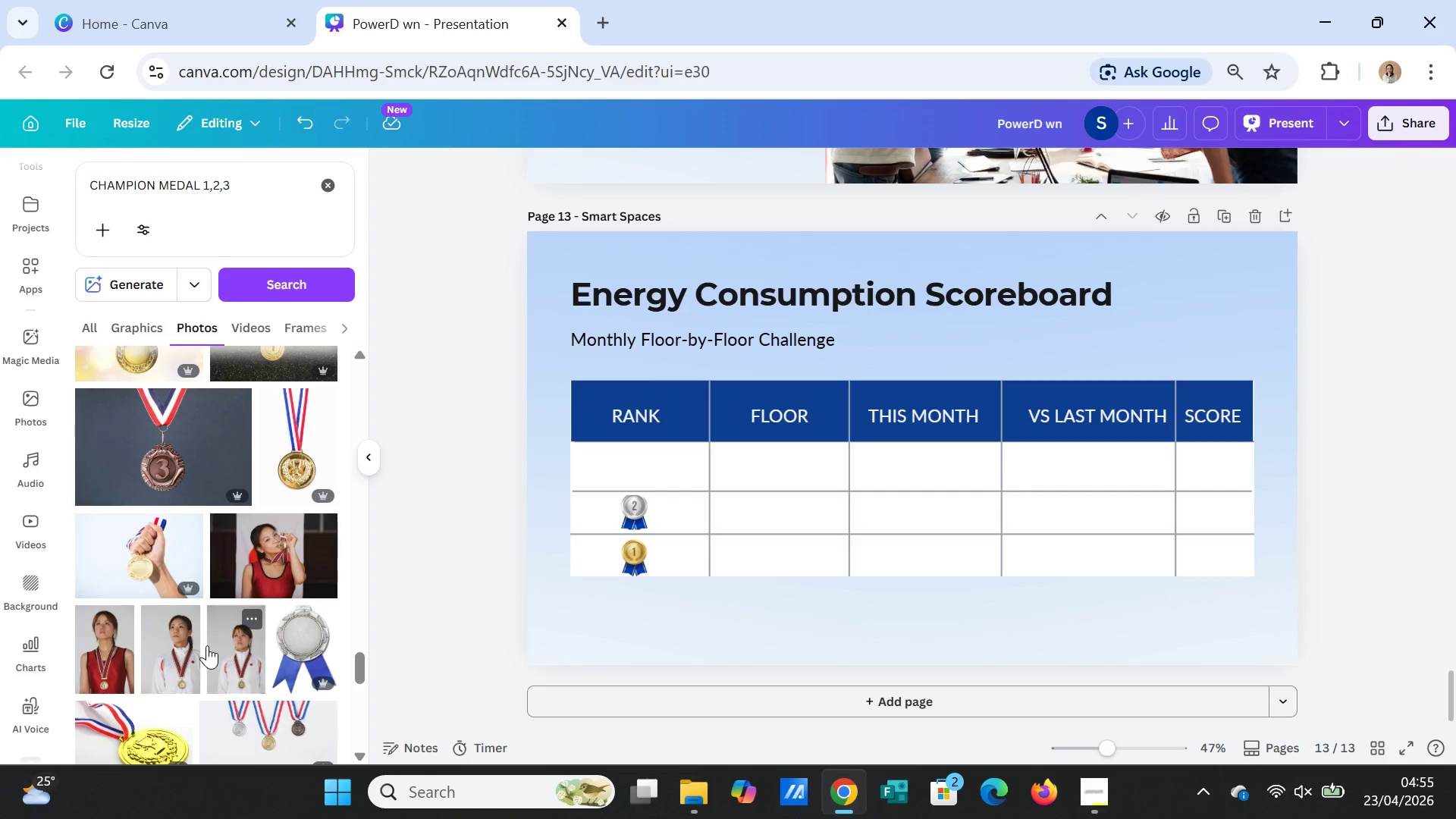 
wait(6.55)
 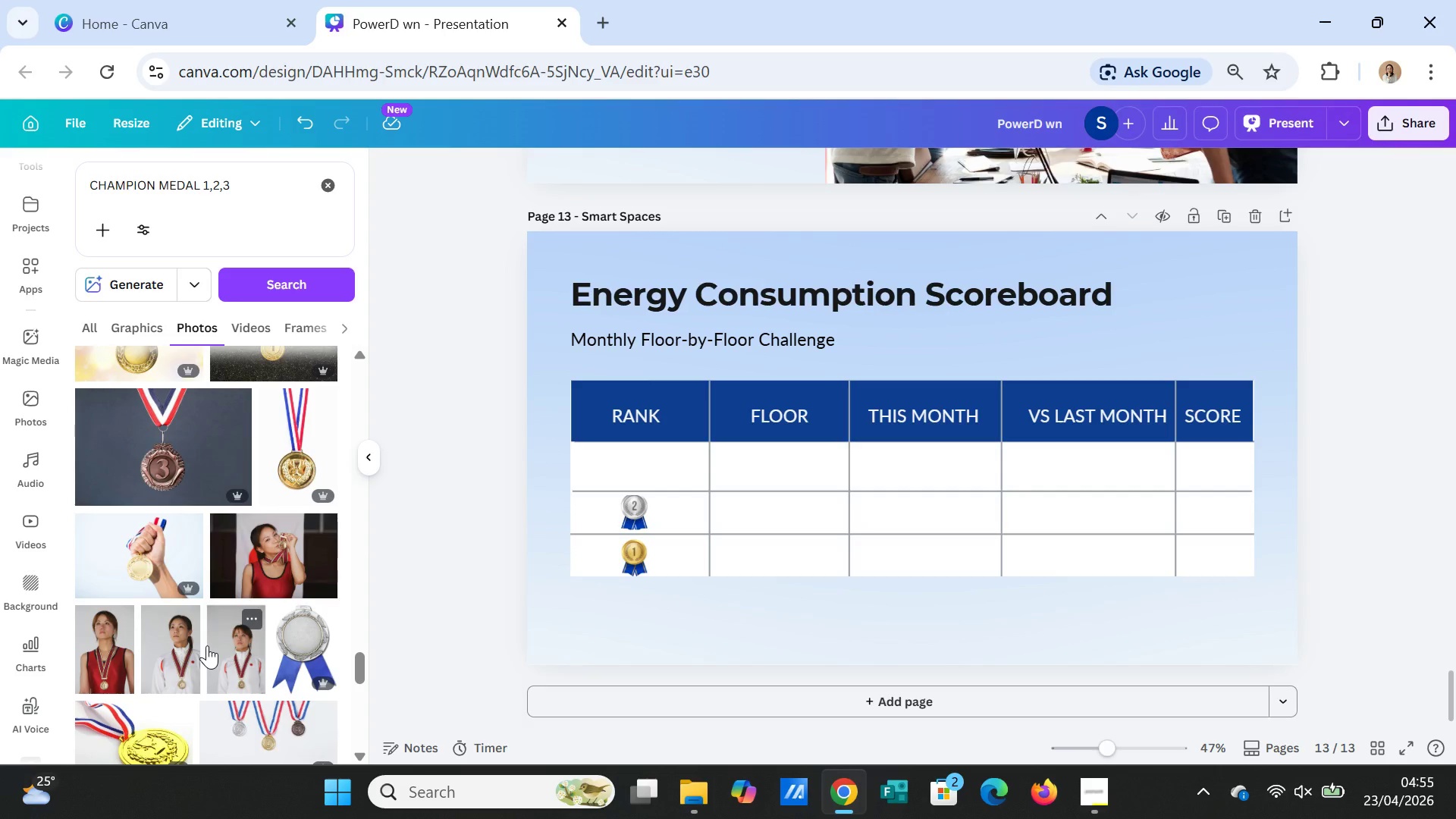 
left_click([305, 642])
 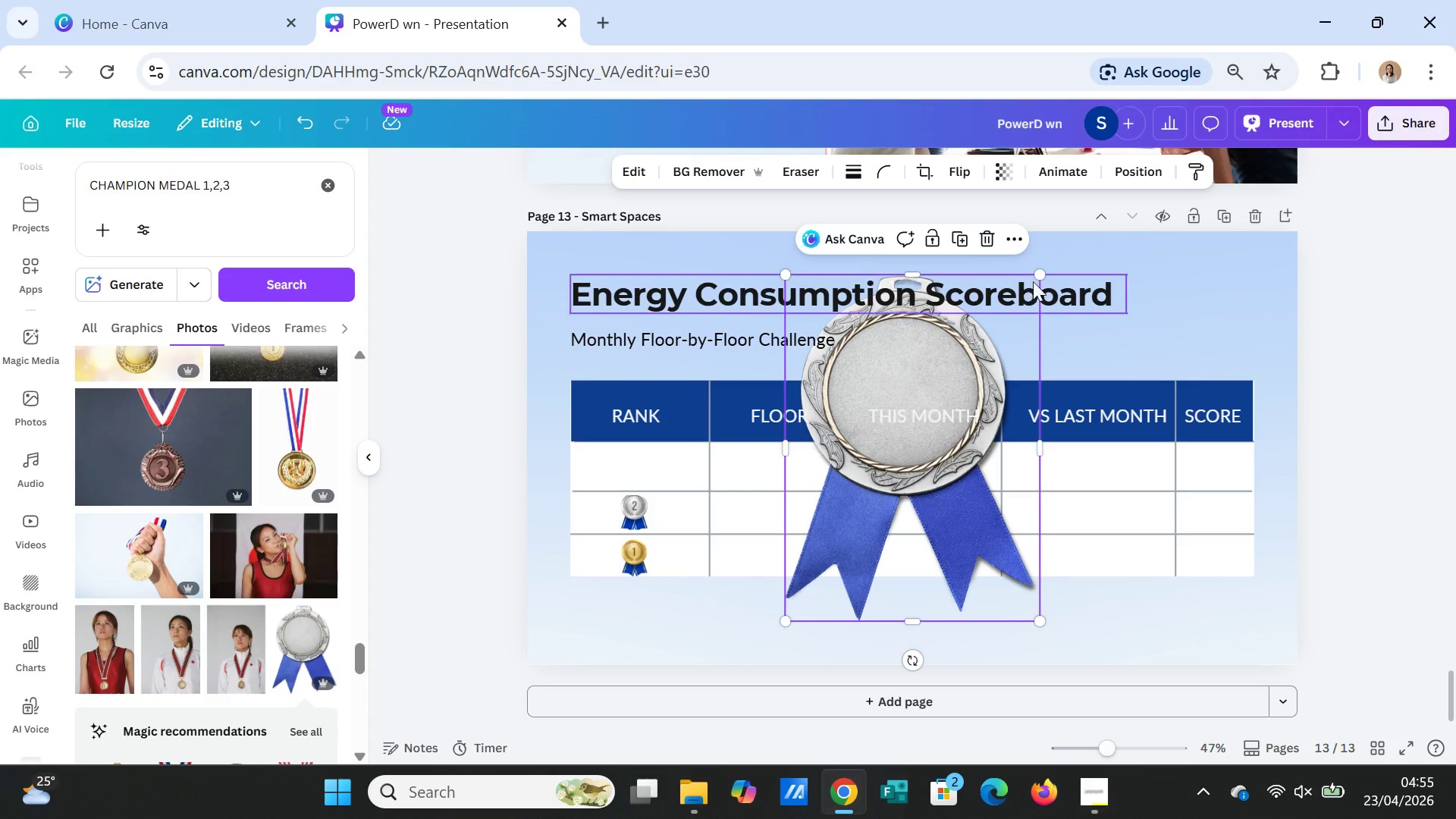 
left_click_drag(start_coordinate=[1037, 272], to_coordinate=[776, 547])
 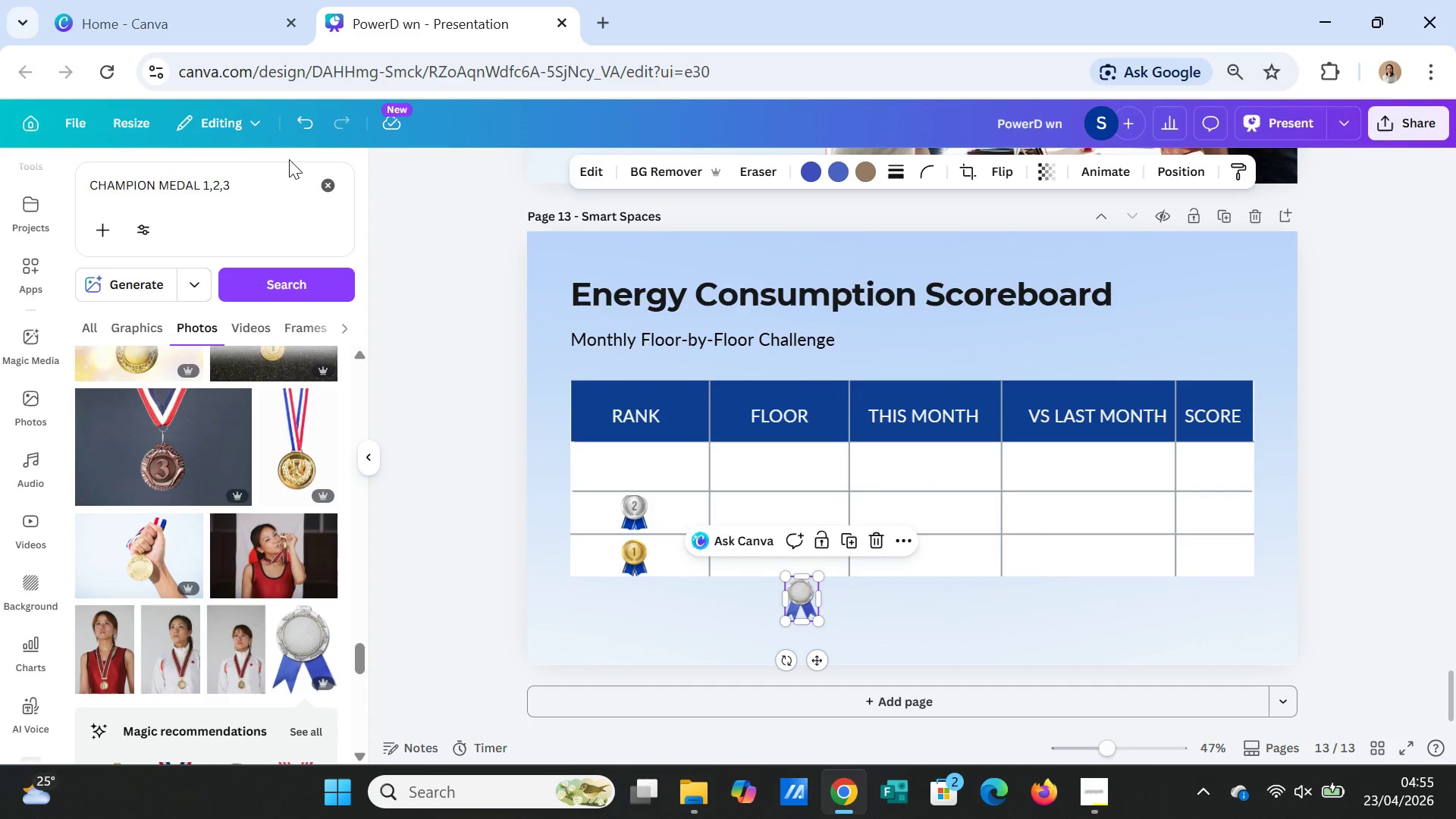 
double_click([306, 127])
 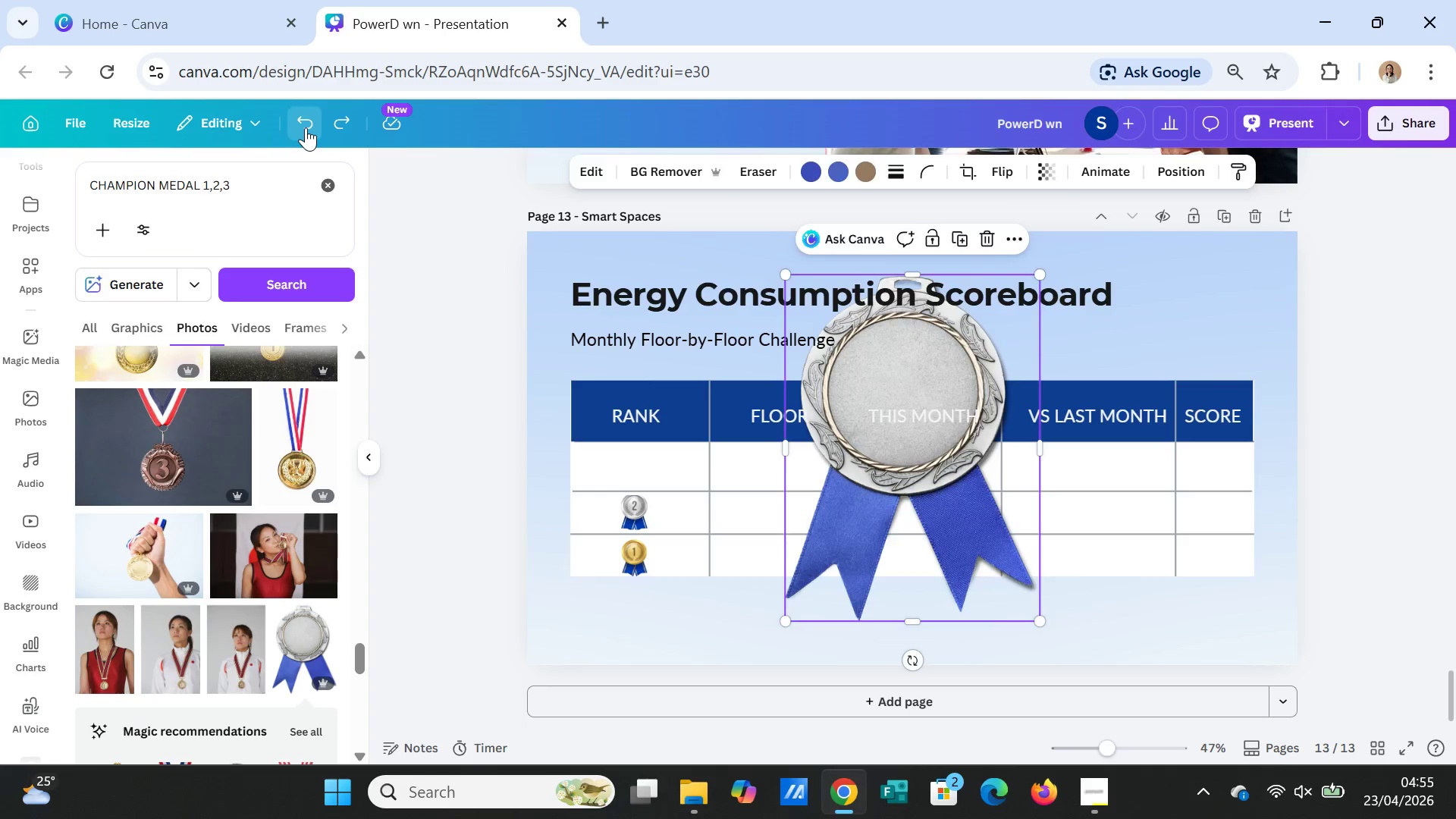 
triple_click([306, 127])
 